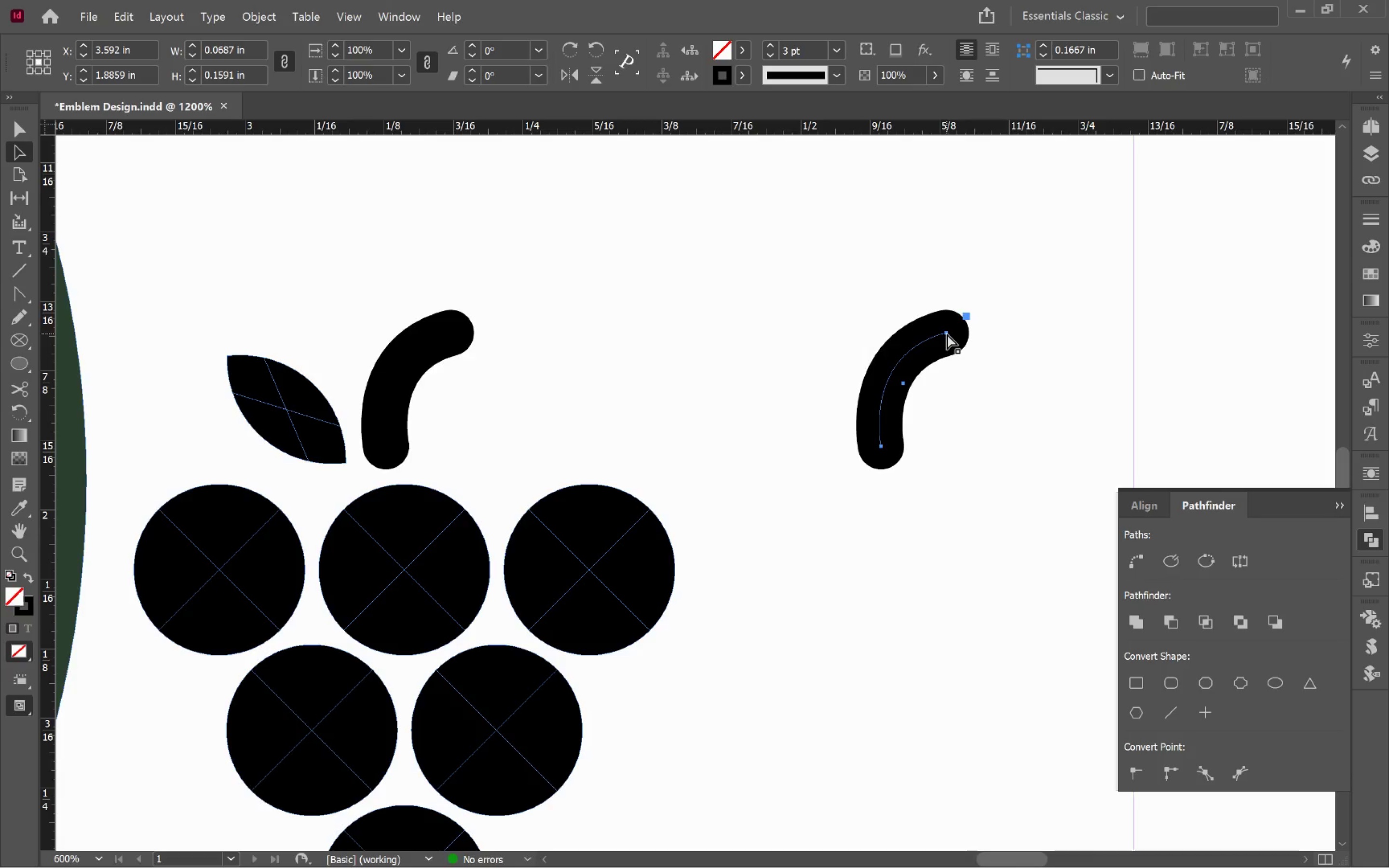 
double_click([947, 334])
 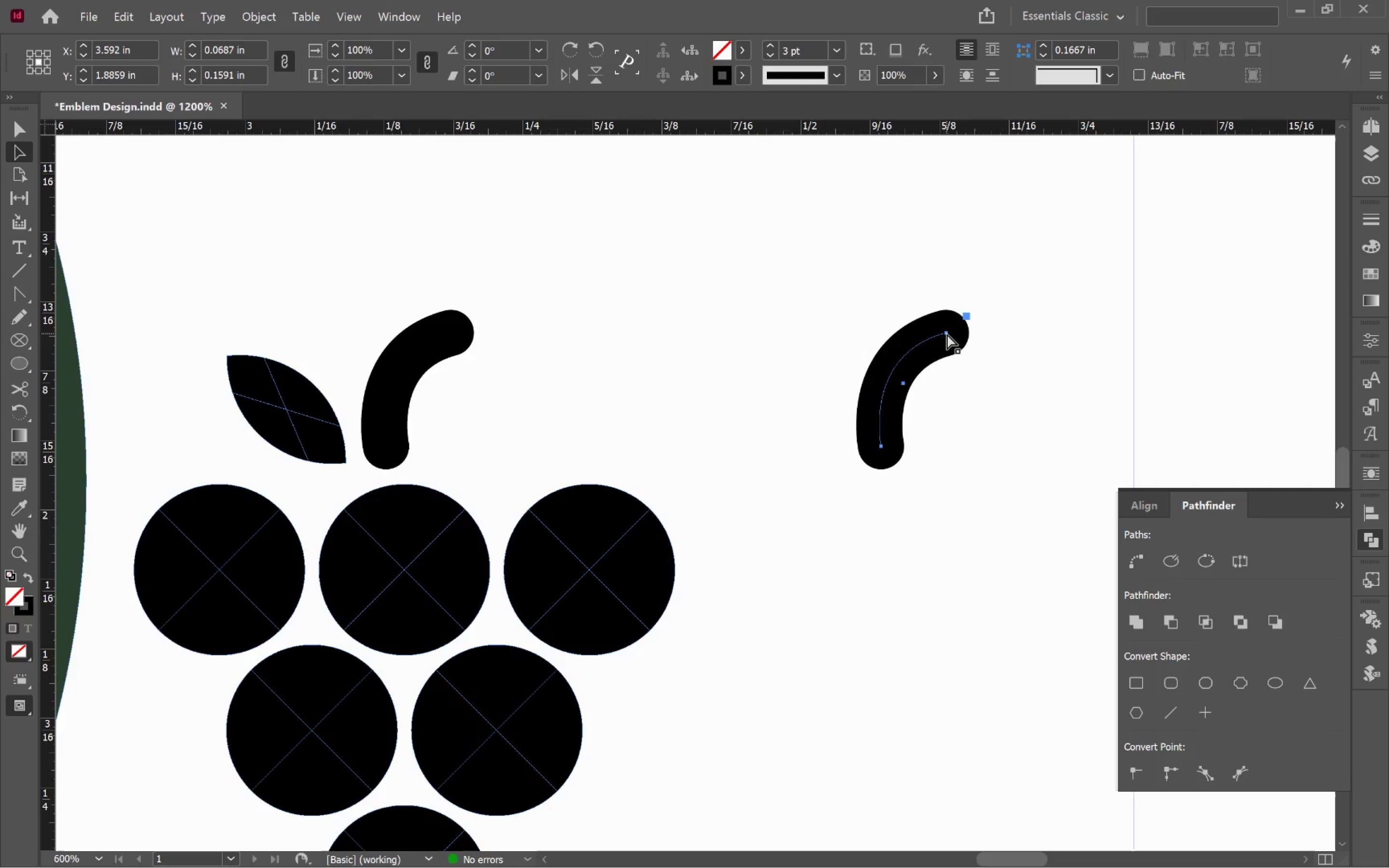 
left_click([1035, 381])
 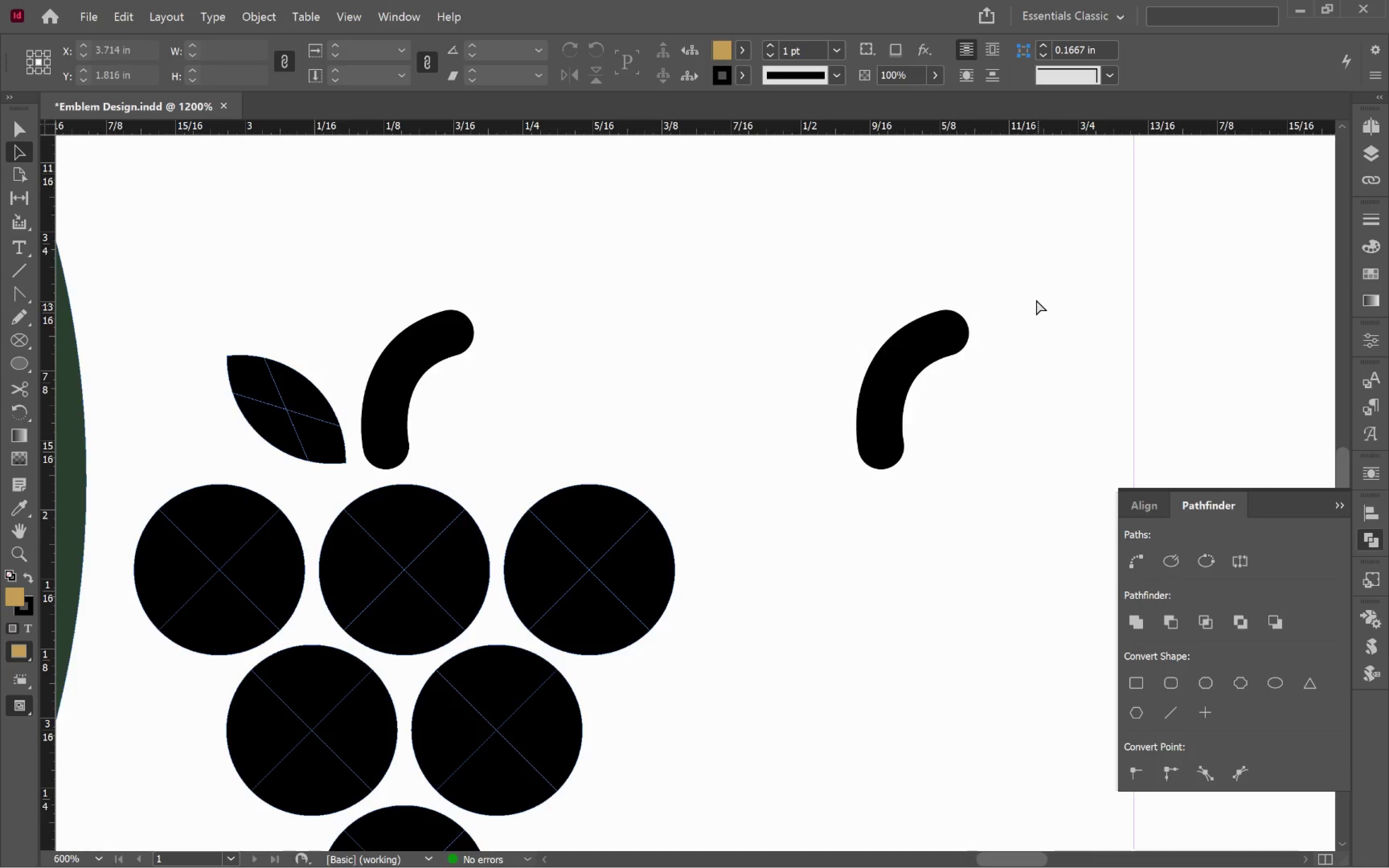 
left_click_drag(start_coordinate=[1031, 295], to_coordinate=[900, 354])
 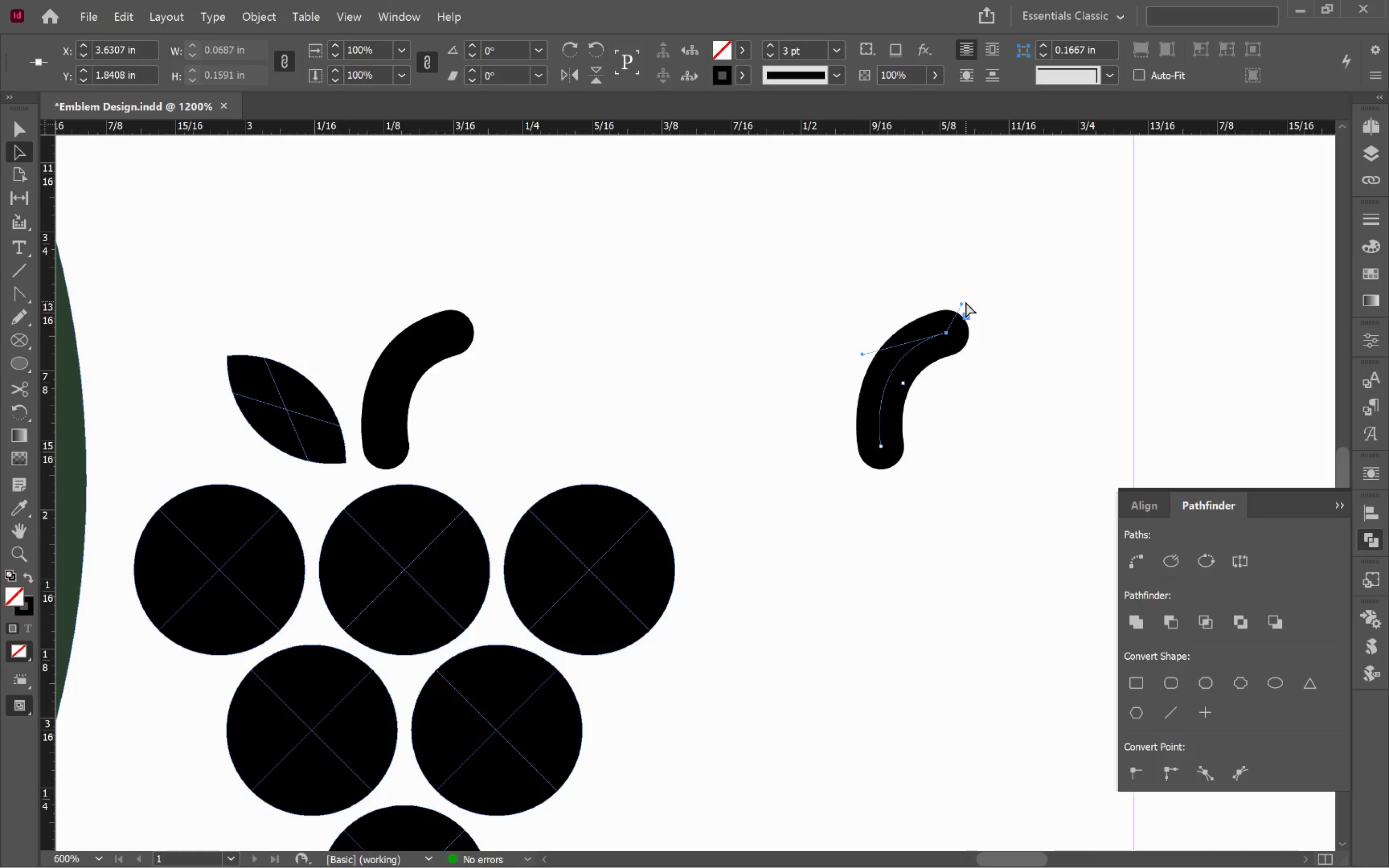 
left_click_drag(start_coordinate=[961, 304], to_coordinate=[980, 326])
 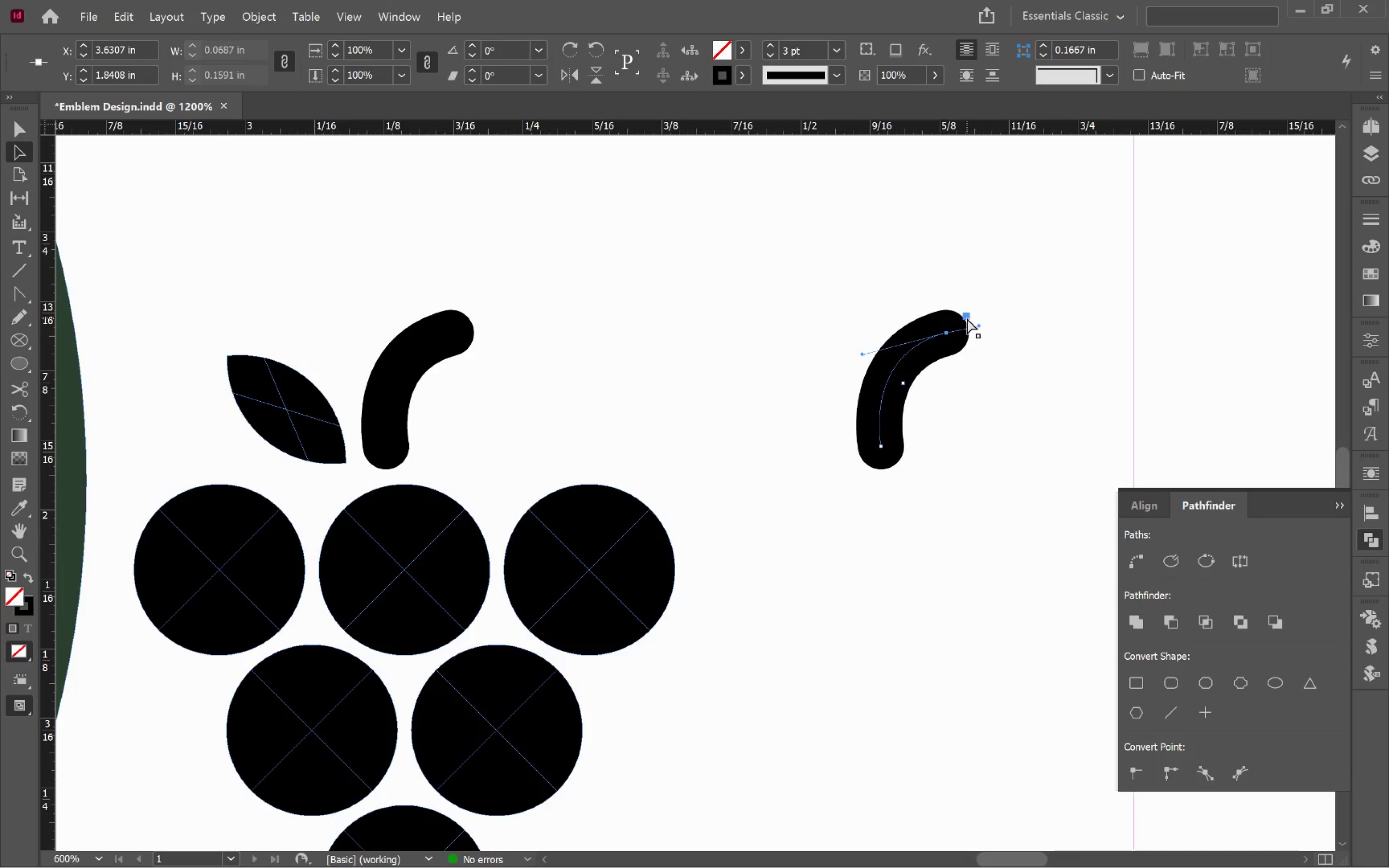 
left_click_drag(start_coordinate=[967, 318], to_coordinate=[924, 257])
 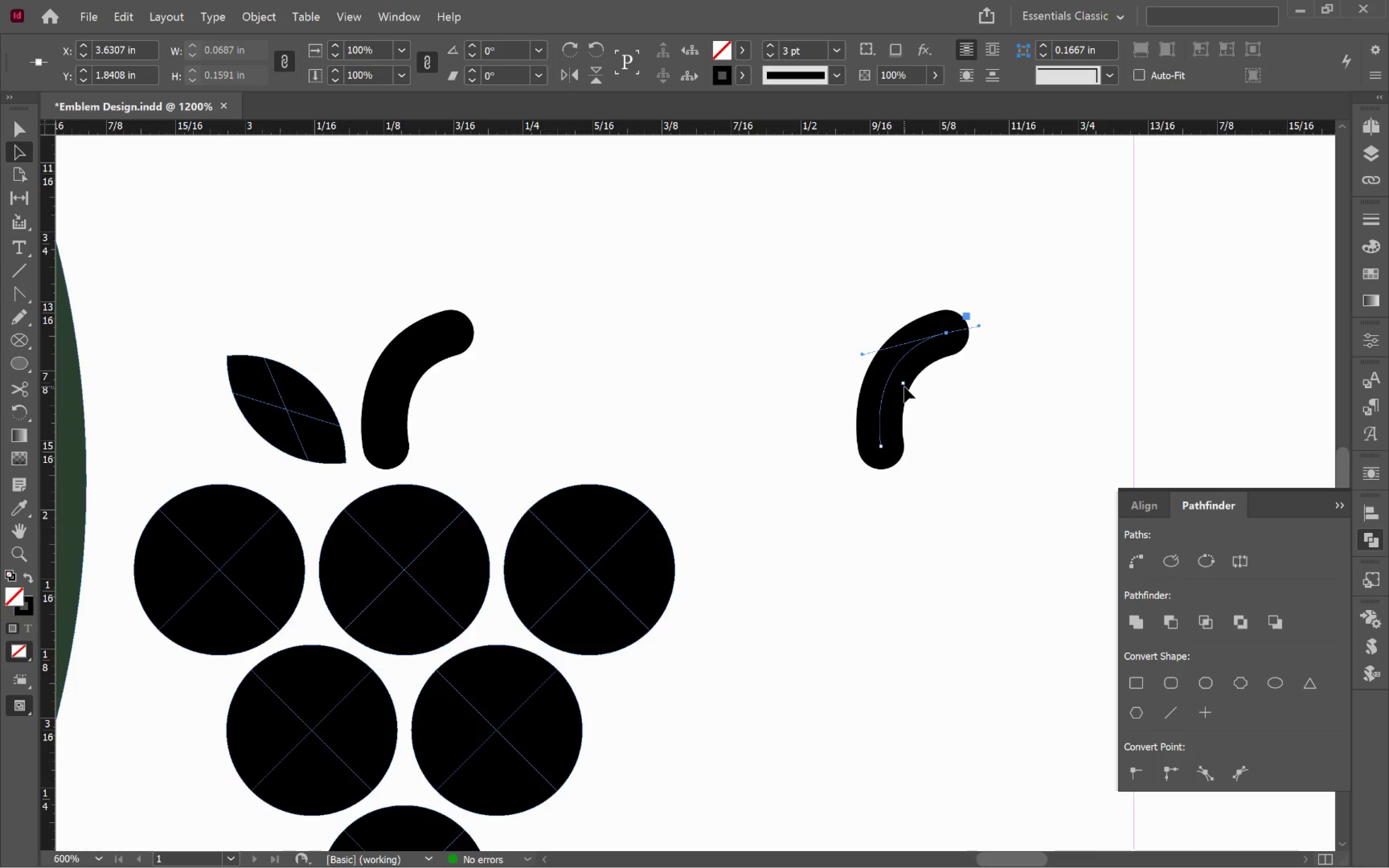 
left_click_drag(start_coordinate=[902, 383], to_coordinate=[917, 395])
 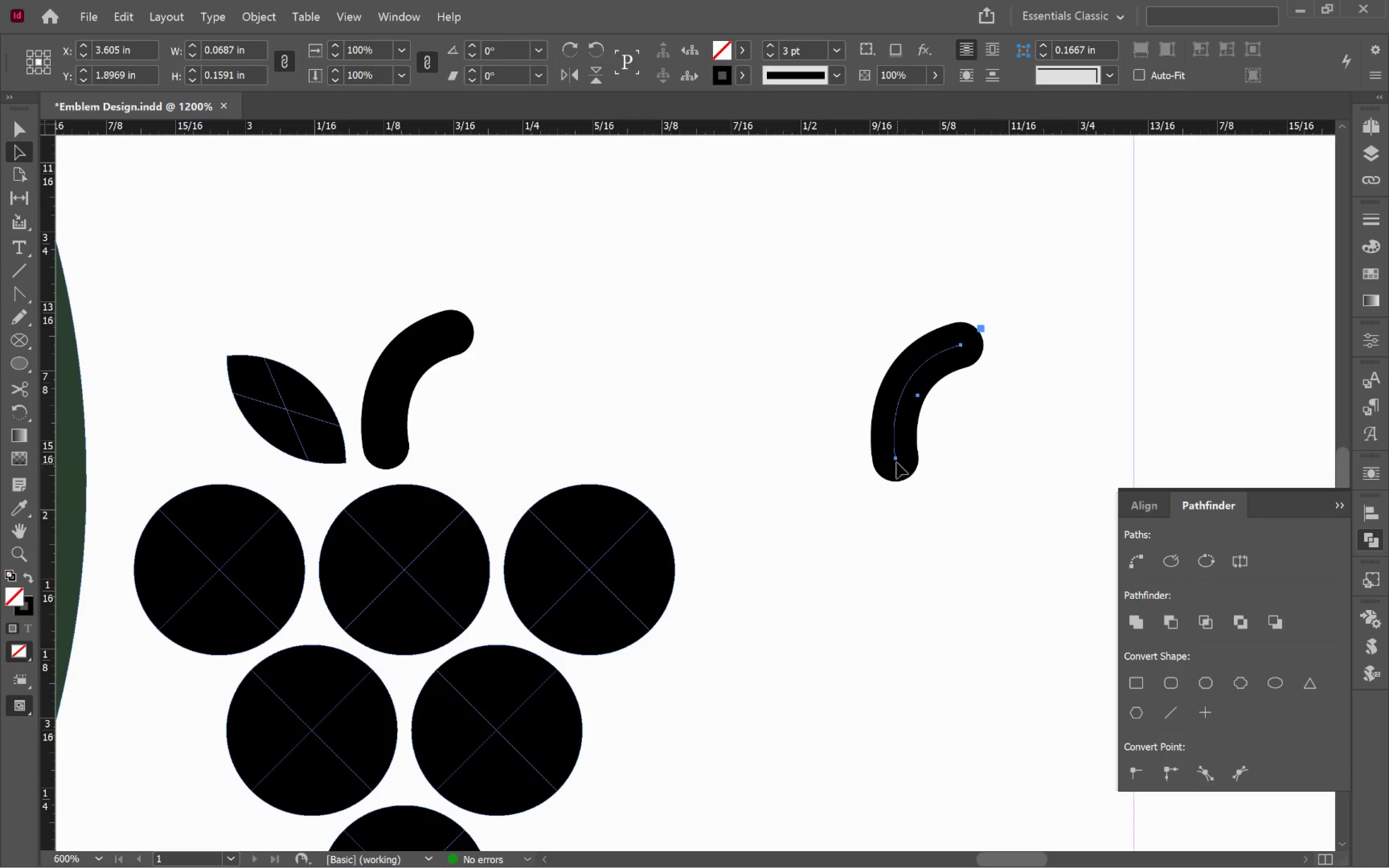 
left_click([896, 460])
 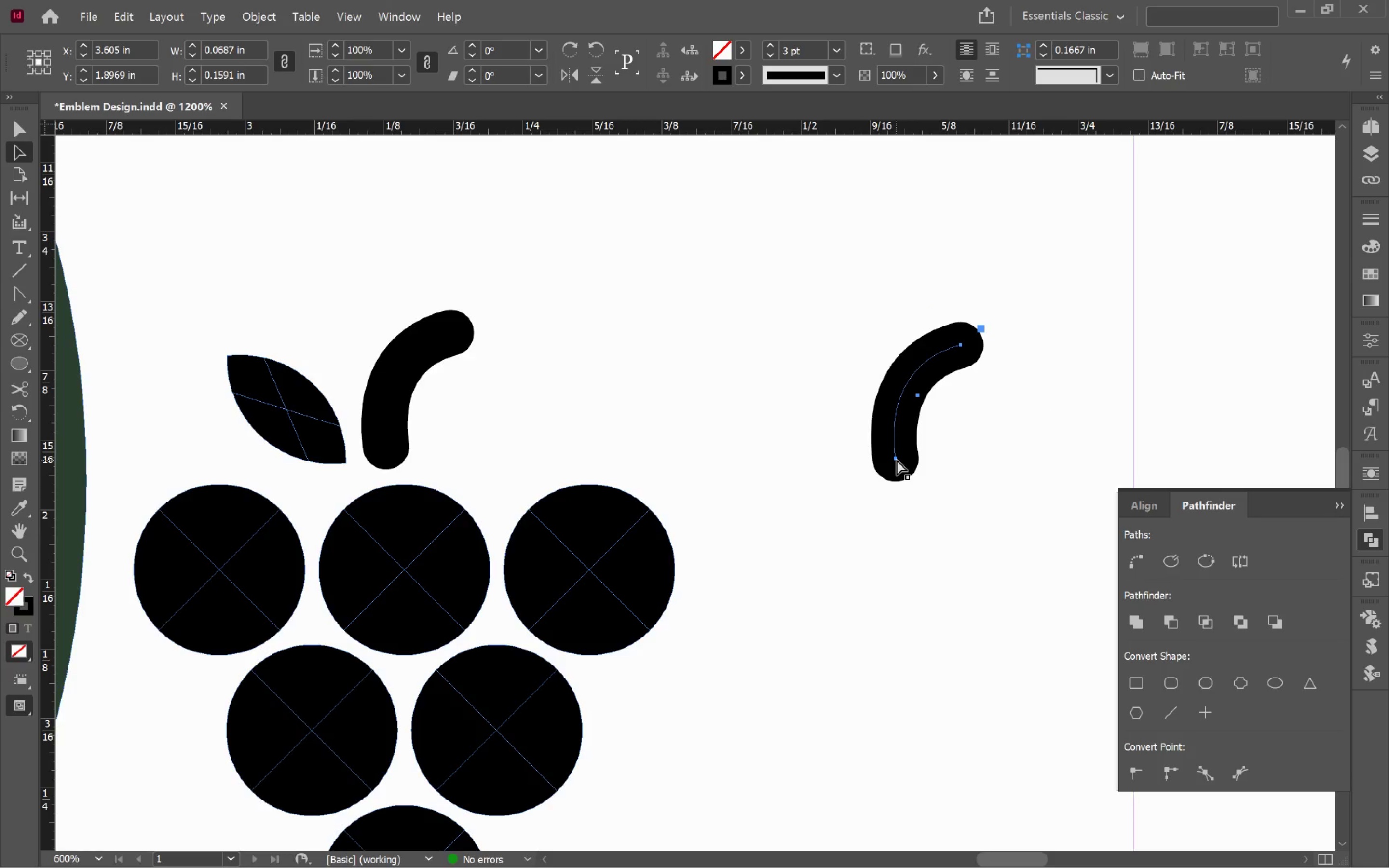 
double_click([897, 459])
 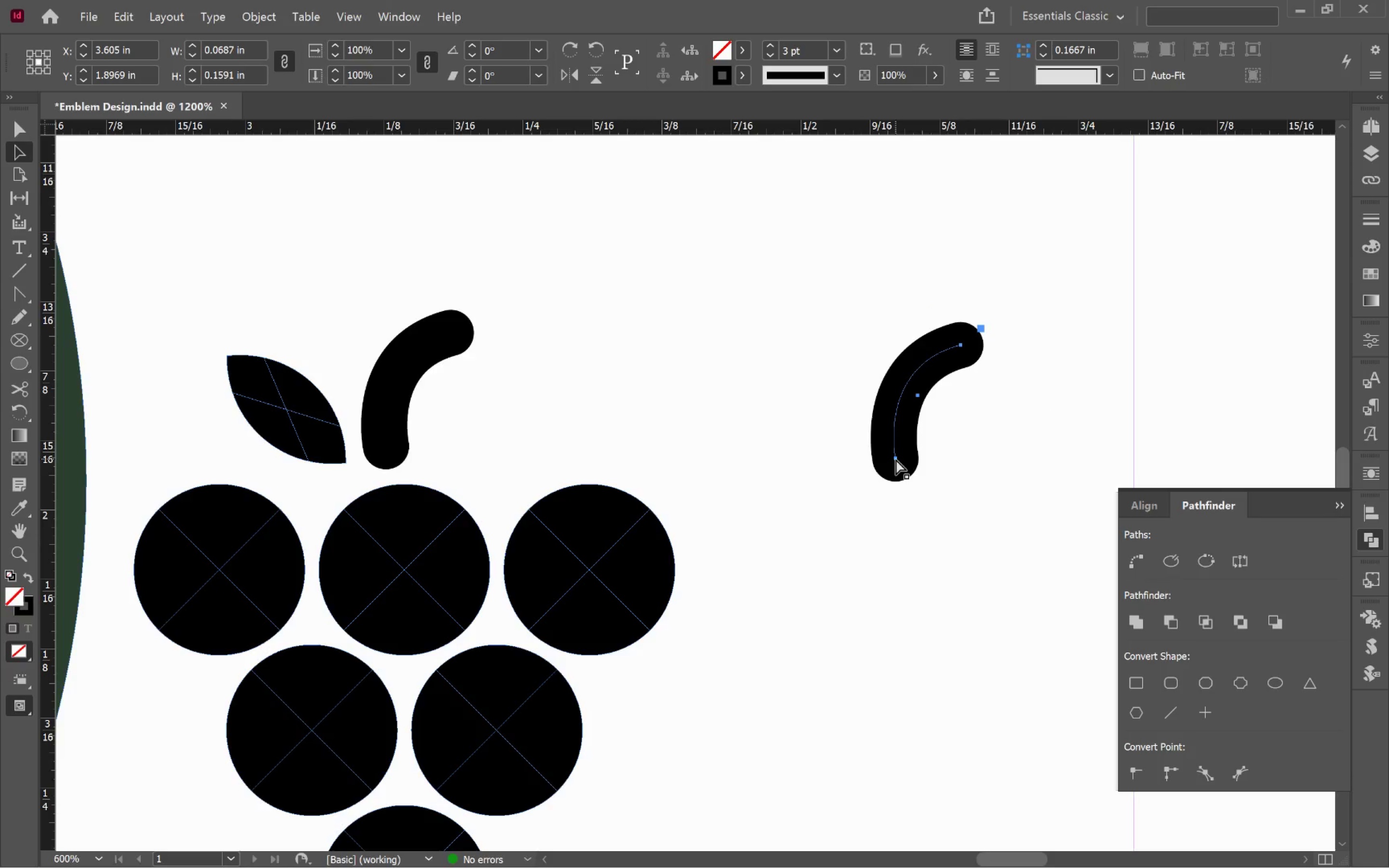 
left_click([896, 459])
 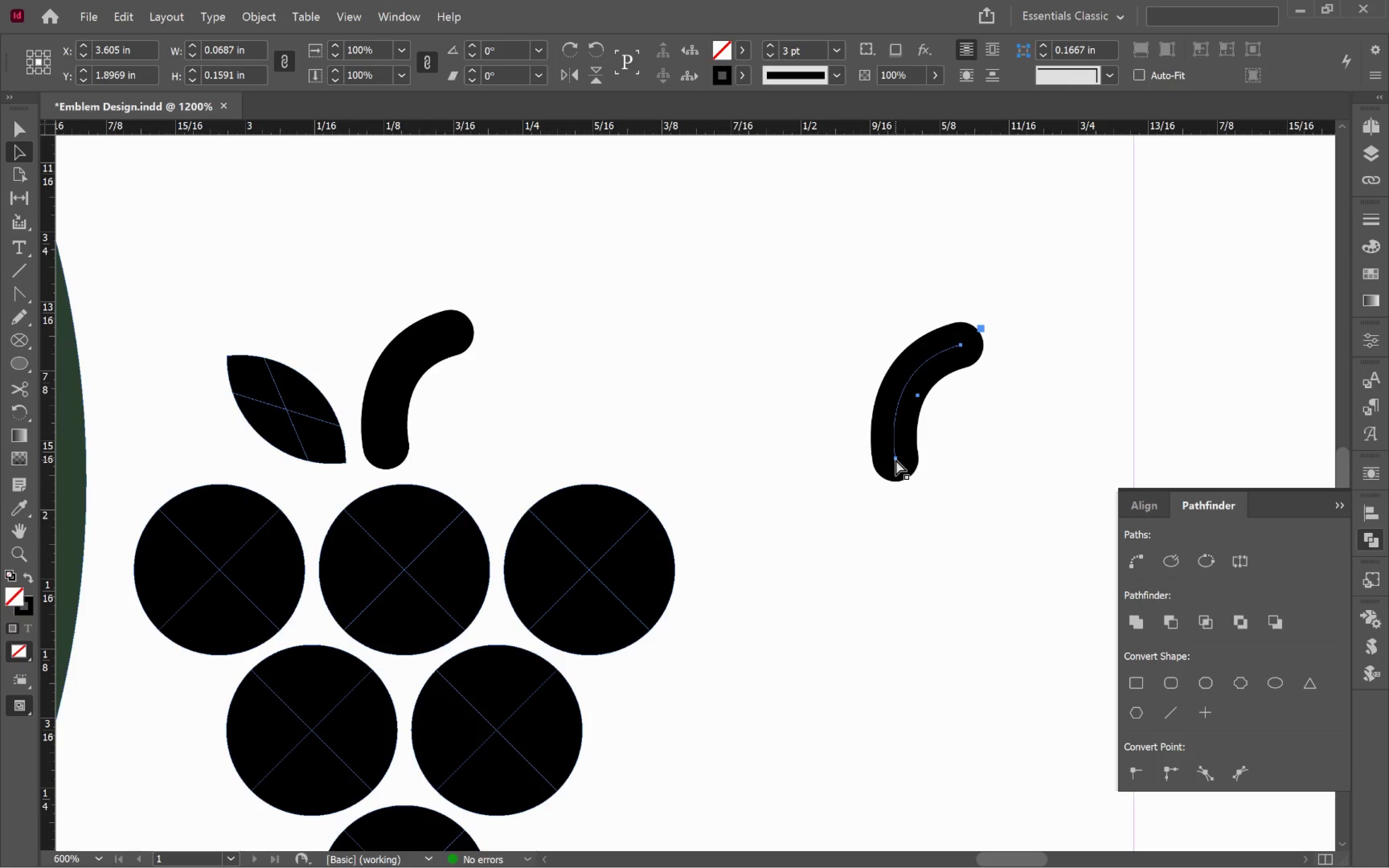 
left_click_drag(start_coordinate=[897, 459], to_coordinate=[901, 472])
 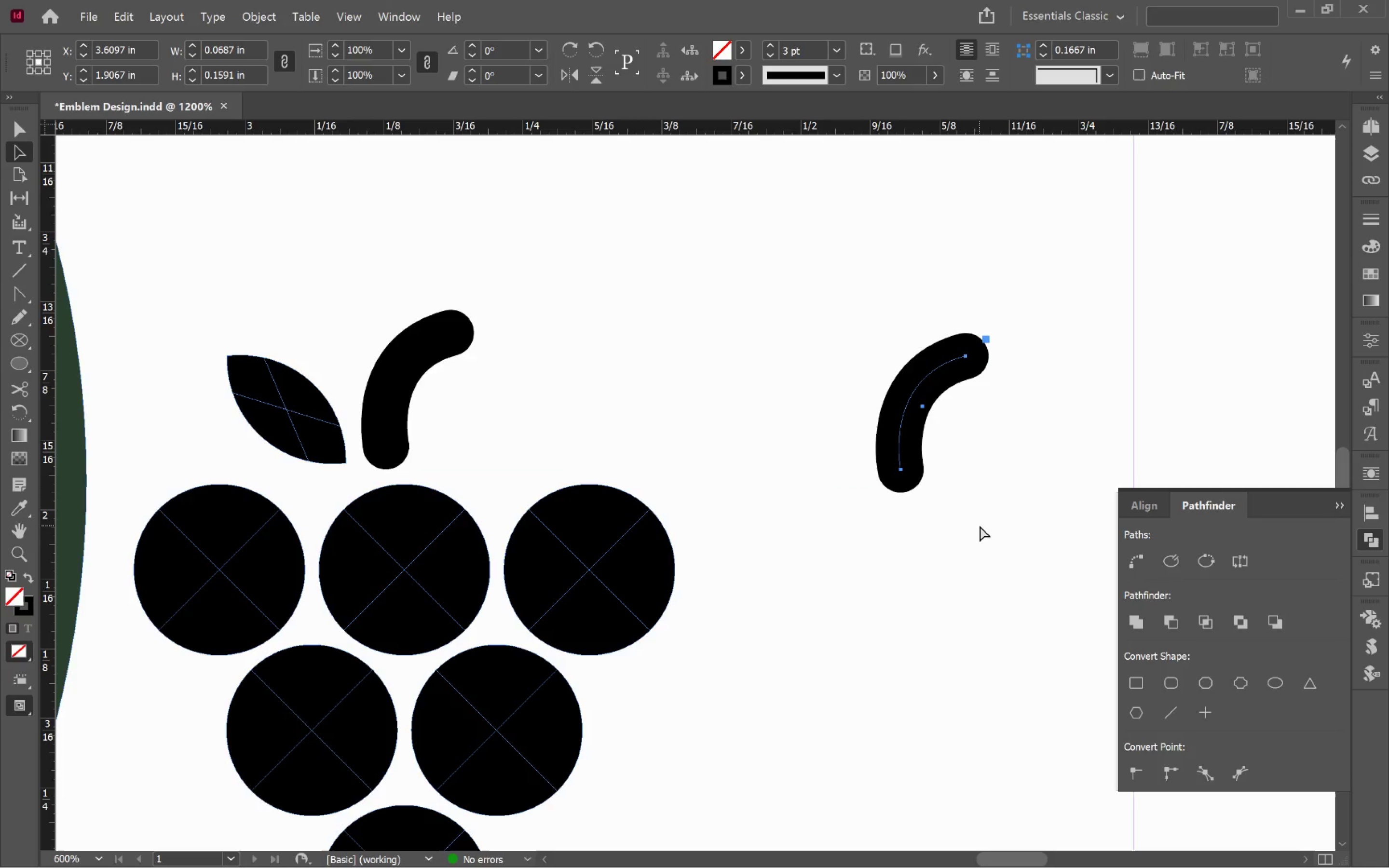 
left_click([980, 526])
 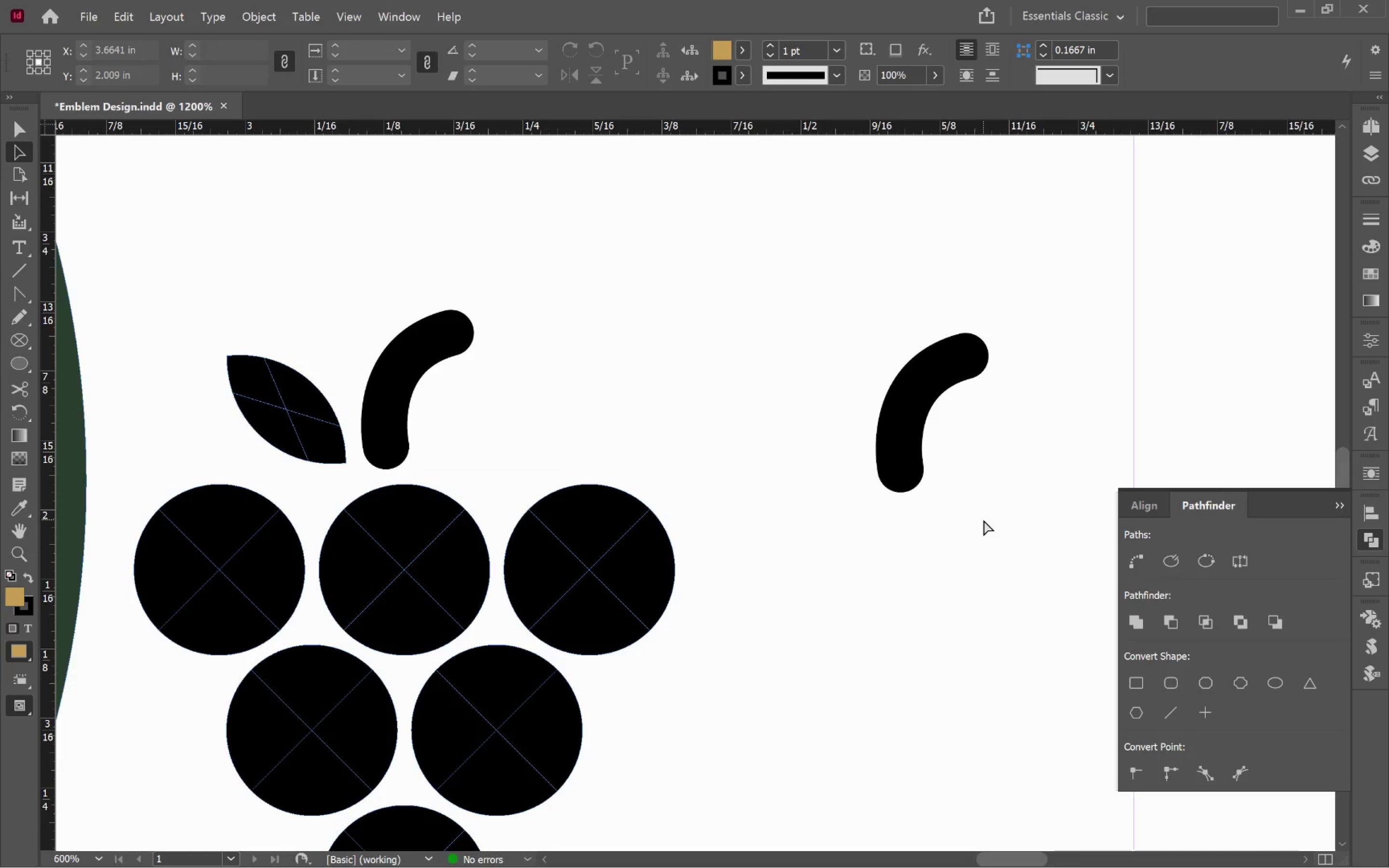 
key(V)
 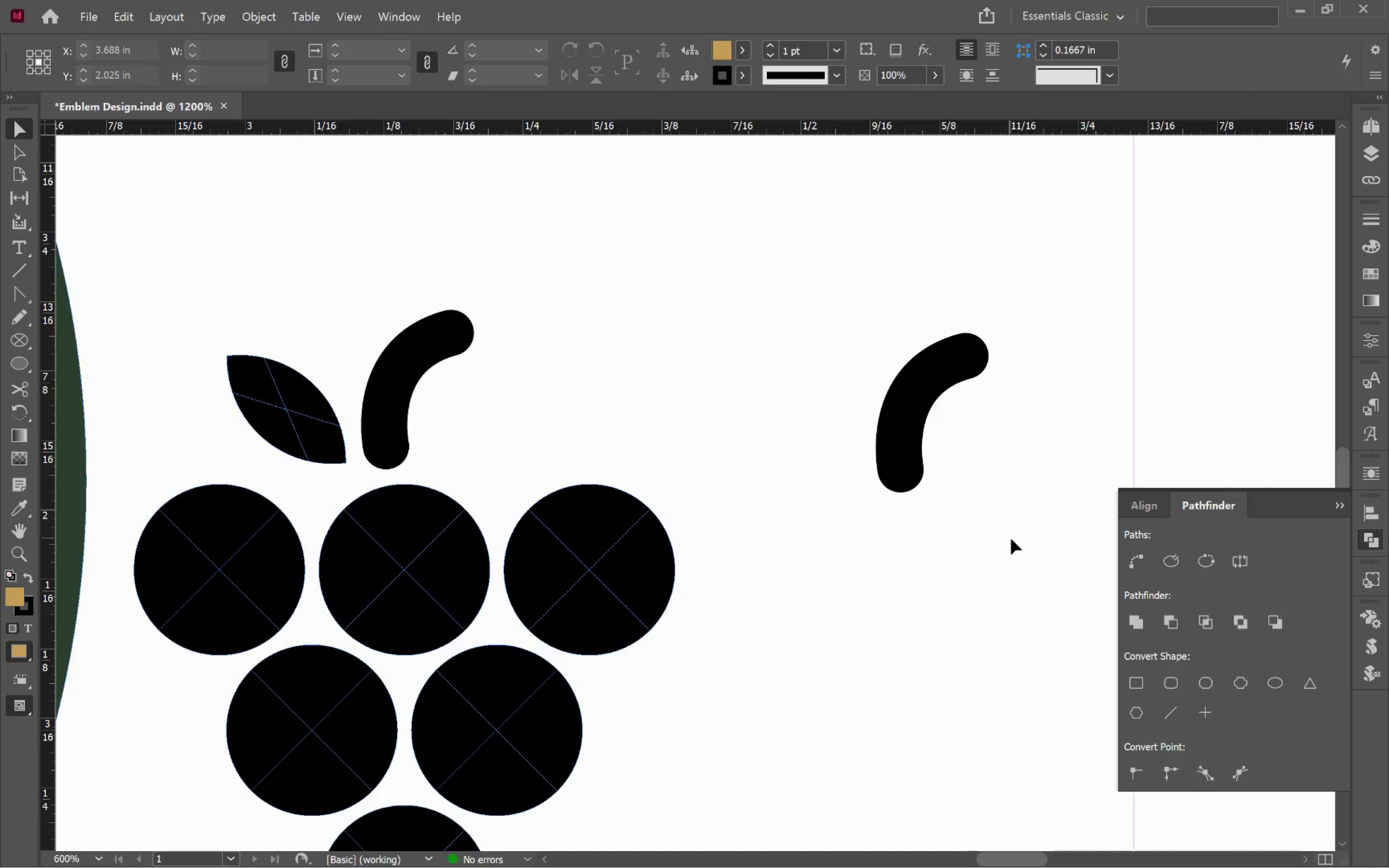 
left_click_drag(start_coordinate=[1010, 529], to_coordinate=[852, 264])
 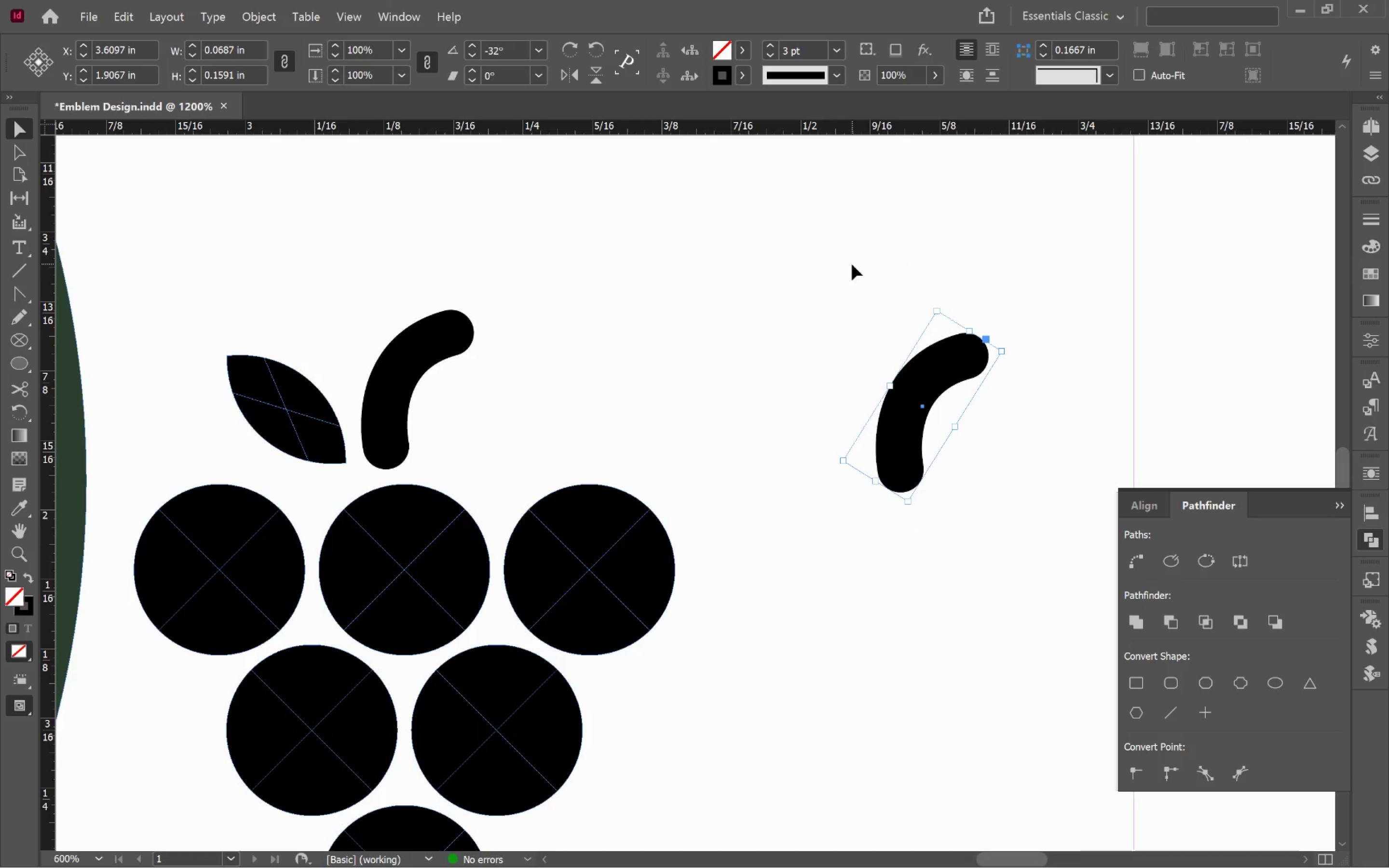 
key(Backspace)
 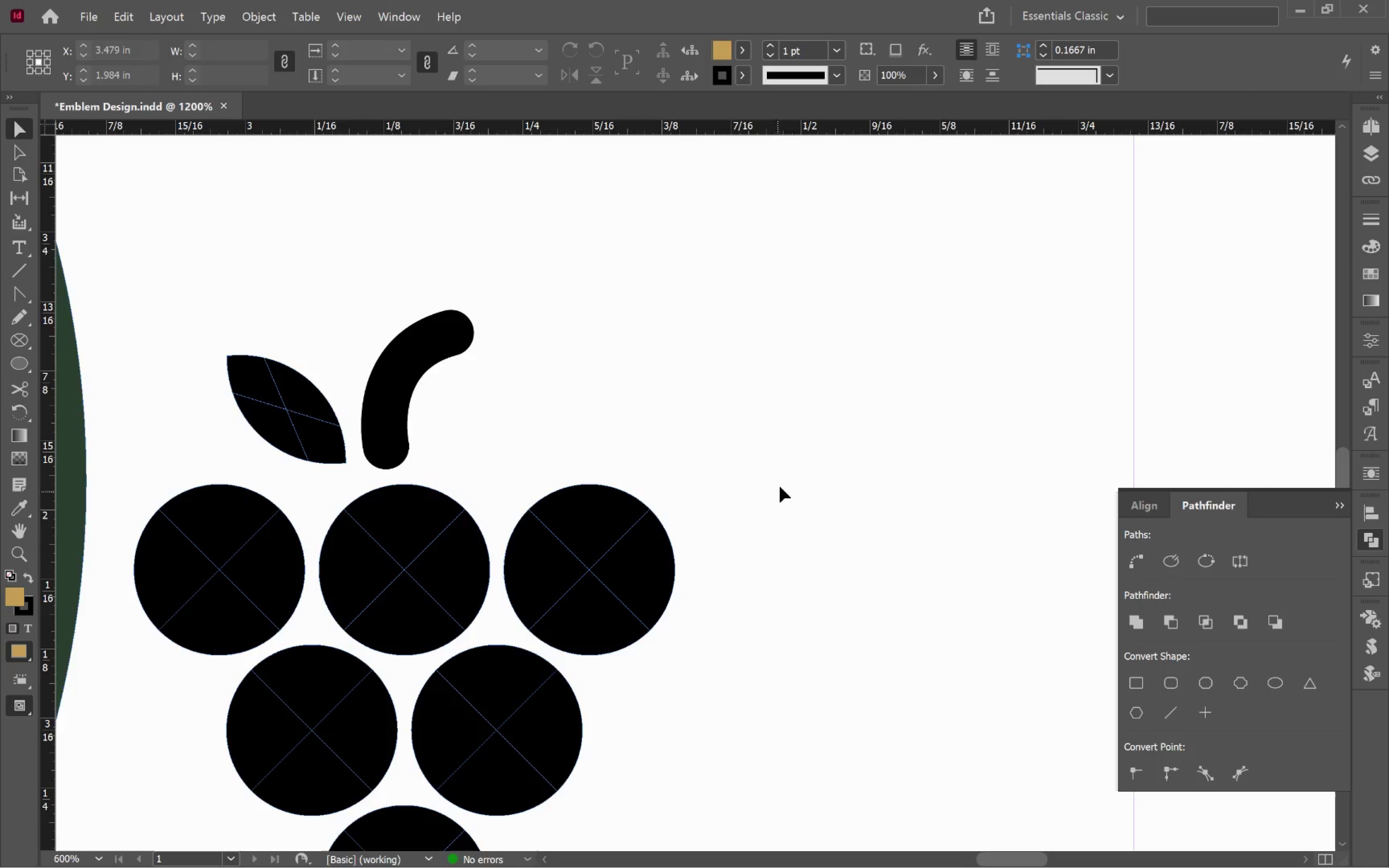 
hold_key(key=AltLeft, duration=0.84)
 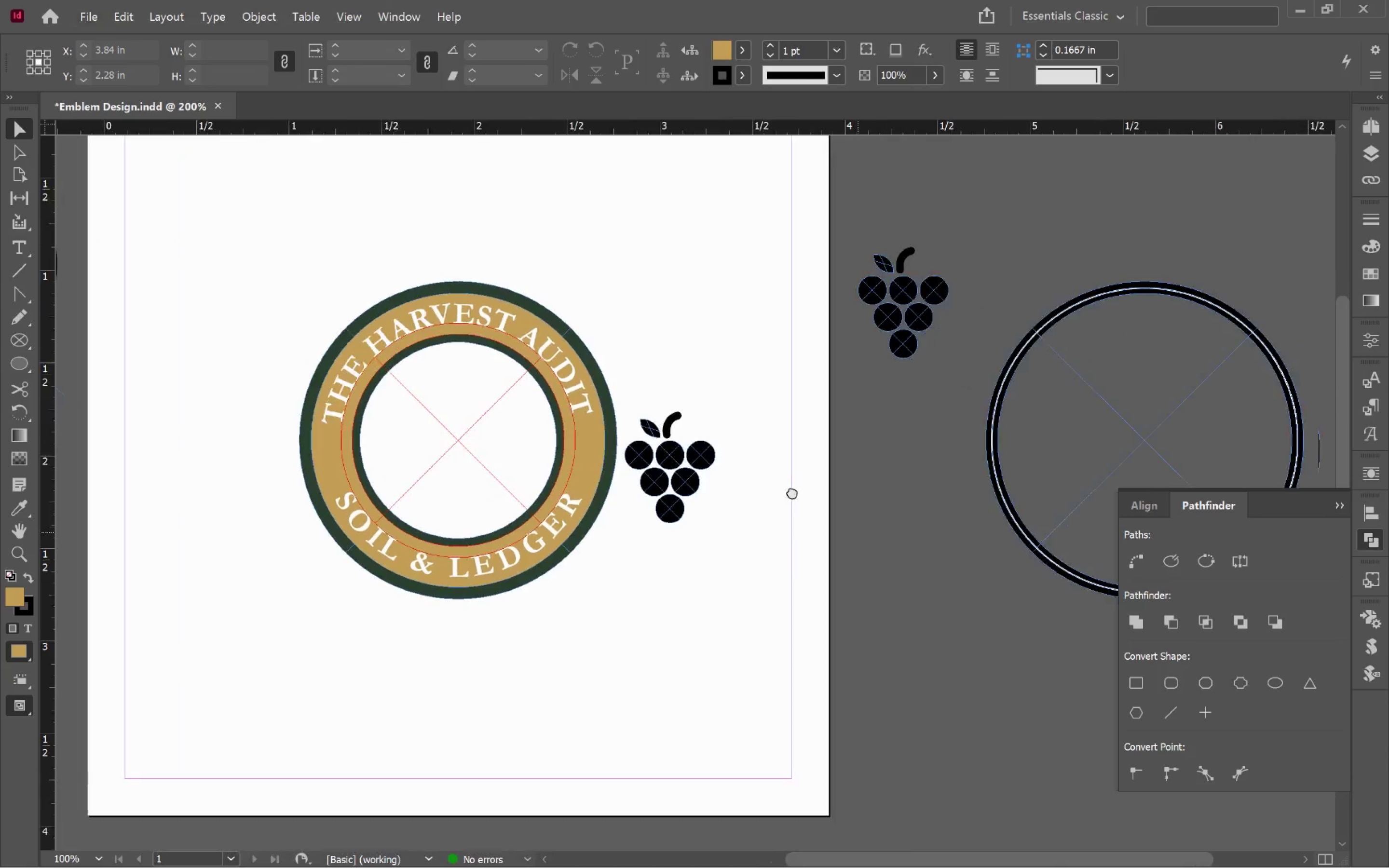 
hold_key(key=Space, duration=0.47)
 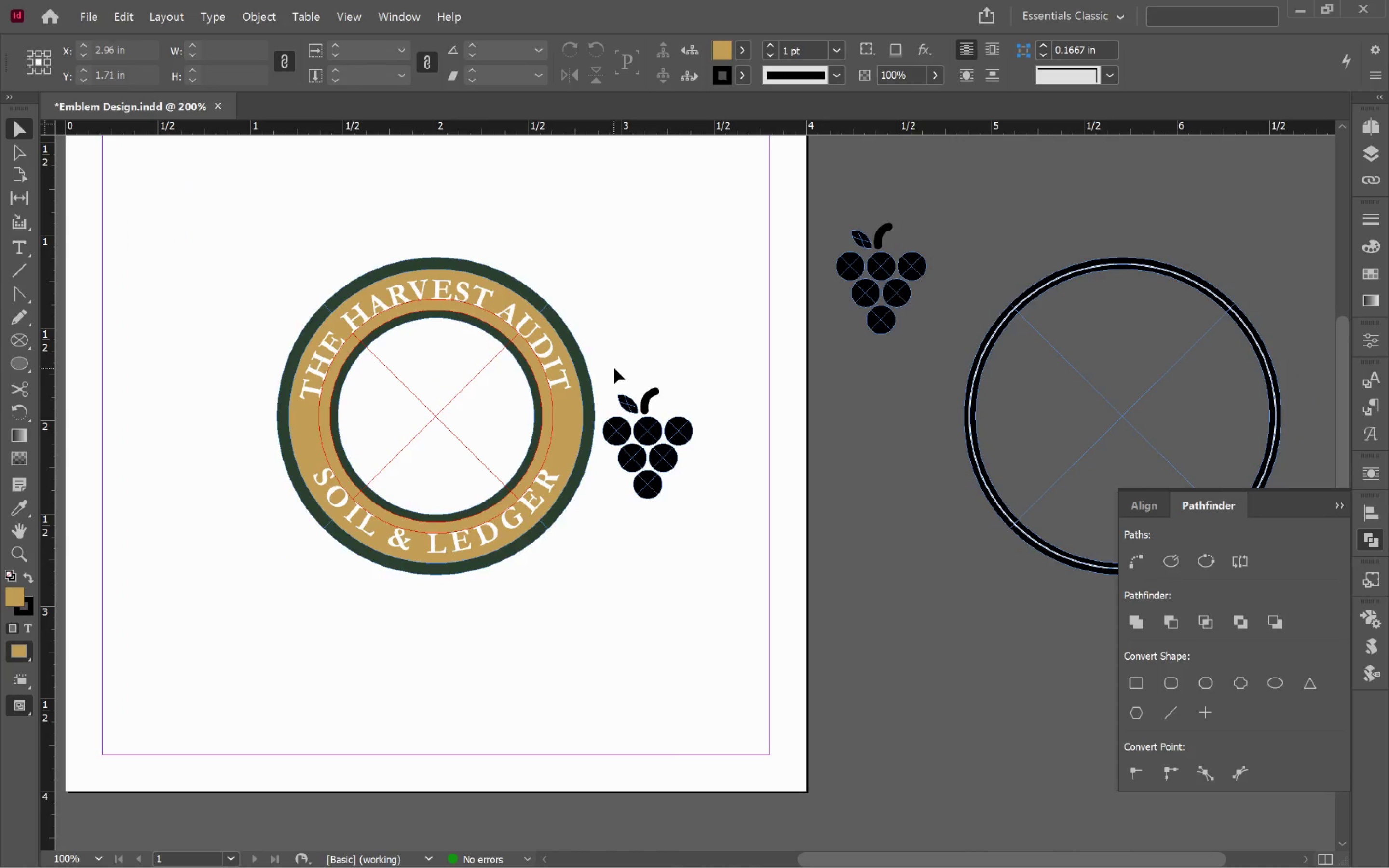 
scroll: coordinate [798, 475], scroll_direction: down, amount: 5.0
 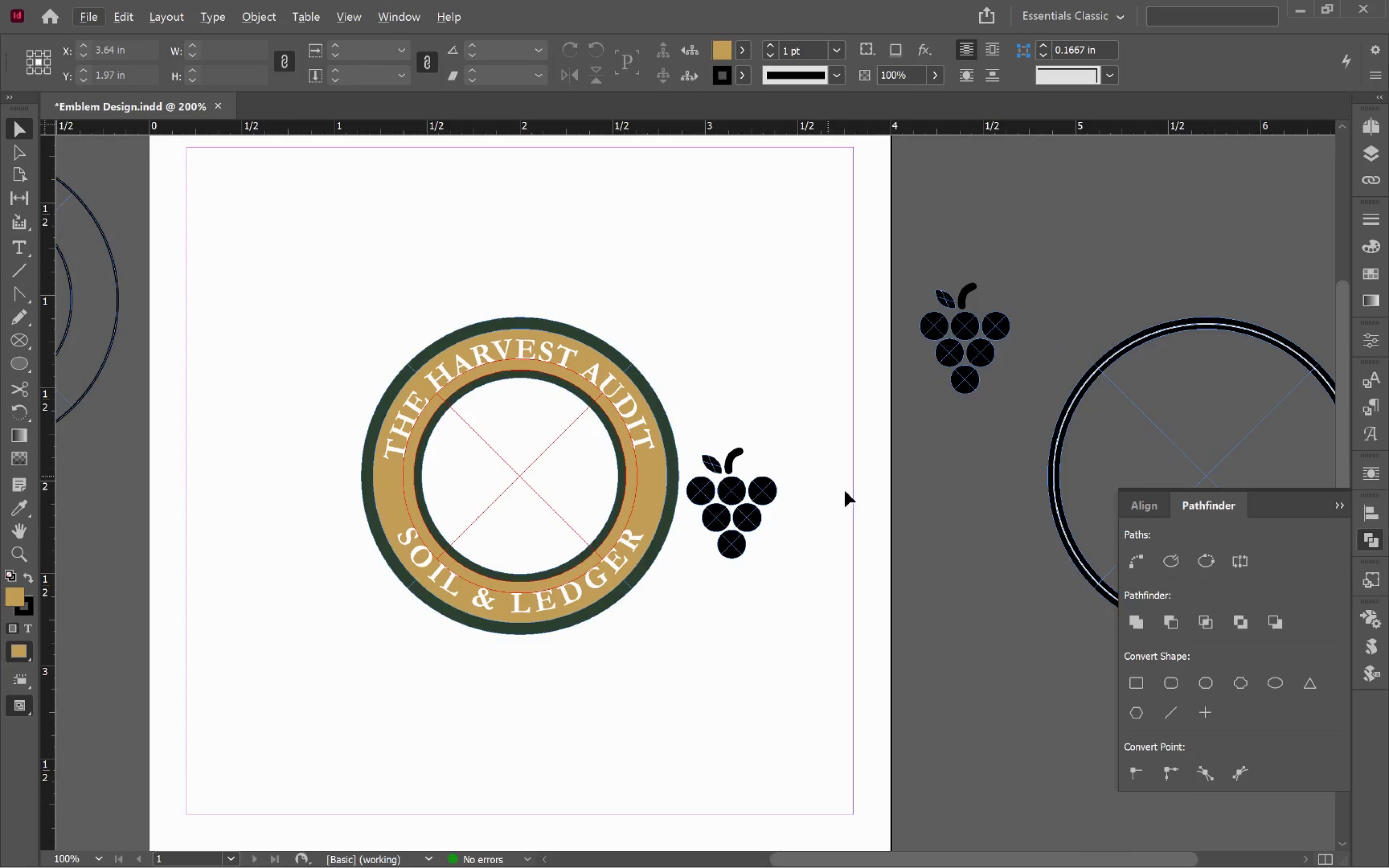 
left_click_drag(start_coordinate=[858, 532], to_coordinate=[775, 473])
 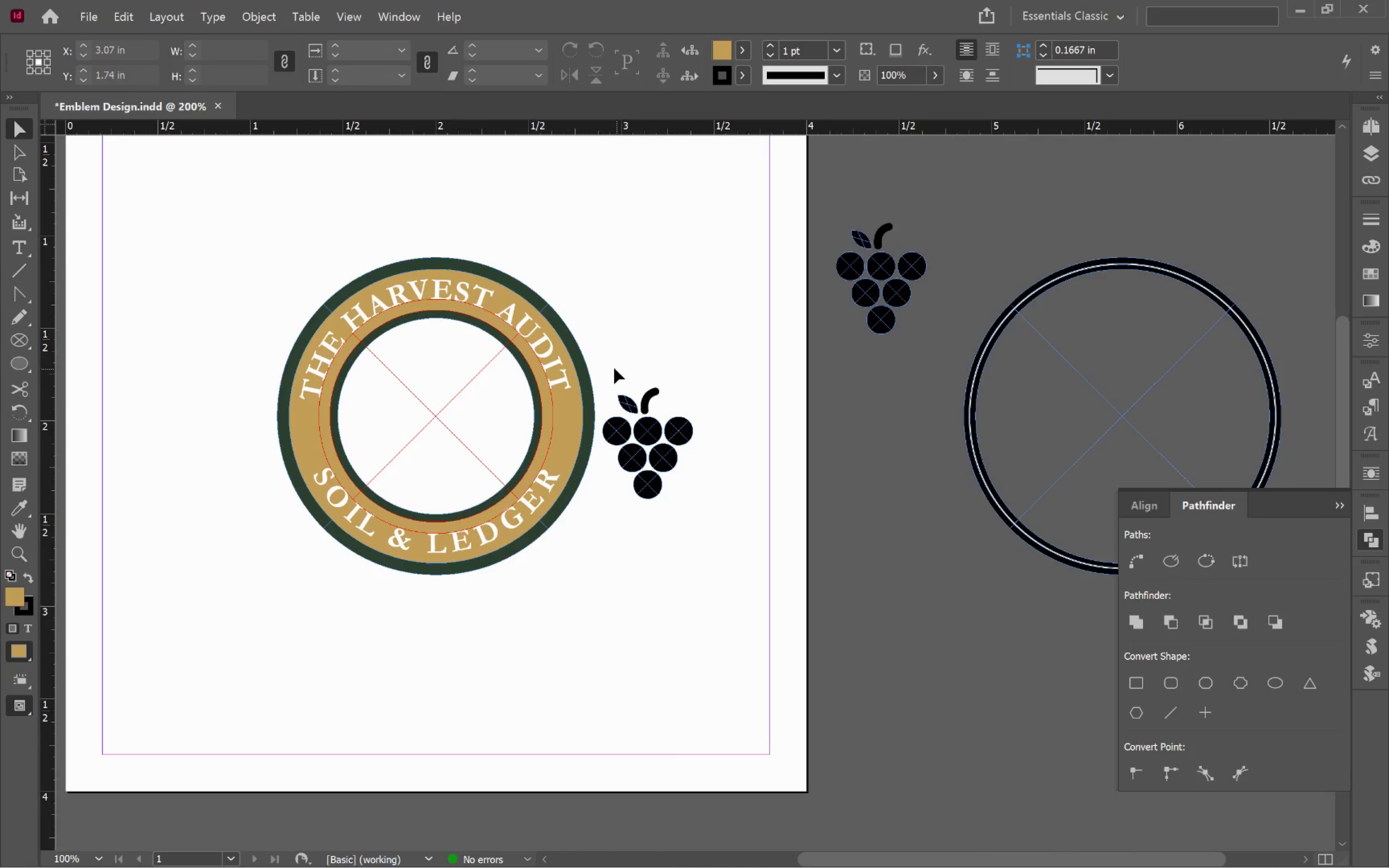 
left_click_drag(start_coordinate=[614, 368], to_coordinate=[722, 541])
 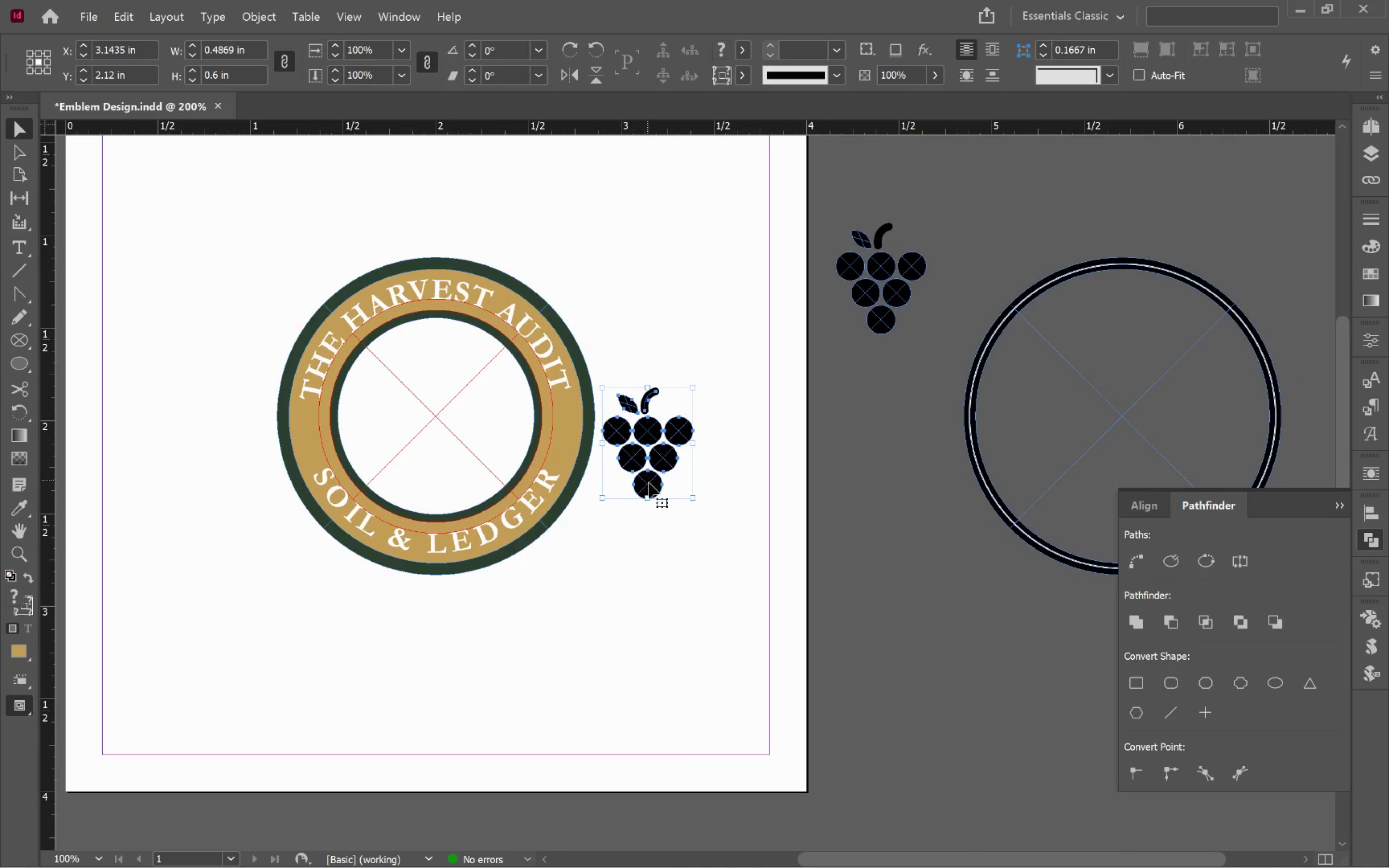 
left_click_drag(start_coordinate=[651, 486], to_coordinate=[1033, 240])
 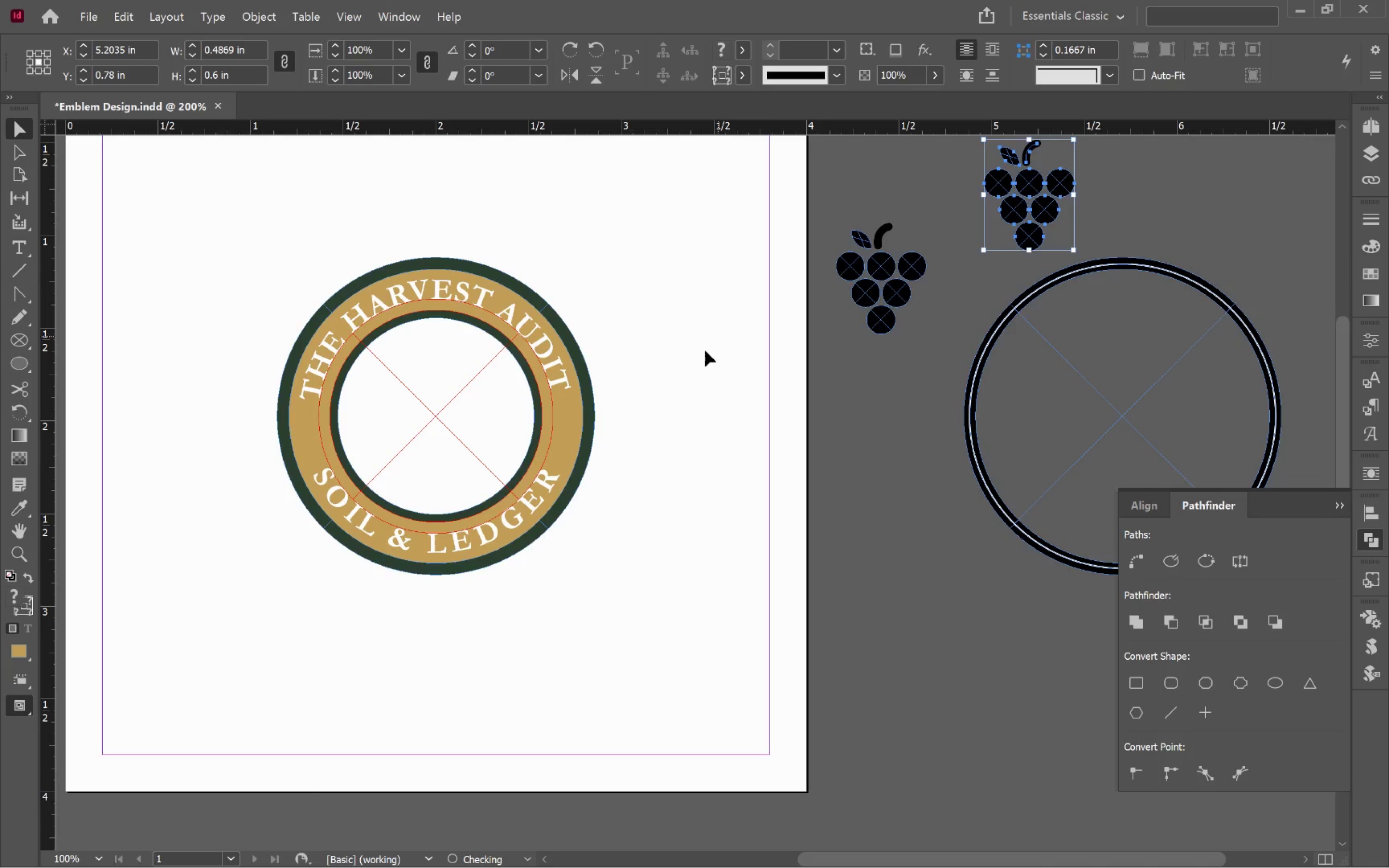 
hold_key(key=AltLeft, duration=0.66)
scroll: coordinate [709, 378], scroll_direction: down, amount: 2.0
 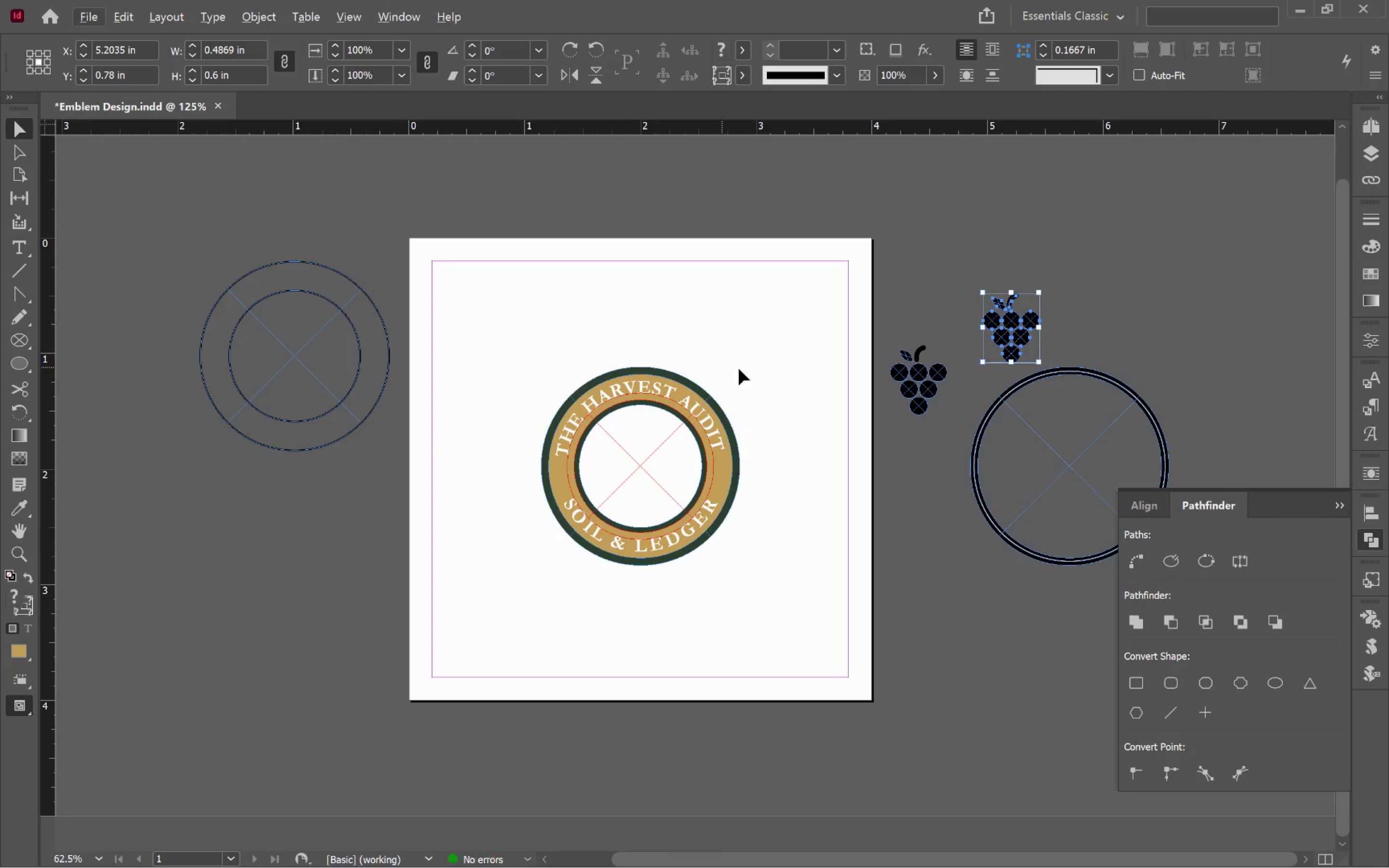 
left_click([761, 380])
 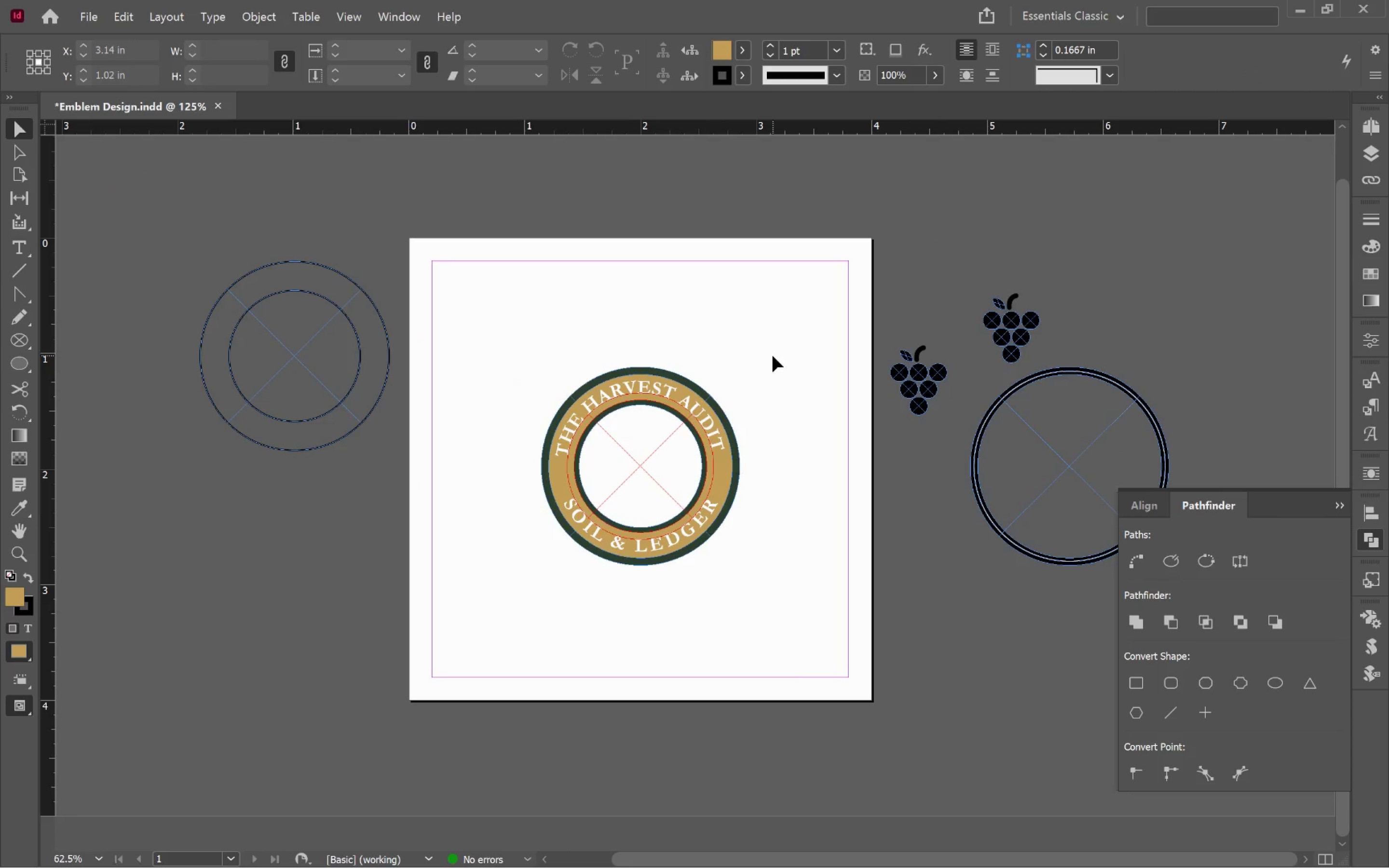 
left_click_drag(start_coordinate=[770, 349], to_coordinate=[517, 580])
 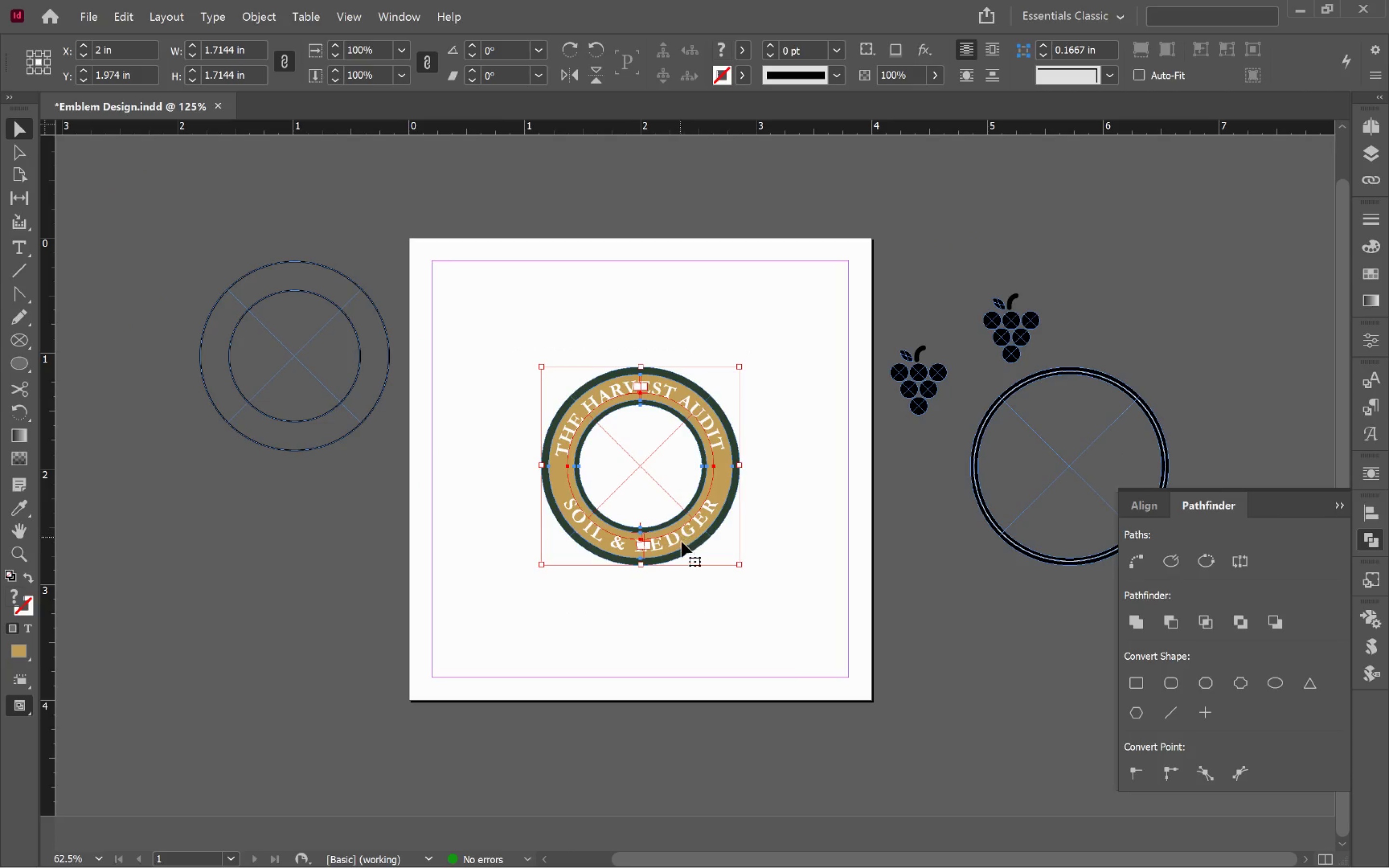 
left_click_drag(start_coordinate=[685, 543], to_coordinate=[144, 259])
 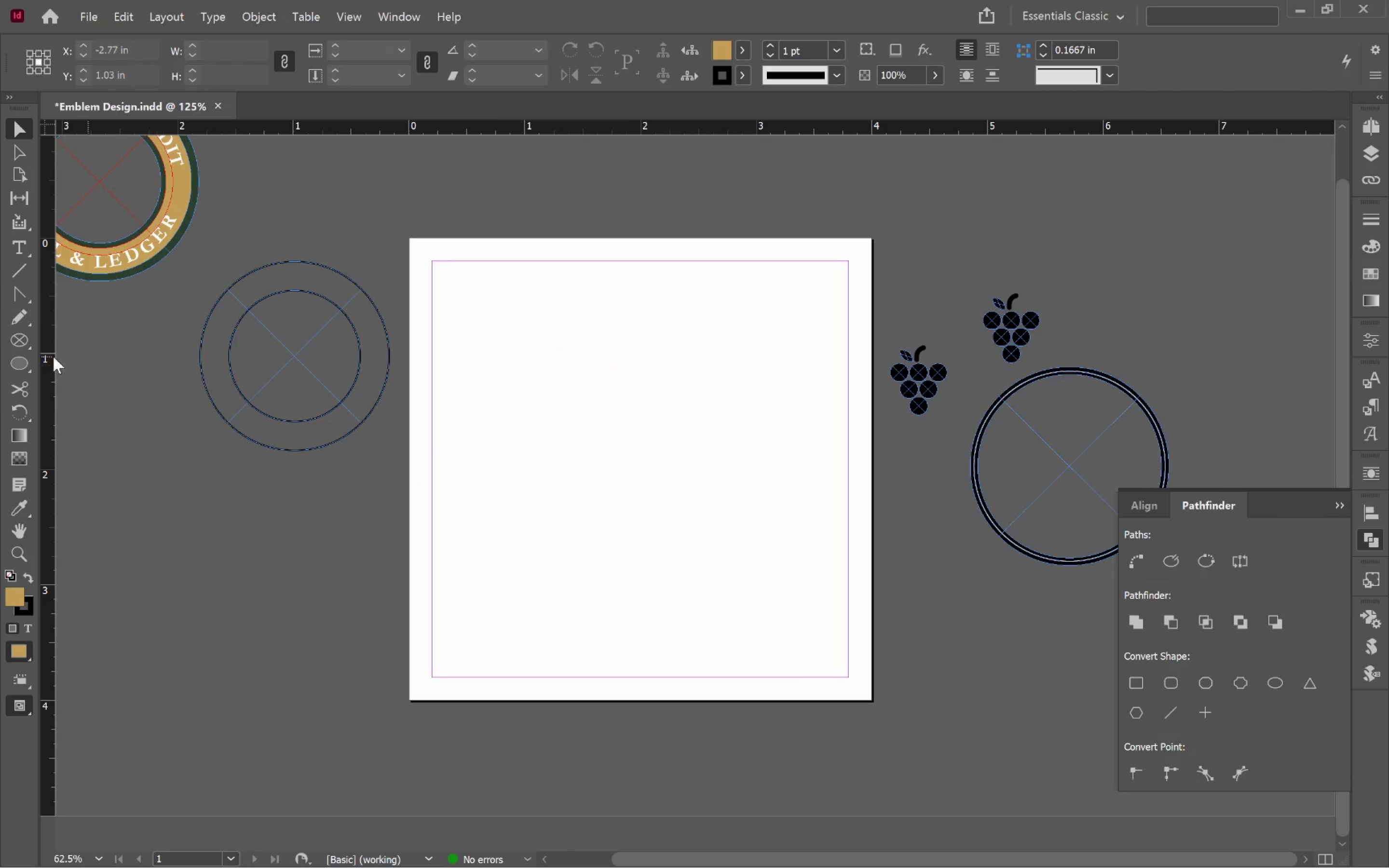 
left_click([16, 367])
 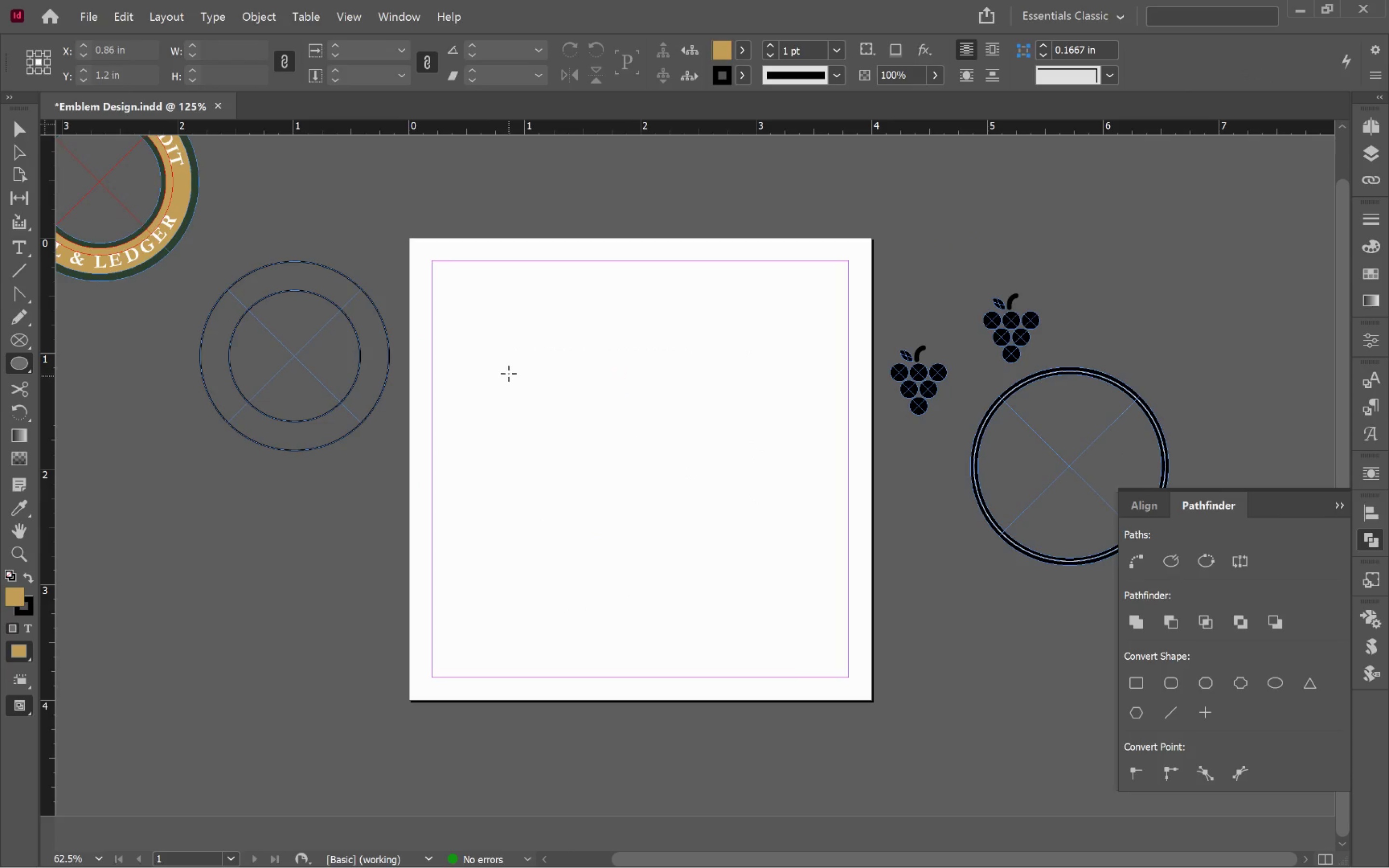 
left_click_drag(start_coordinate=[513, 358], to_coordinate=[746, 635])
 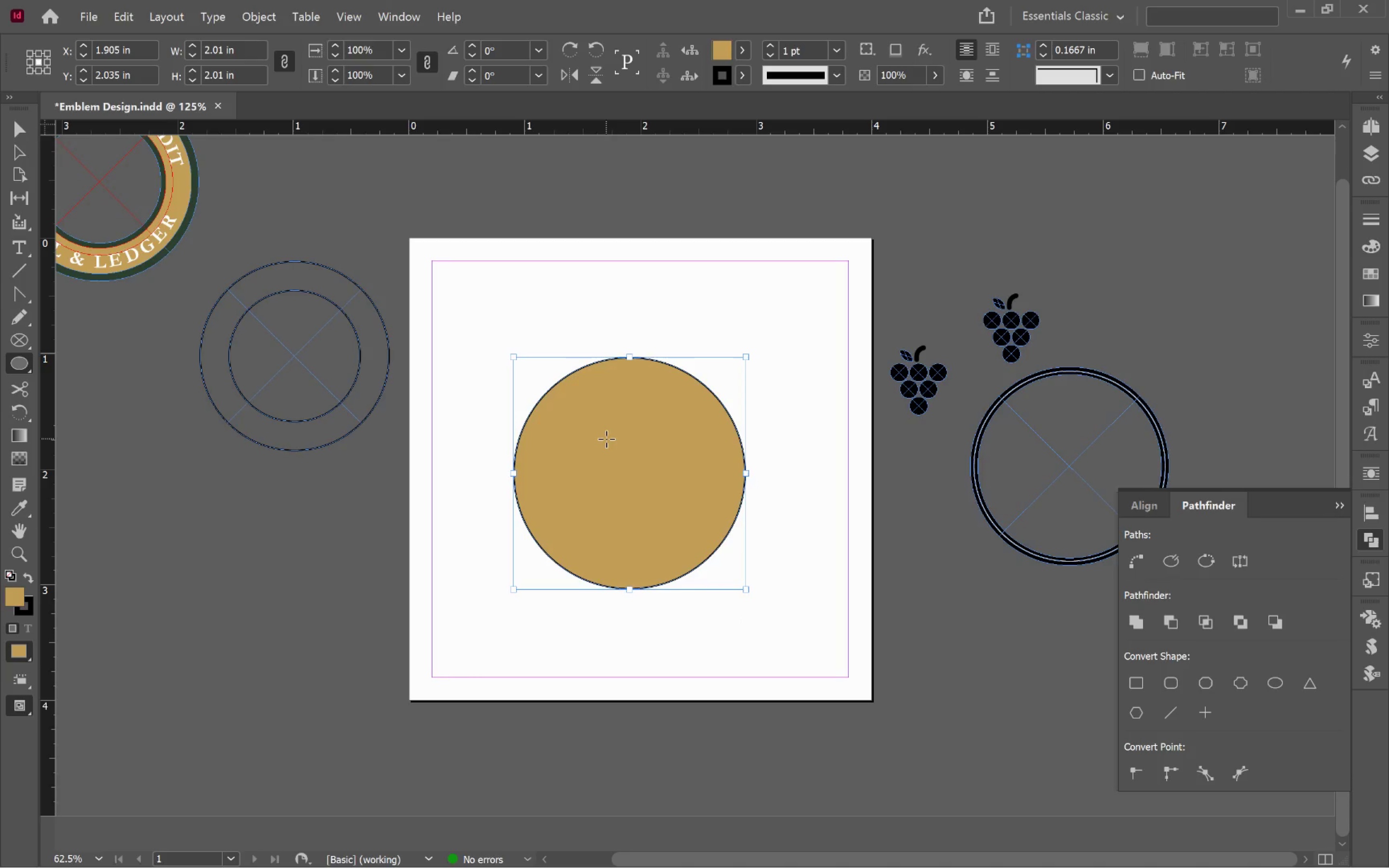 
hold_key(key=ShiftLeft, duration=1.34)
 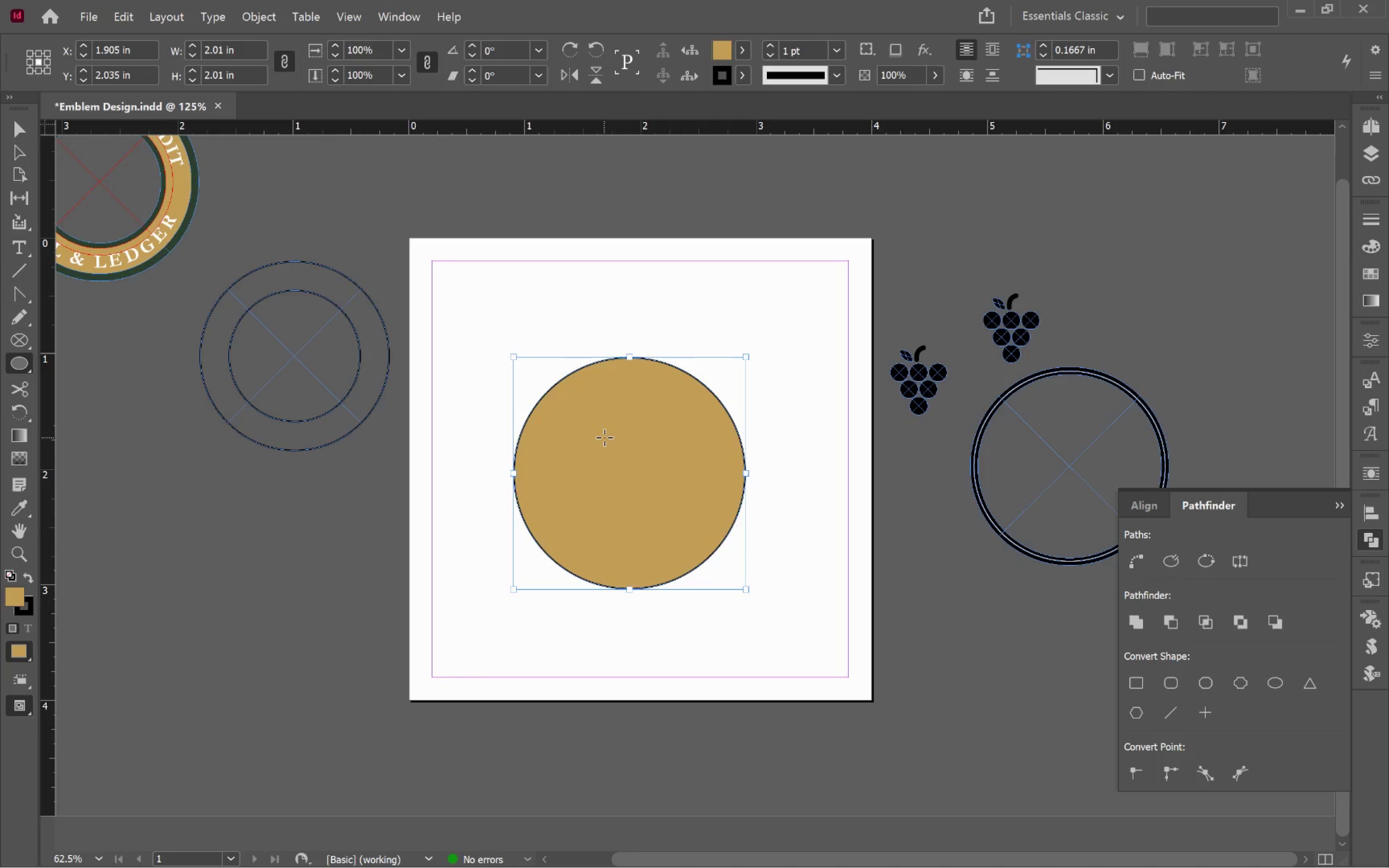 
key(V)
 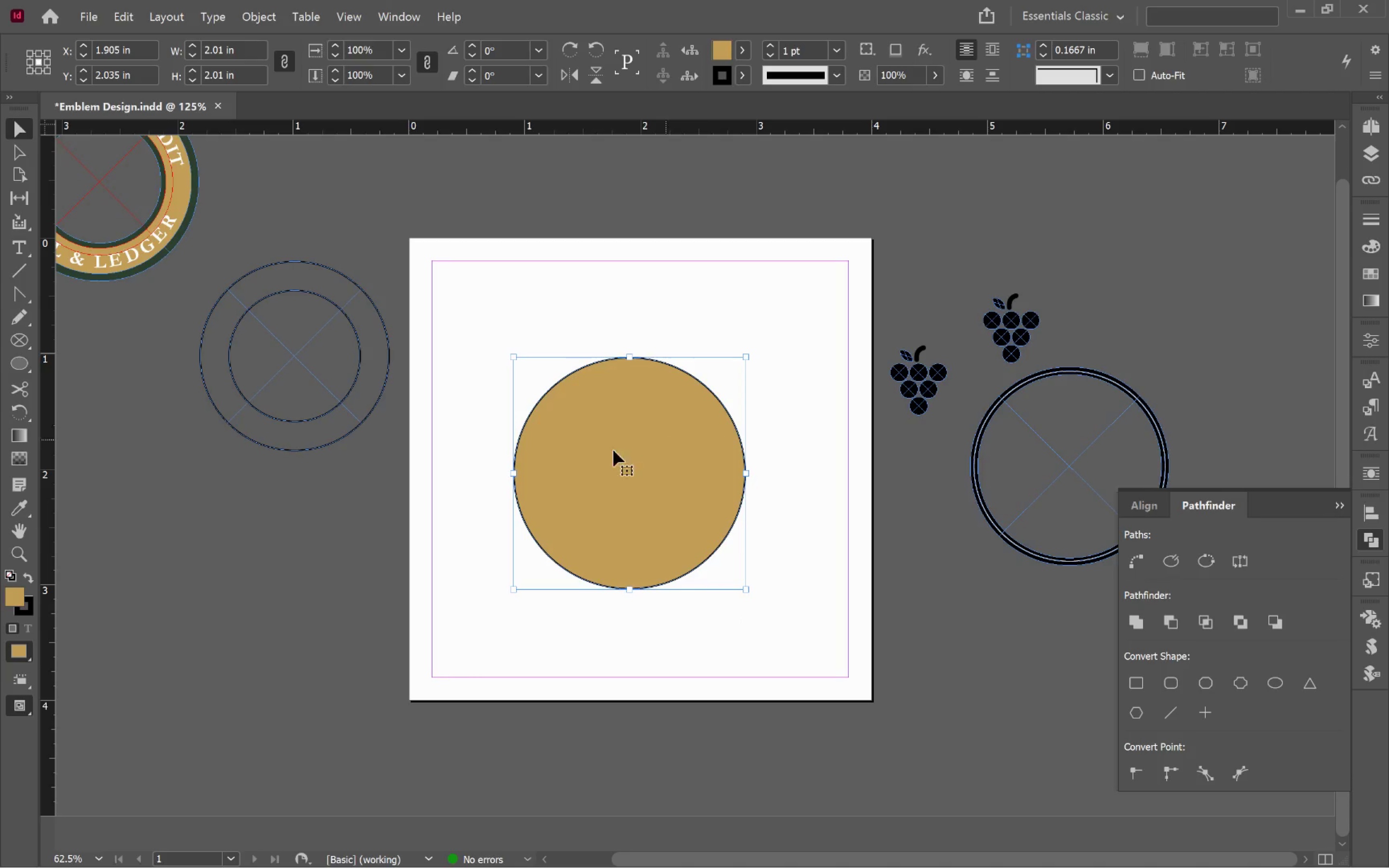 
hold_key(key=AltLeft, duration=1.36)
left_click_drag(start_coordinate=[591, 457], to_coordinate=[619, 469])
 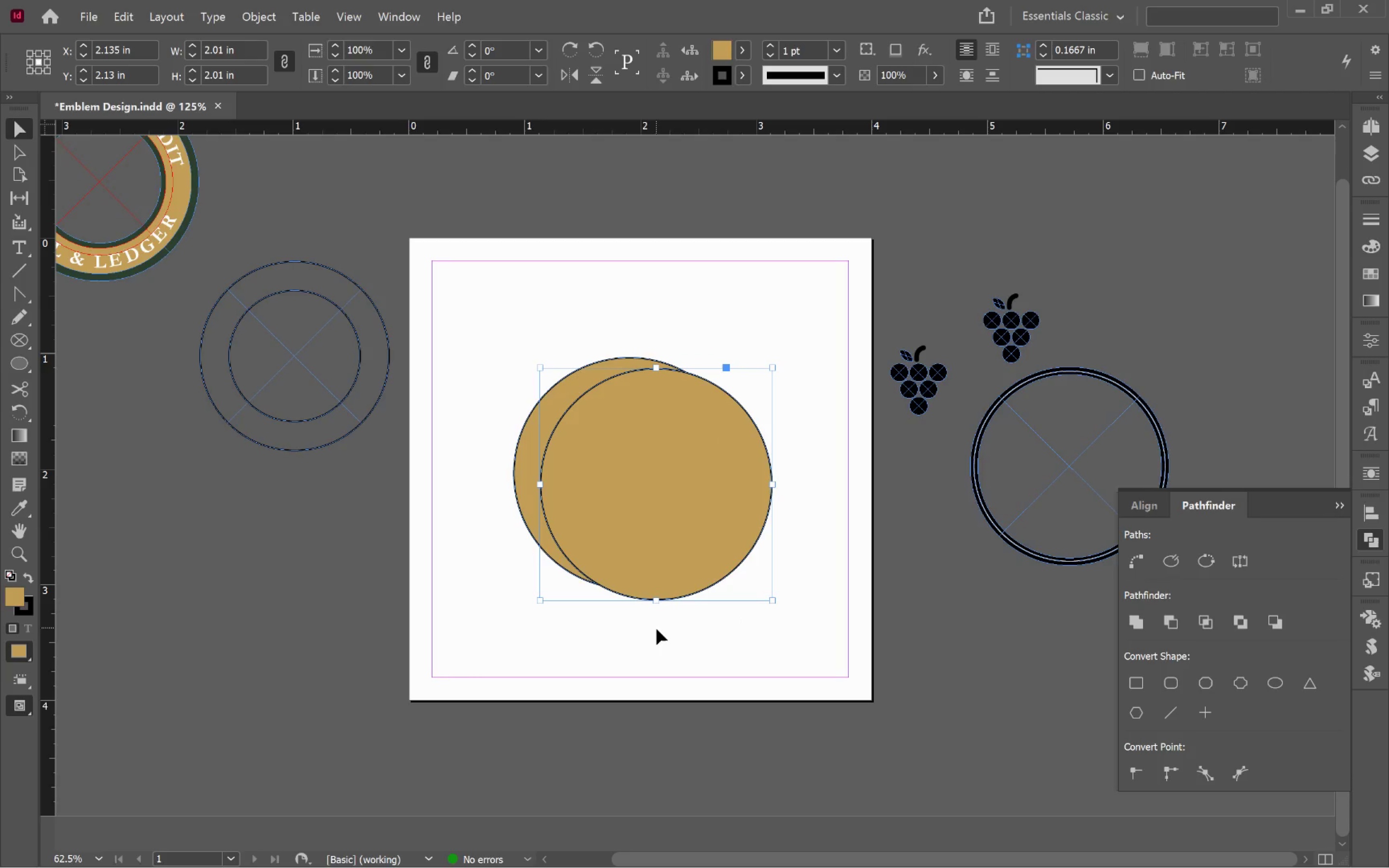 
left_click_drag(start_coordinate=[656, 603], to_coordinate=[655, 646])
 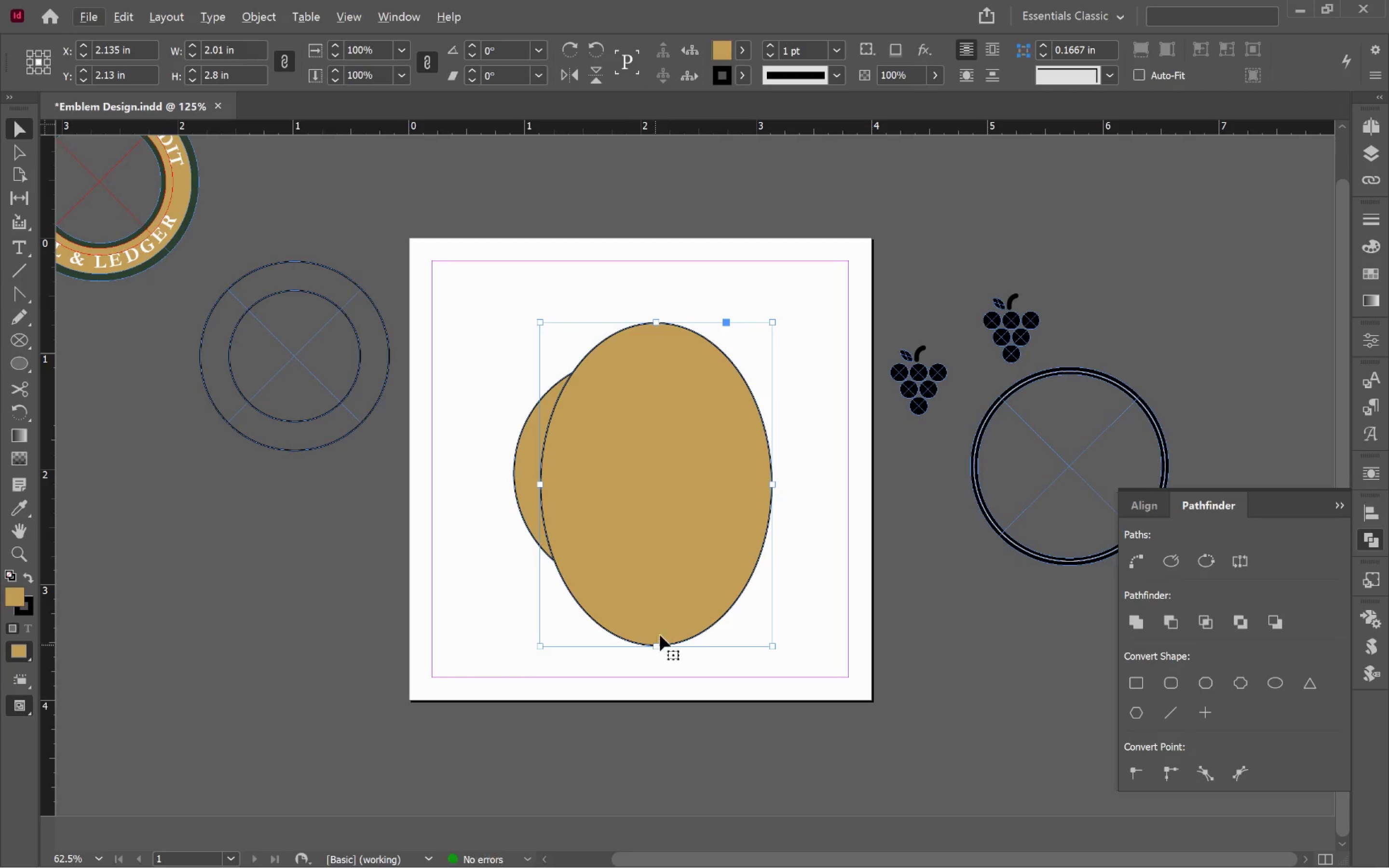 
hold_key(key=AltLeft, duration=0.88)
 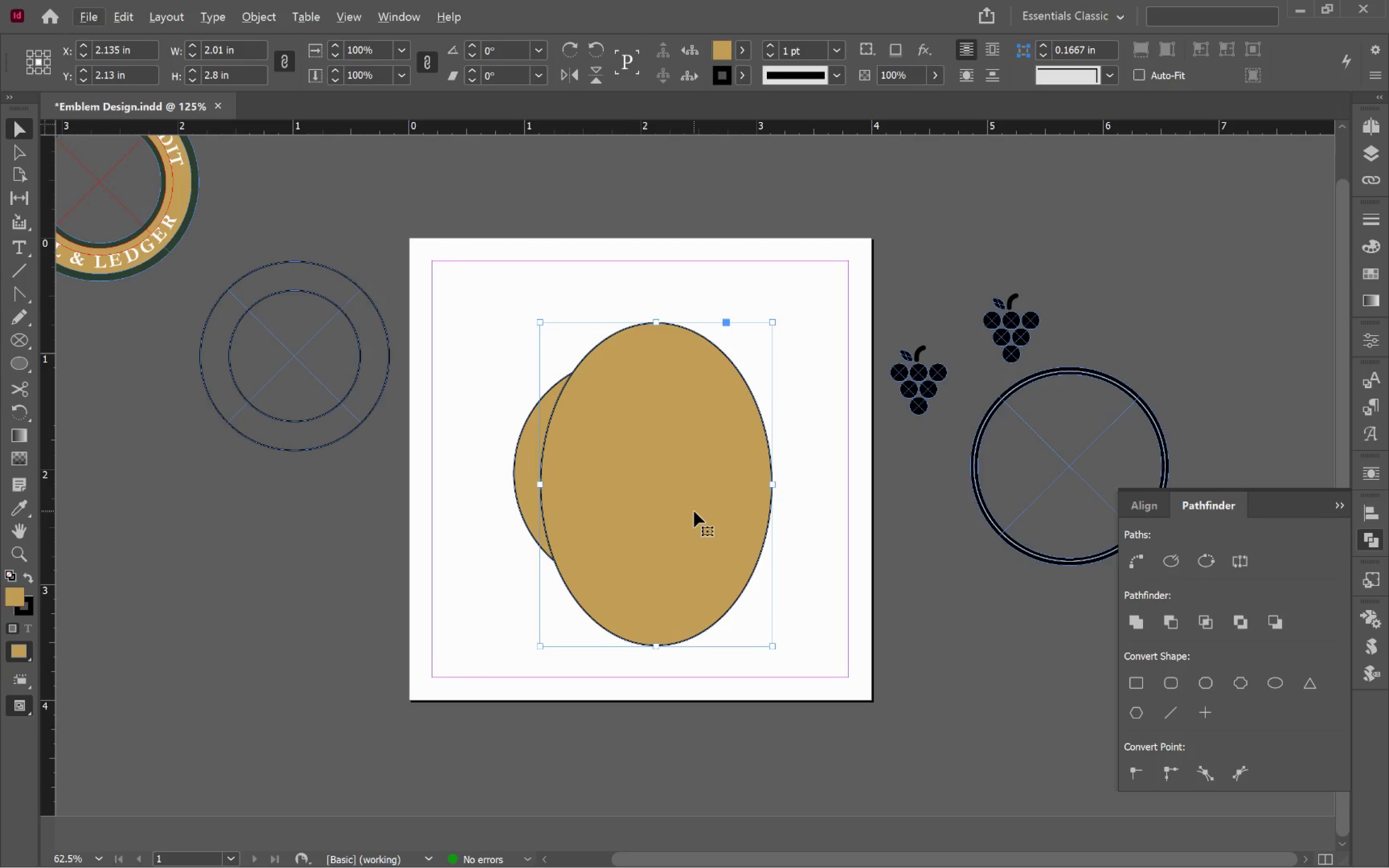 
key(Control+Z)
 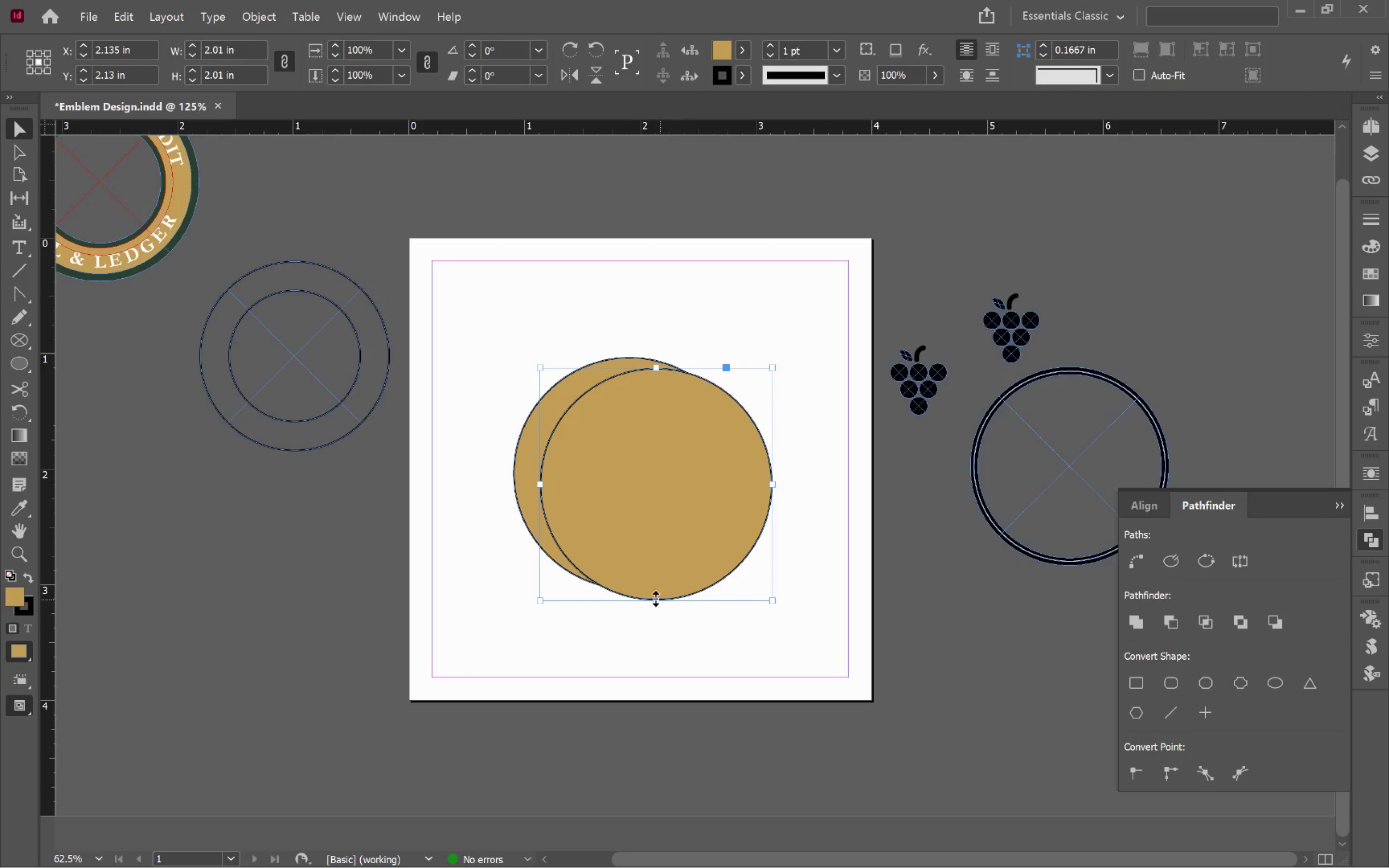 
left_click_drag(start_coordinate=[655, 598], to_coordinate=[657, 645])
 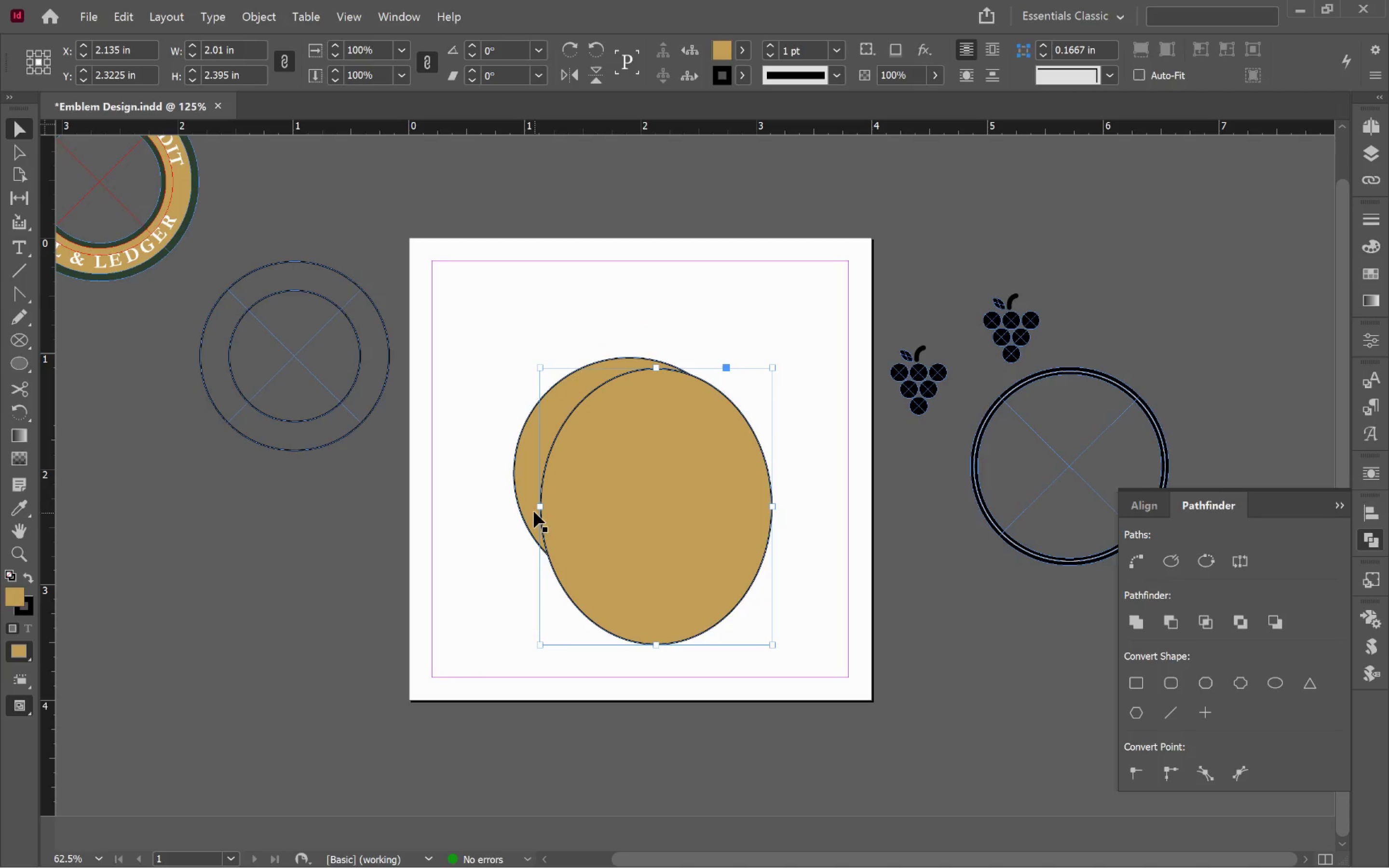 
left_click_drag(start_coordinate=[536, 506], to_coordinate=[521, 502])
 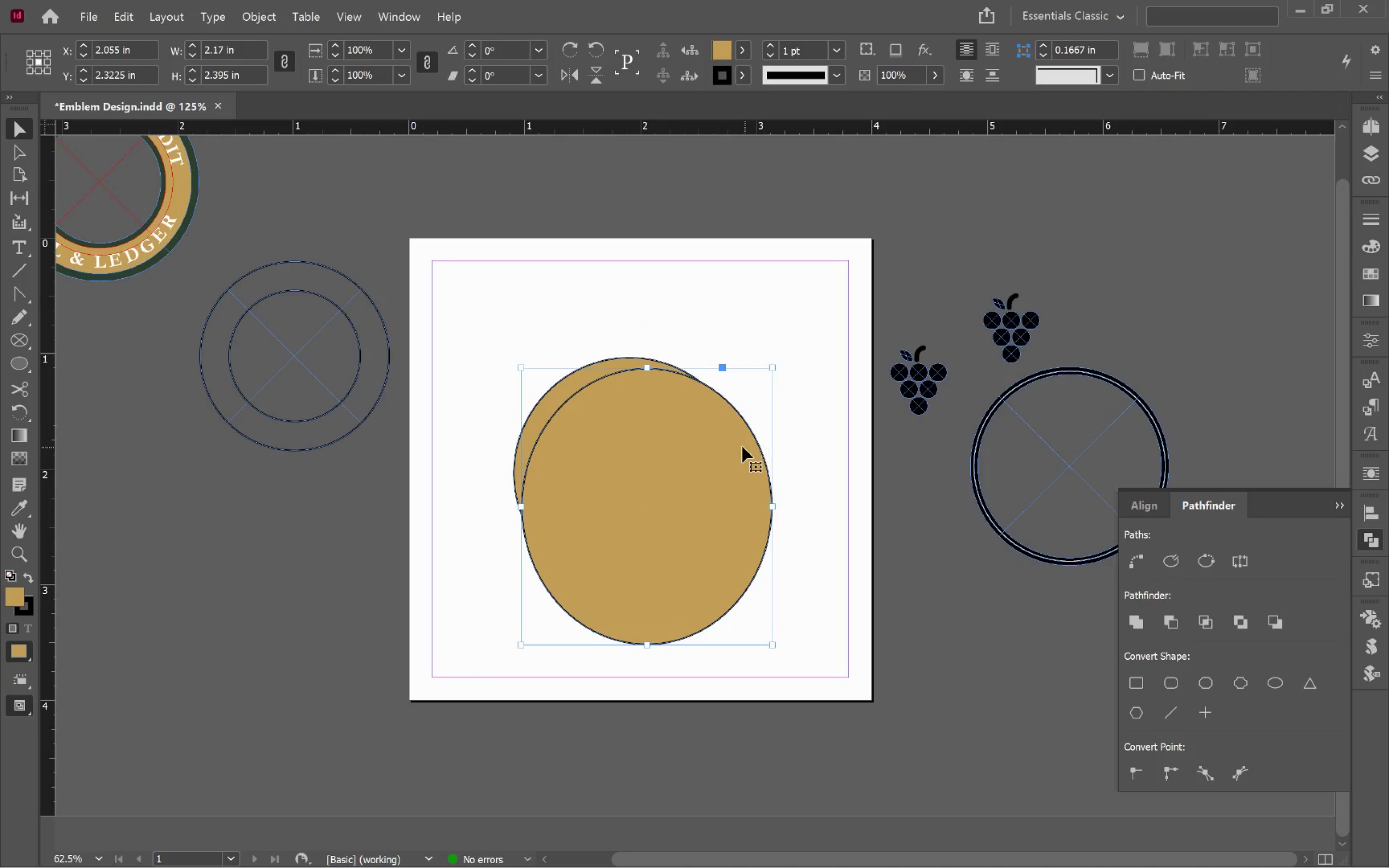 
left_click_drag(start_coordinate=[621, 309], to_coordinate=[631, 422])
 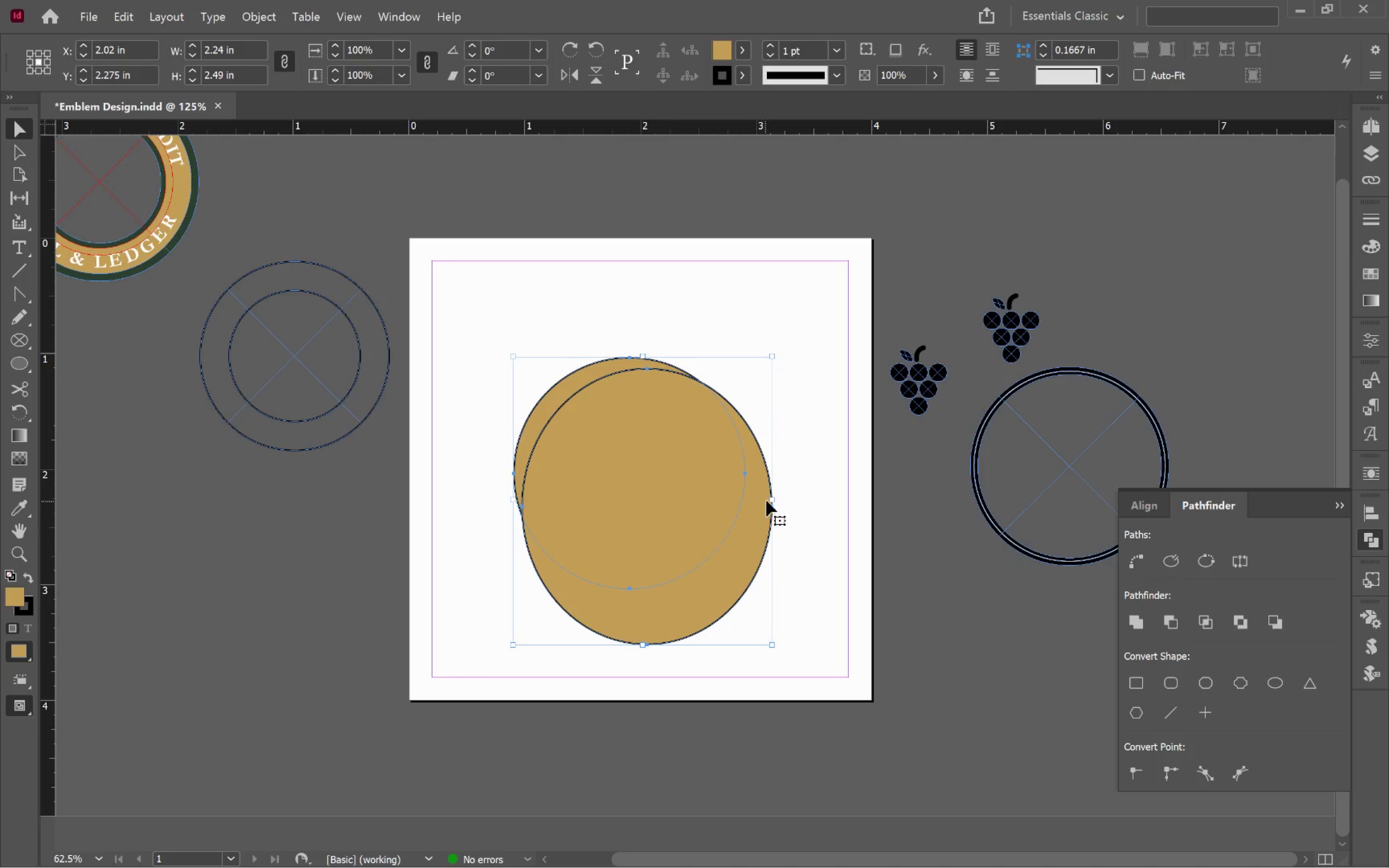 
left_click_drag(start_coordinate=[773, 500], to_coordinate=[832, 506])
 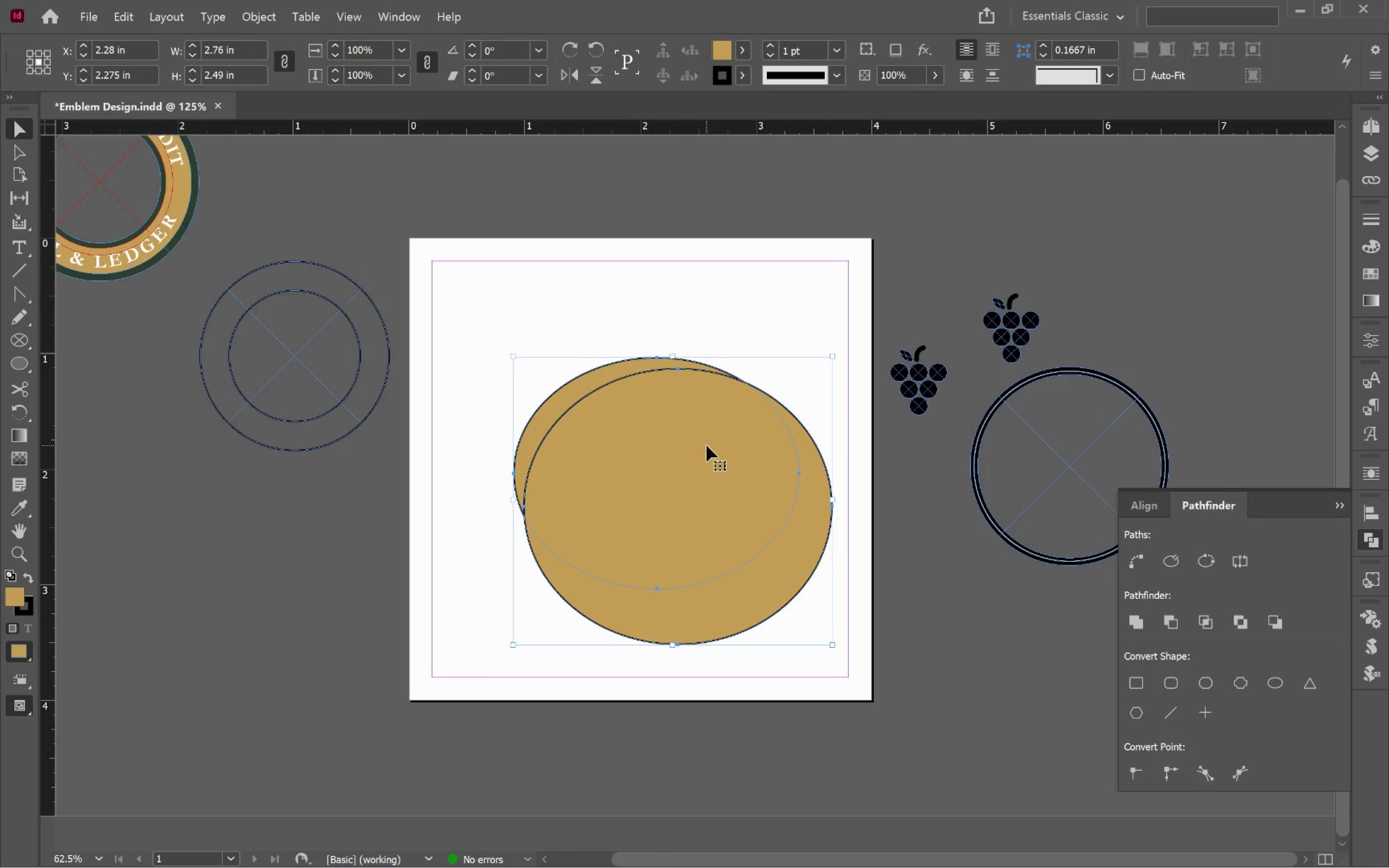 
left_click([540, 313])
 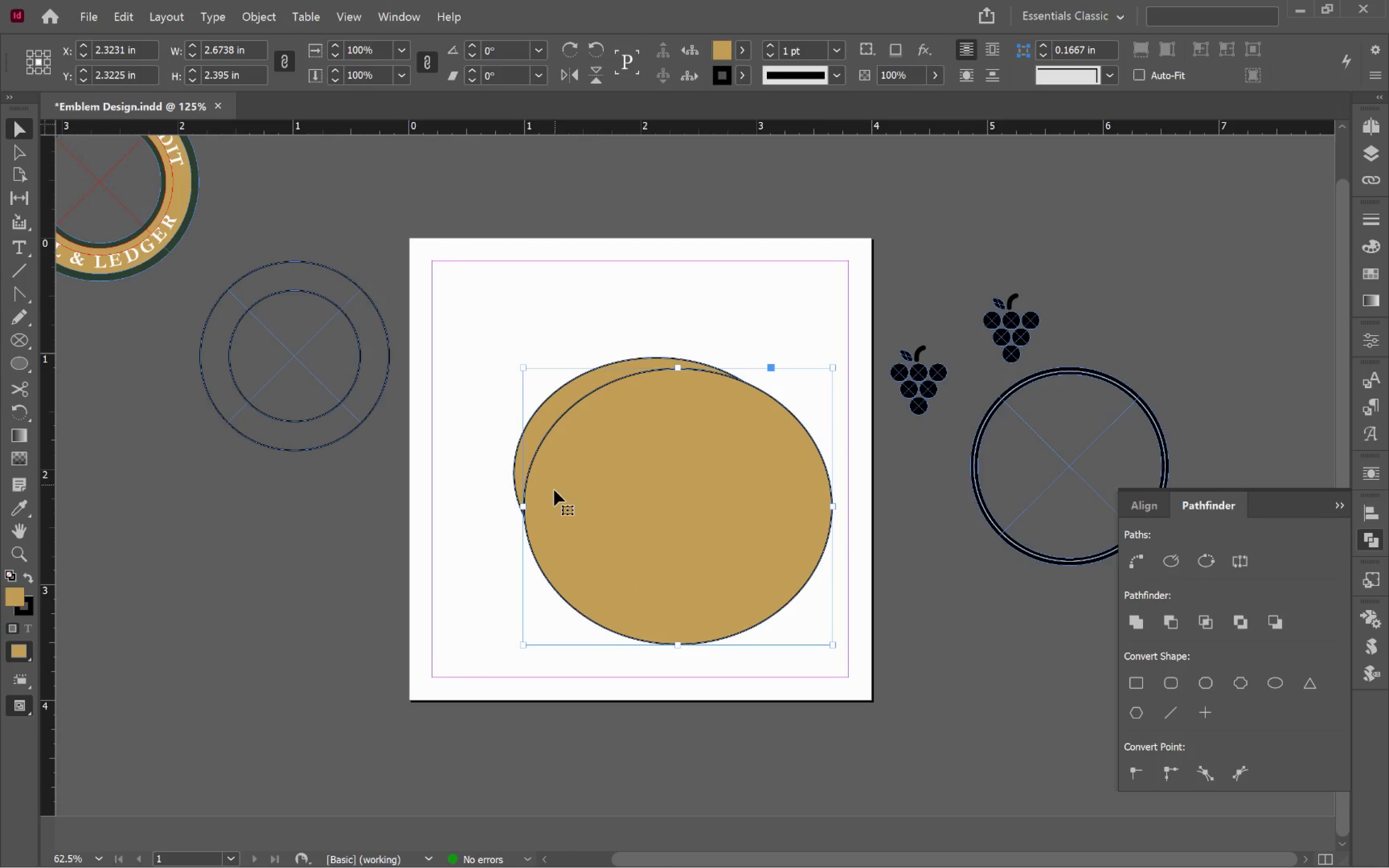 
left_click_drag(start_coordinate=[604, 488], to_coordinate=[596, 484])
 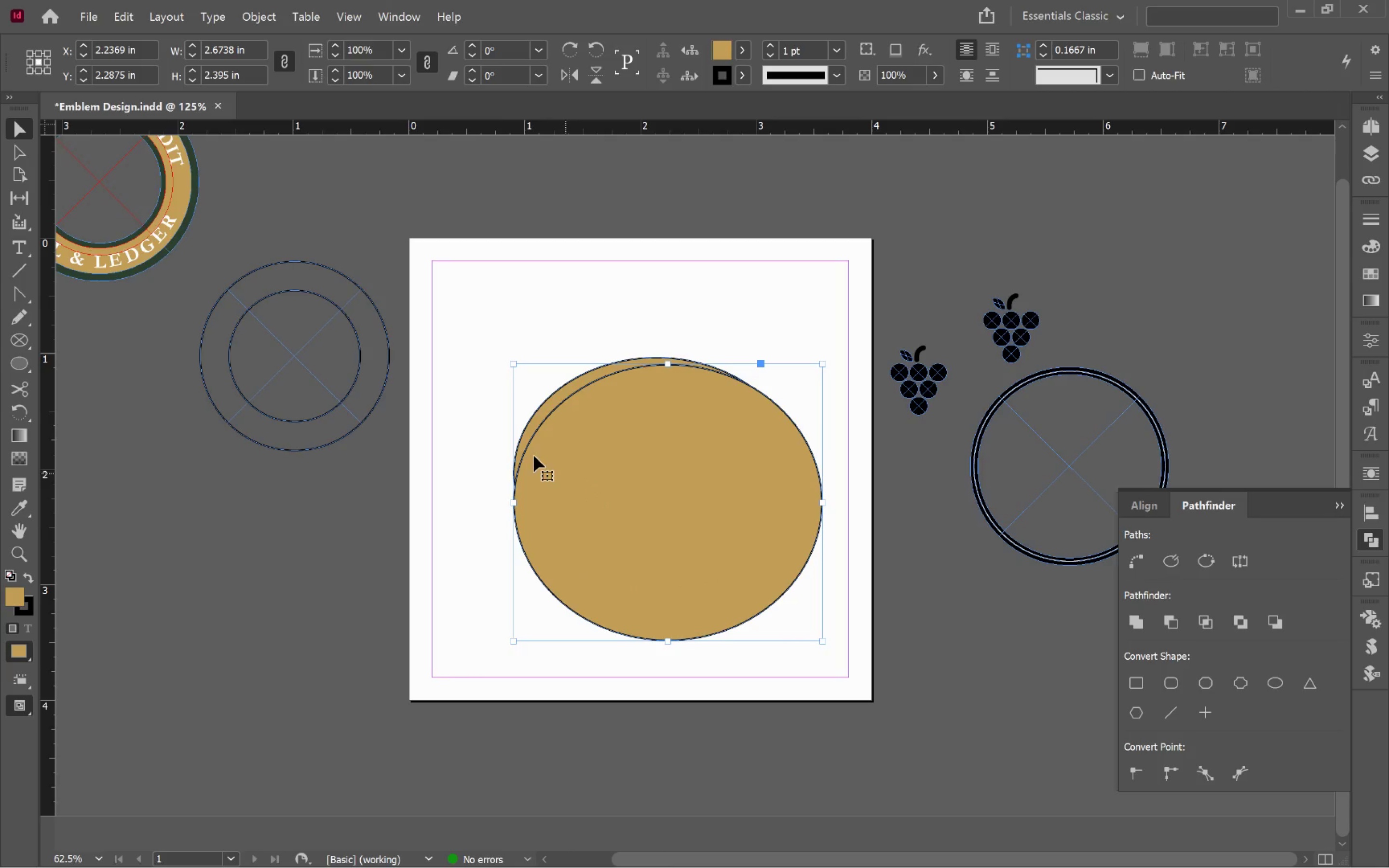 
left_click([473, 380])
 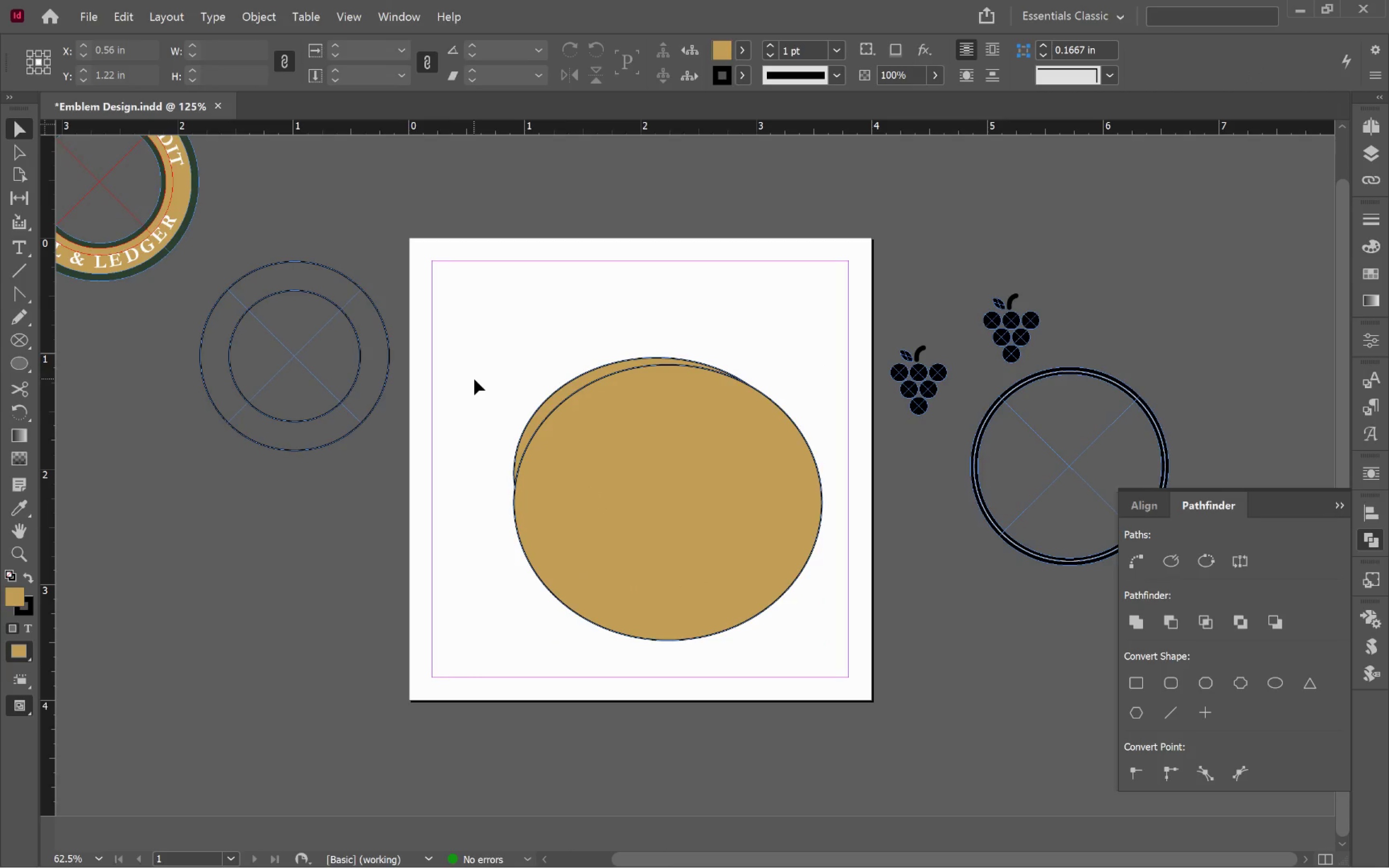 
left_click_drag(start_coordinate=[503, 350], to_coordinate=[639, 455])
 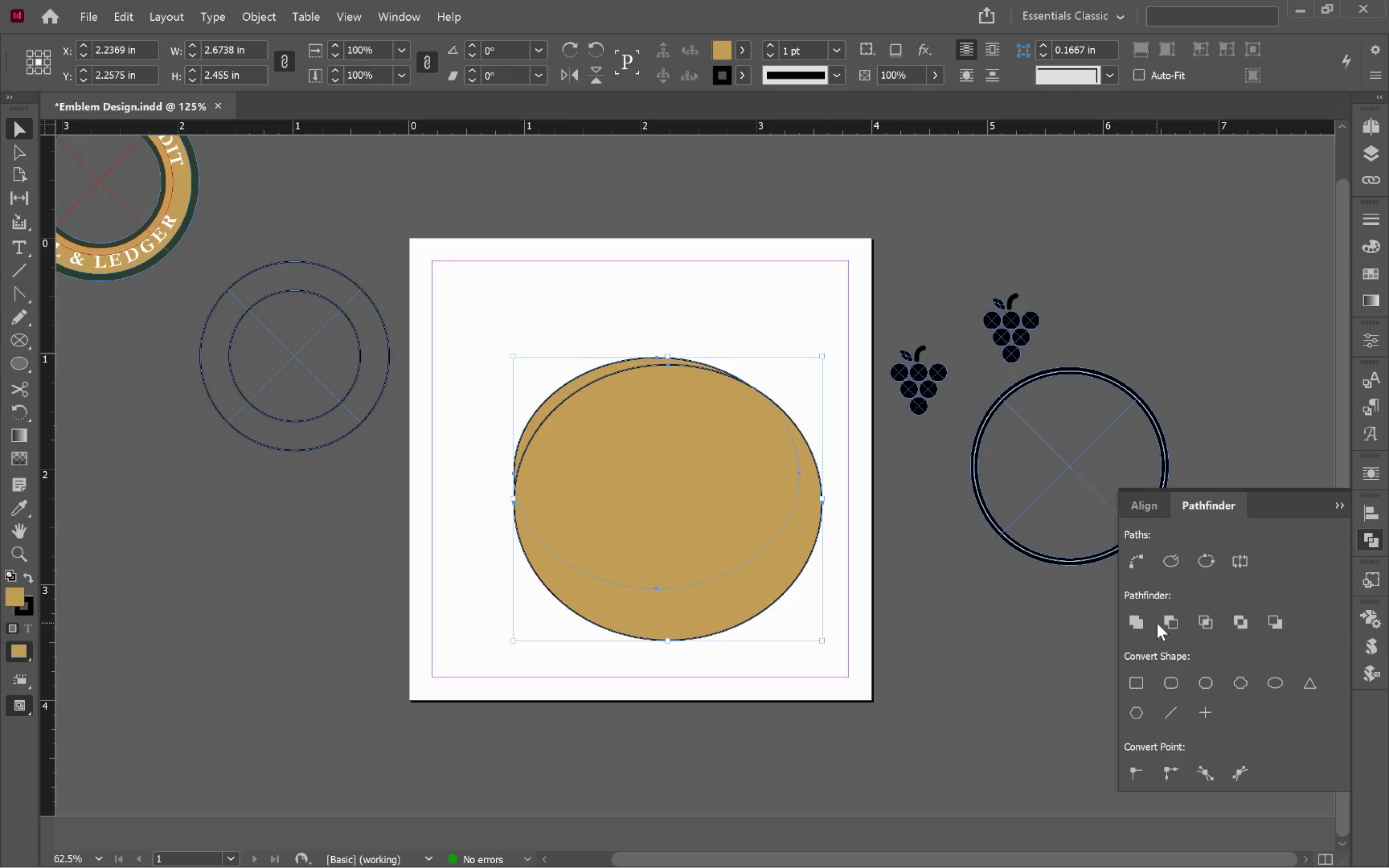 
left_click([1174, 622])
 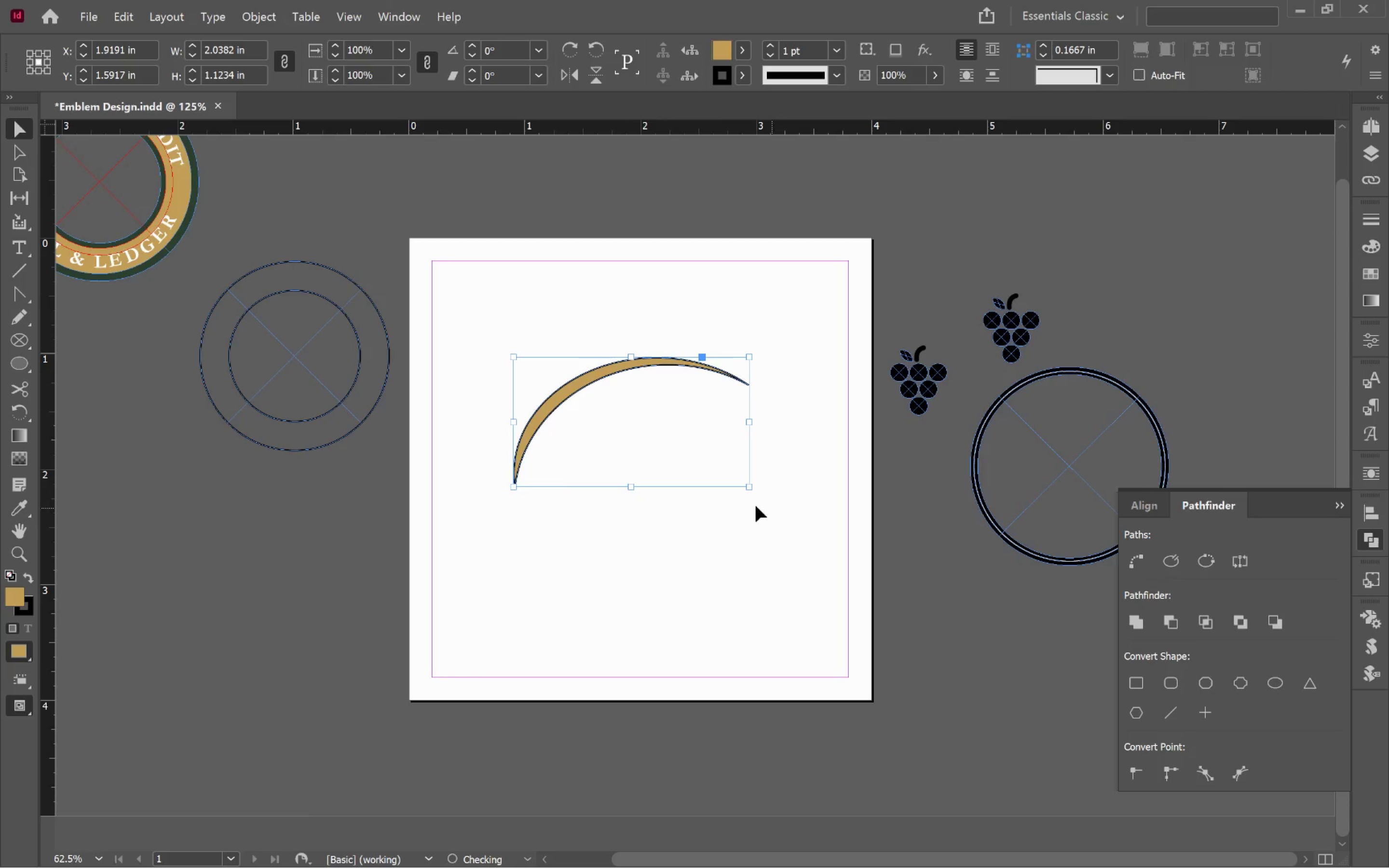 
left_click([712, 488])
 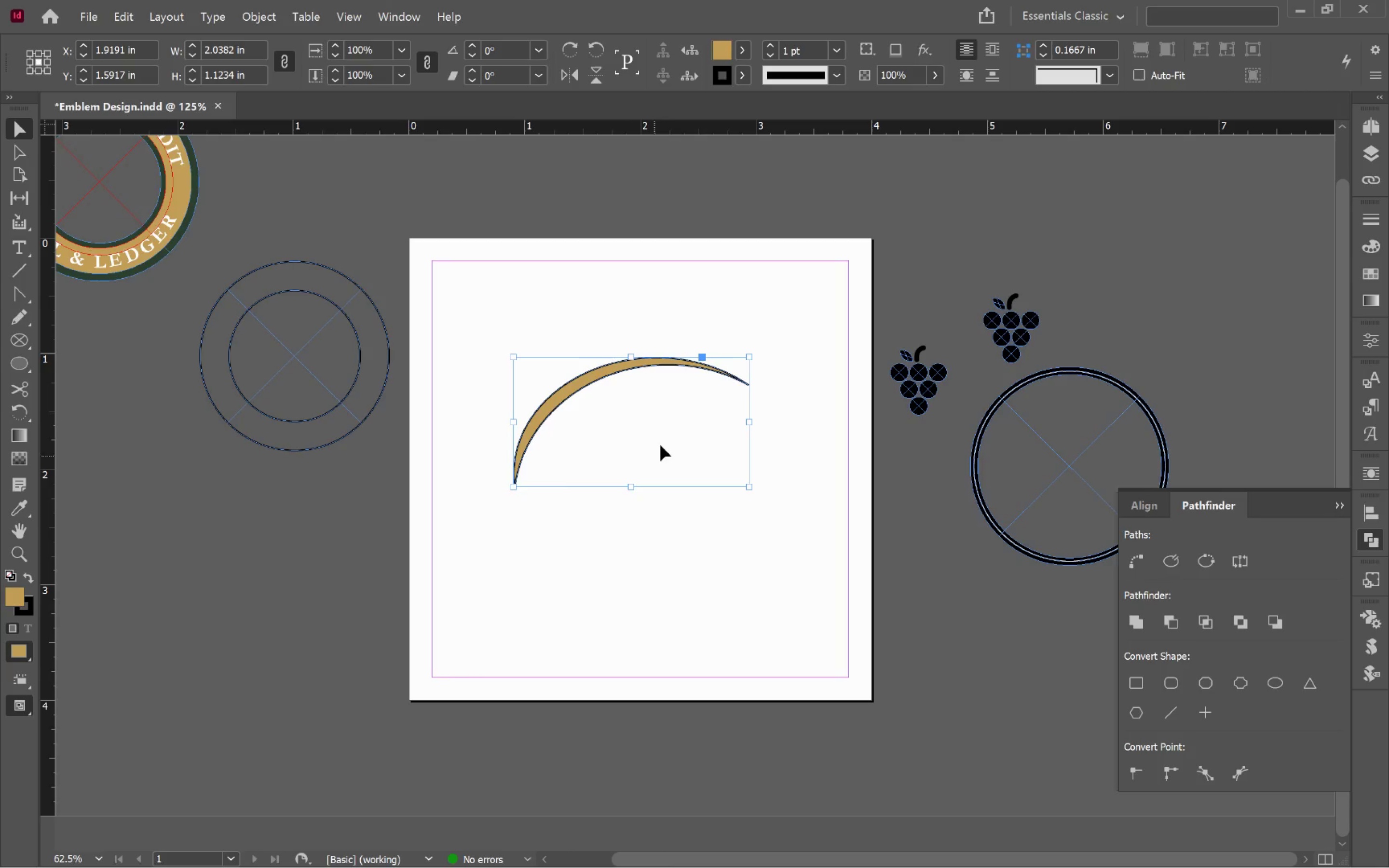 
left_click([661, 420])
 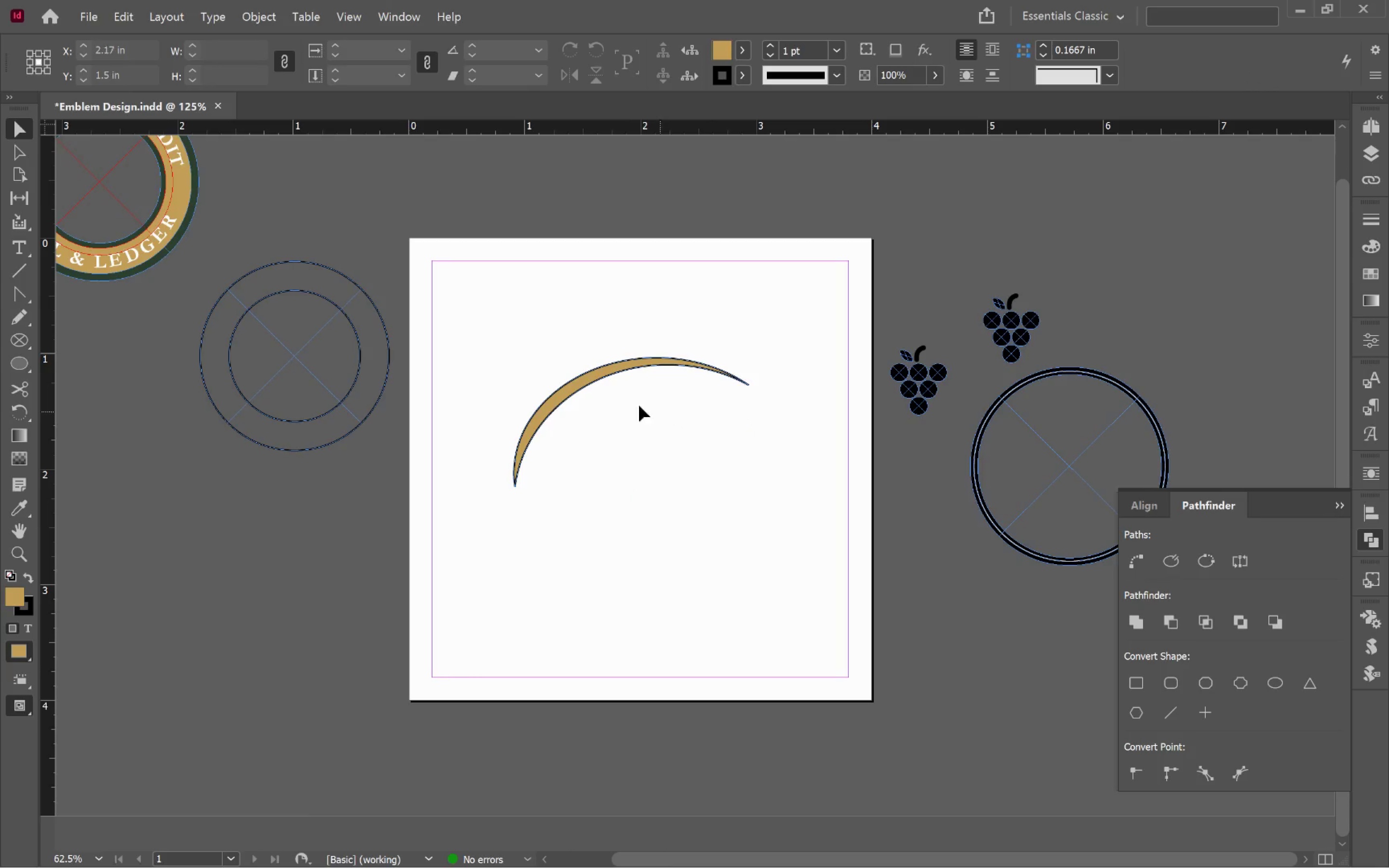 
left_click([591, 385])
 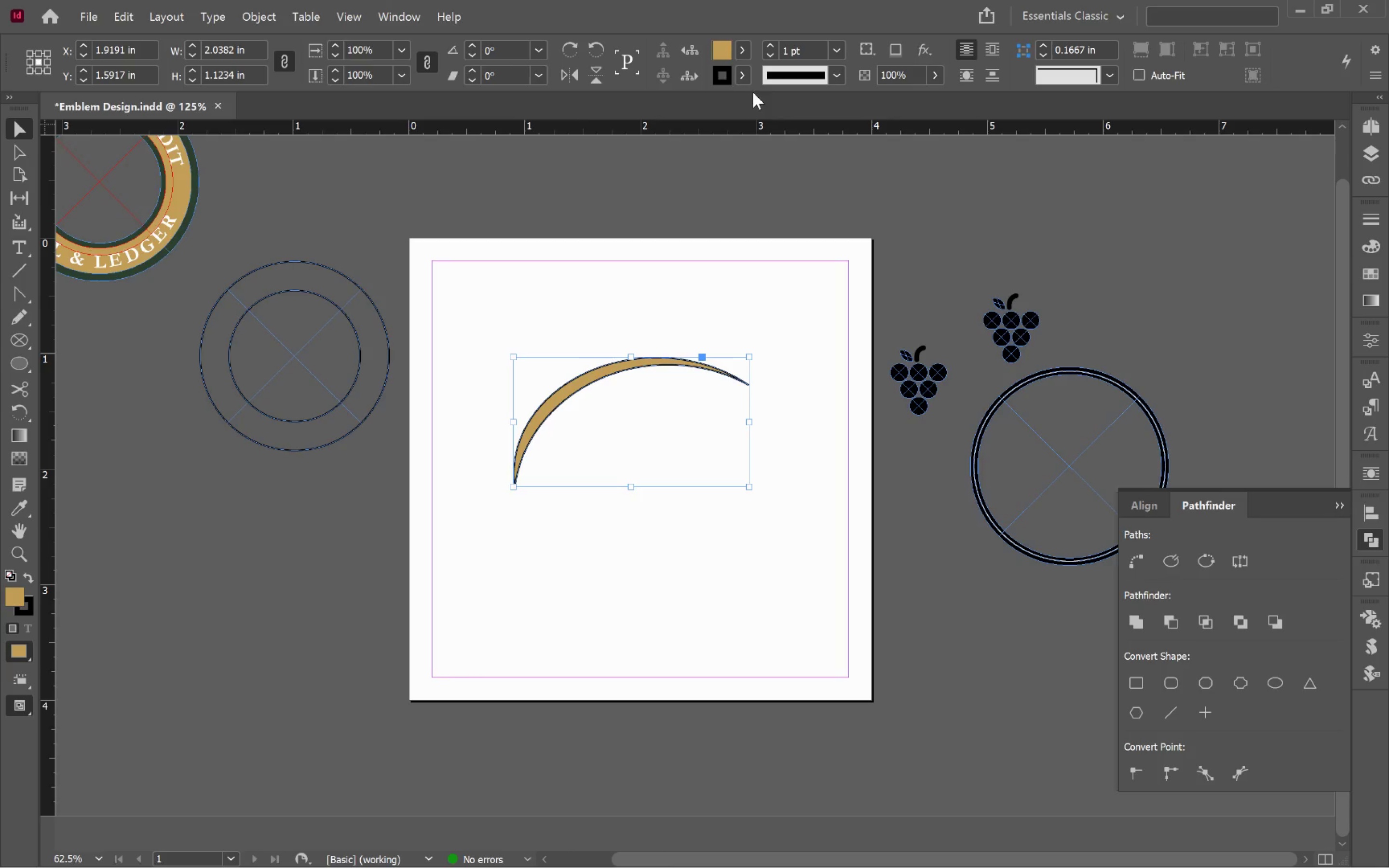 
left_click([749, 73])
 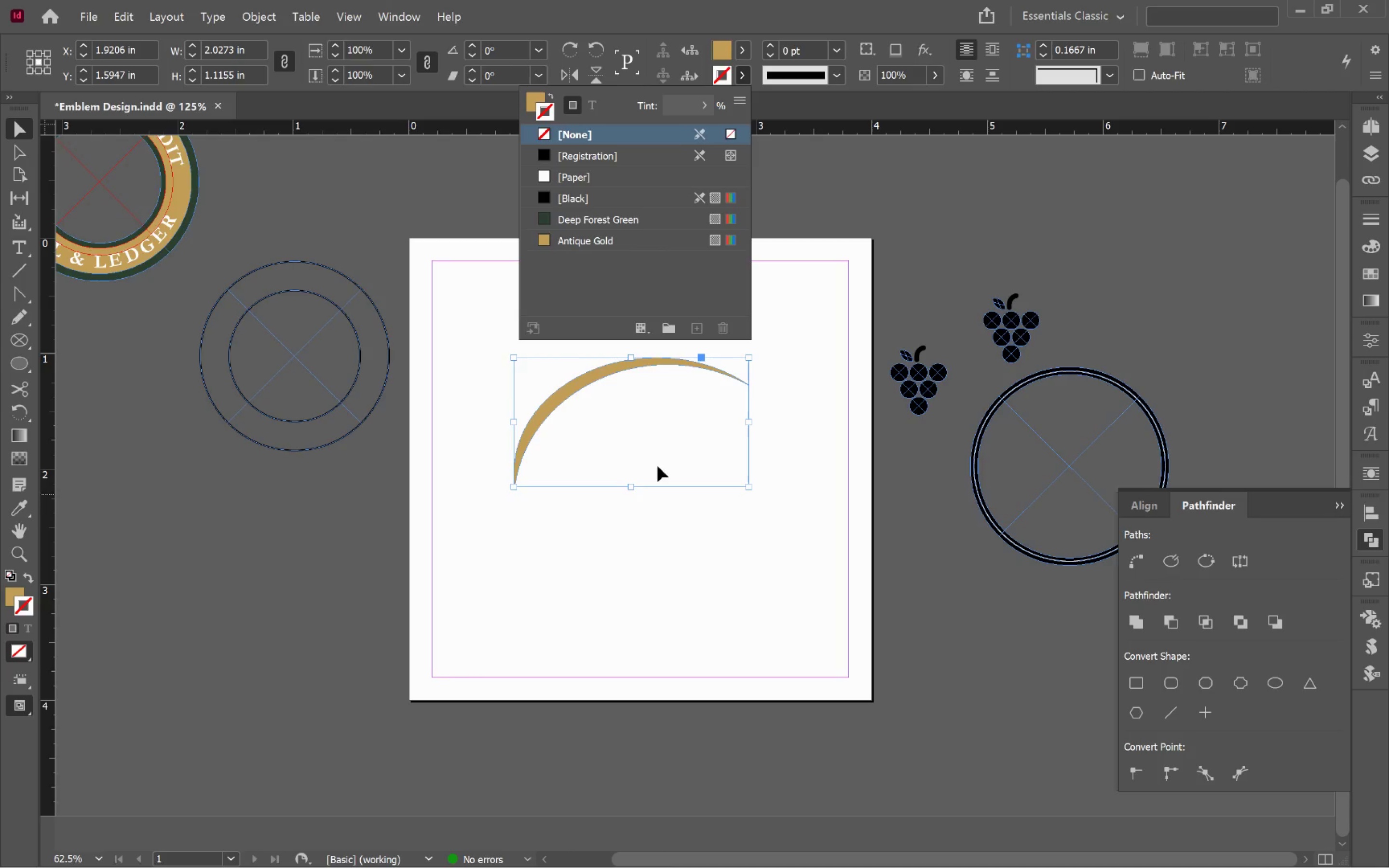 
left_click([532, 98])
 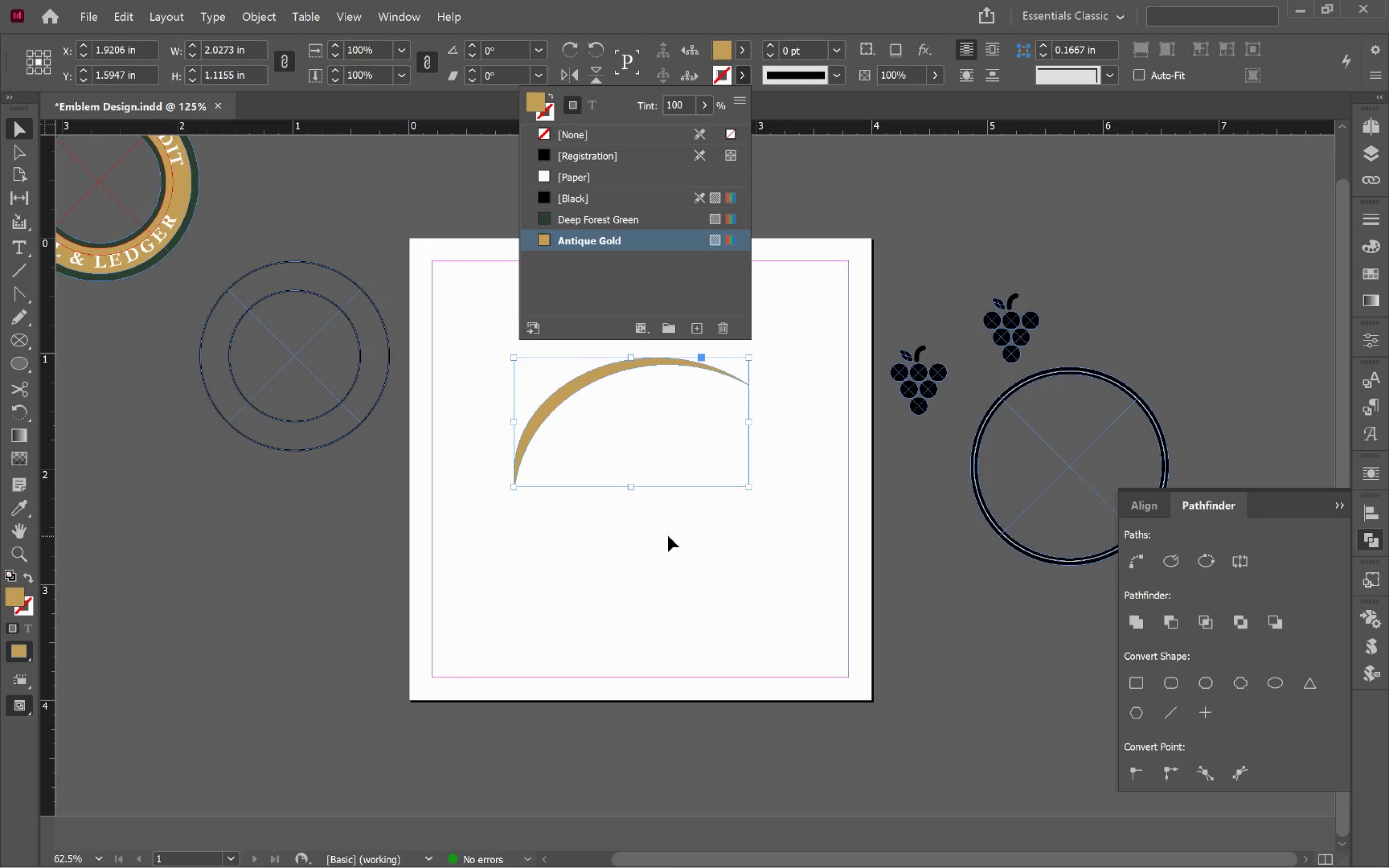 
left_click([668, 536])
 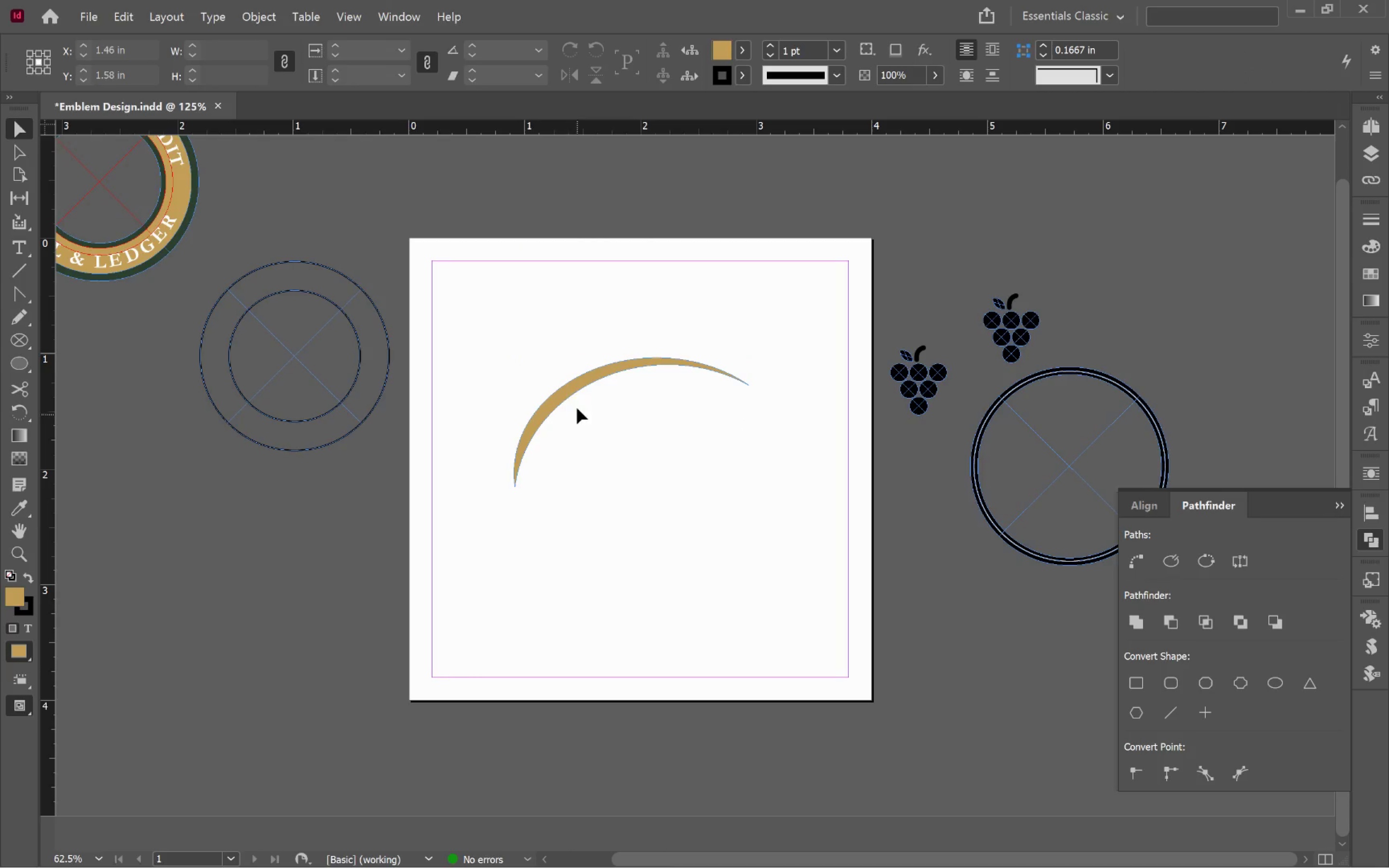 
left_click([572, 383])
 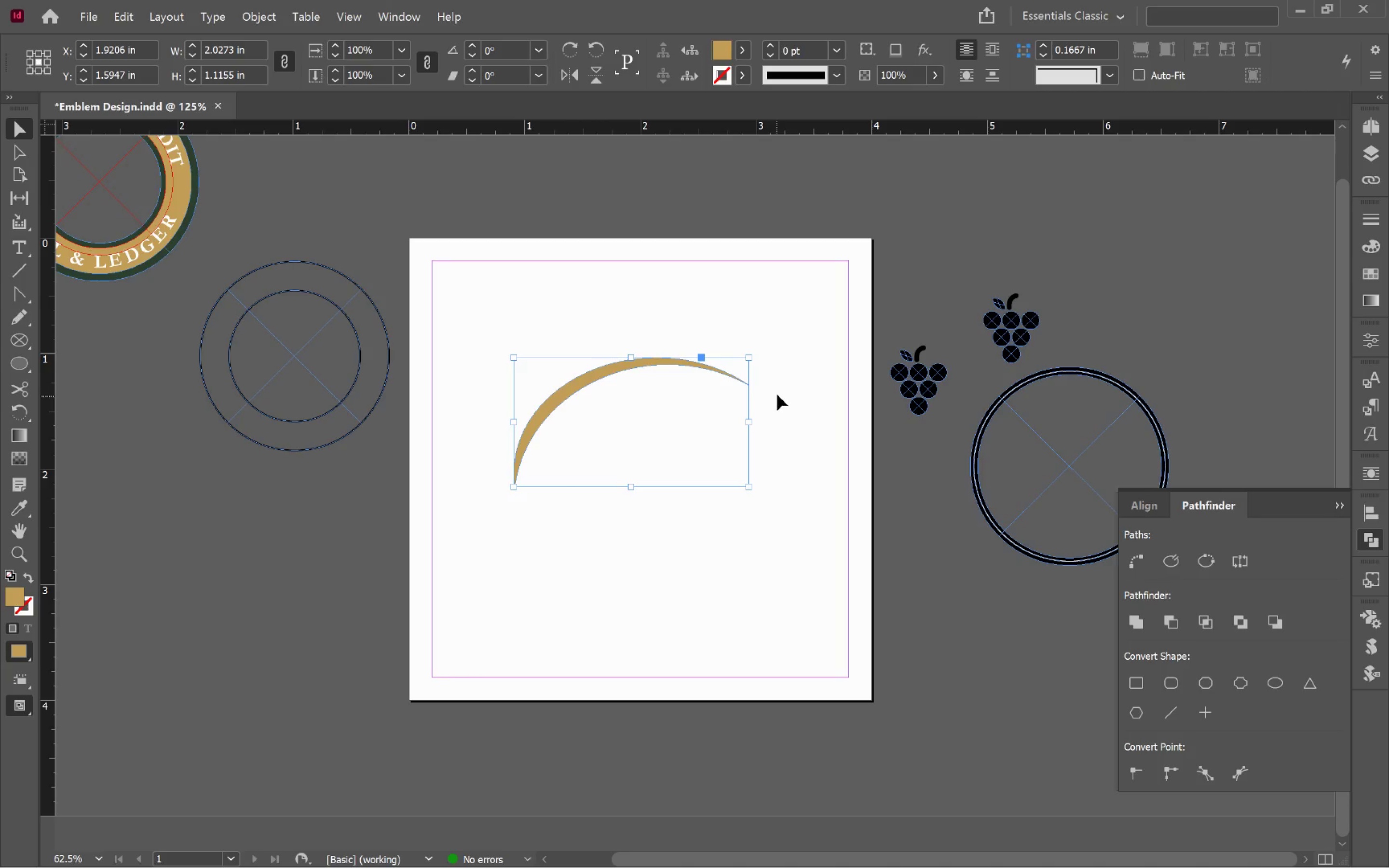 
wait(5.02)
 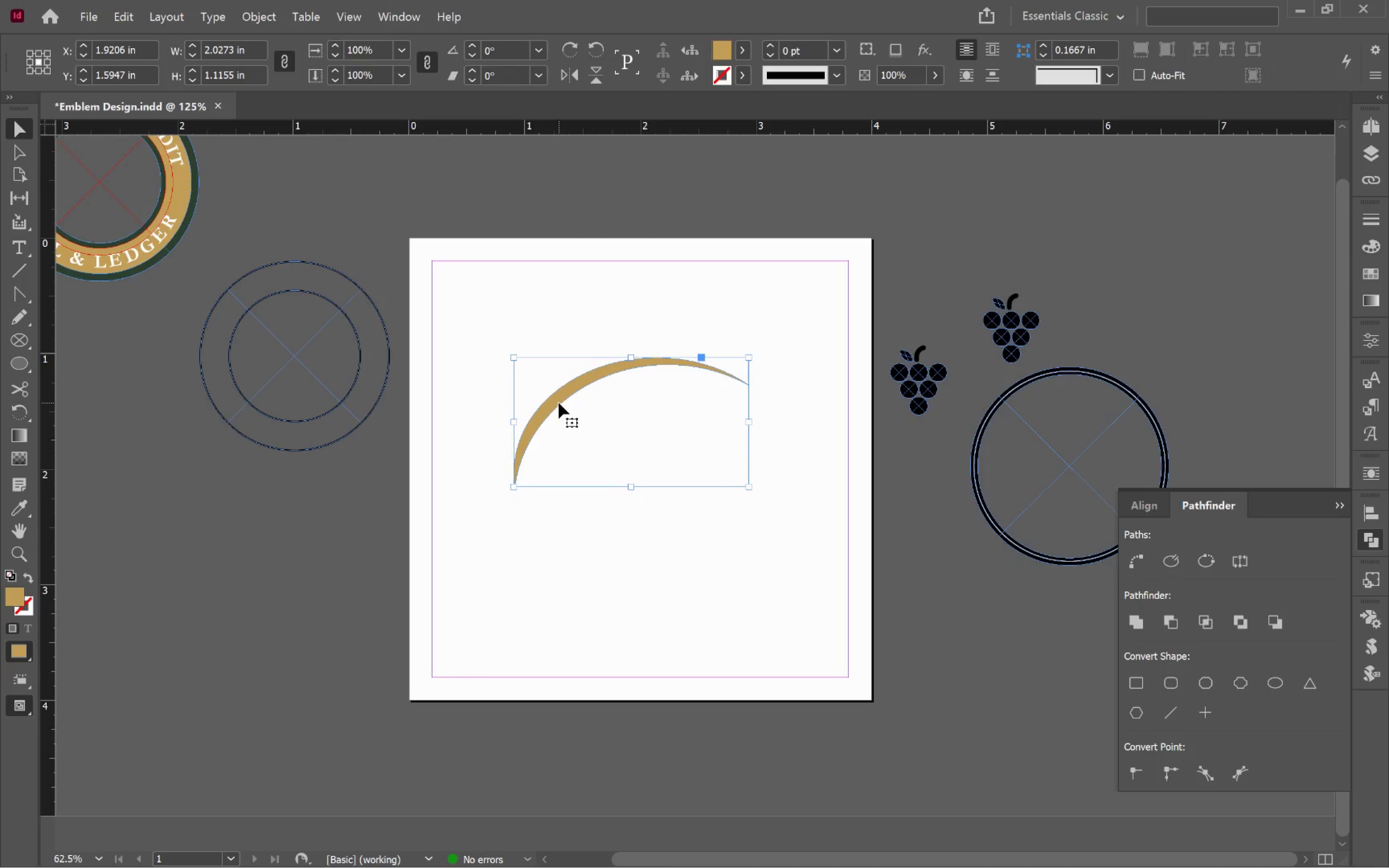 
left_click_drag(start_coordinate=[749, 361], to_coordinate=[770, 327])
 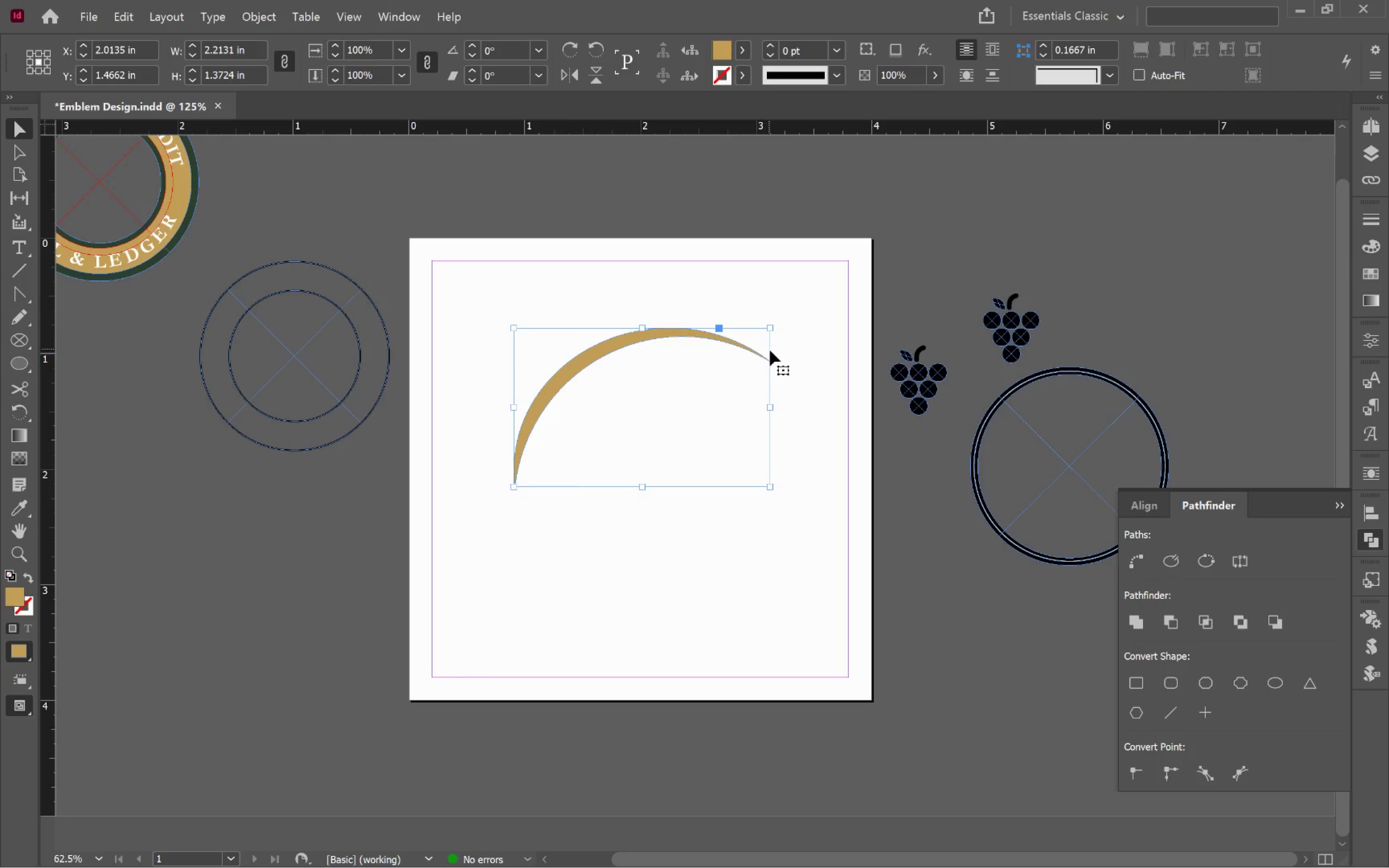 
key(Control+Z)
 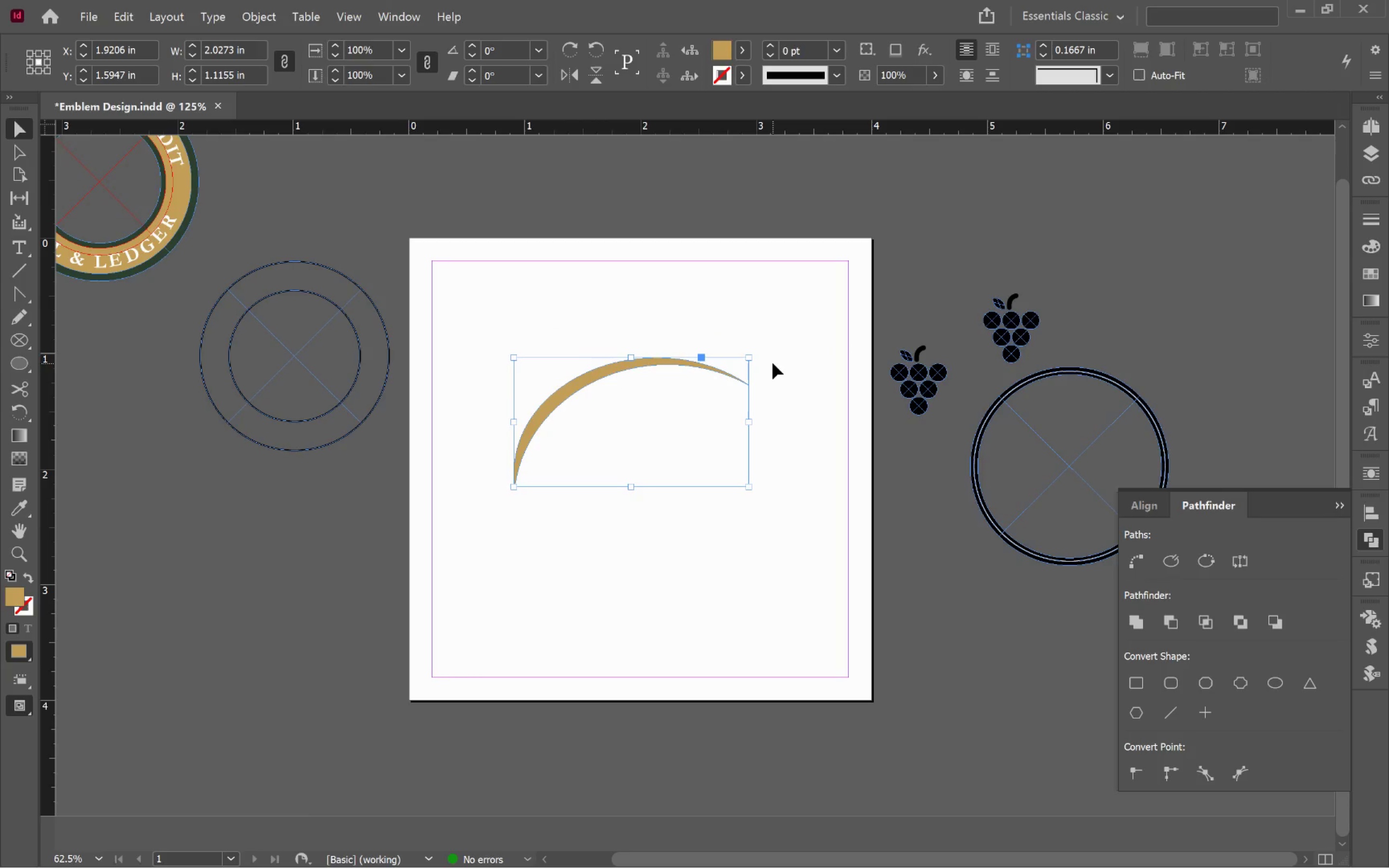 
wait(7.72)
 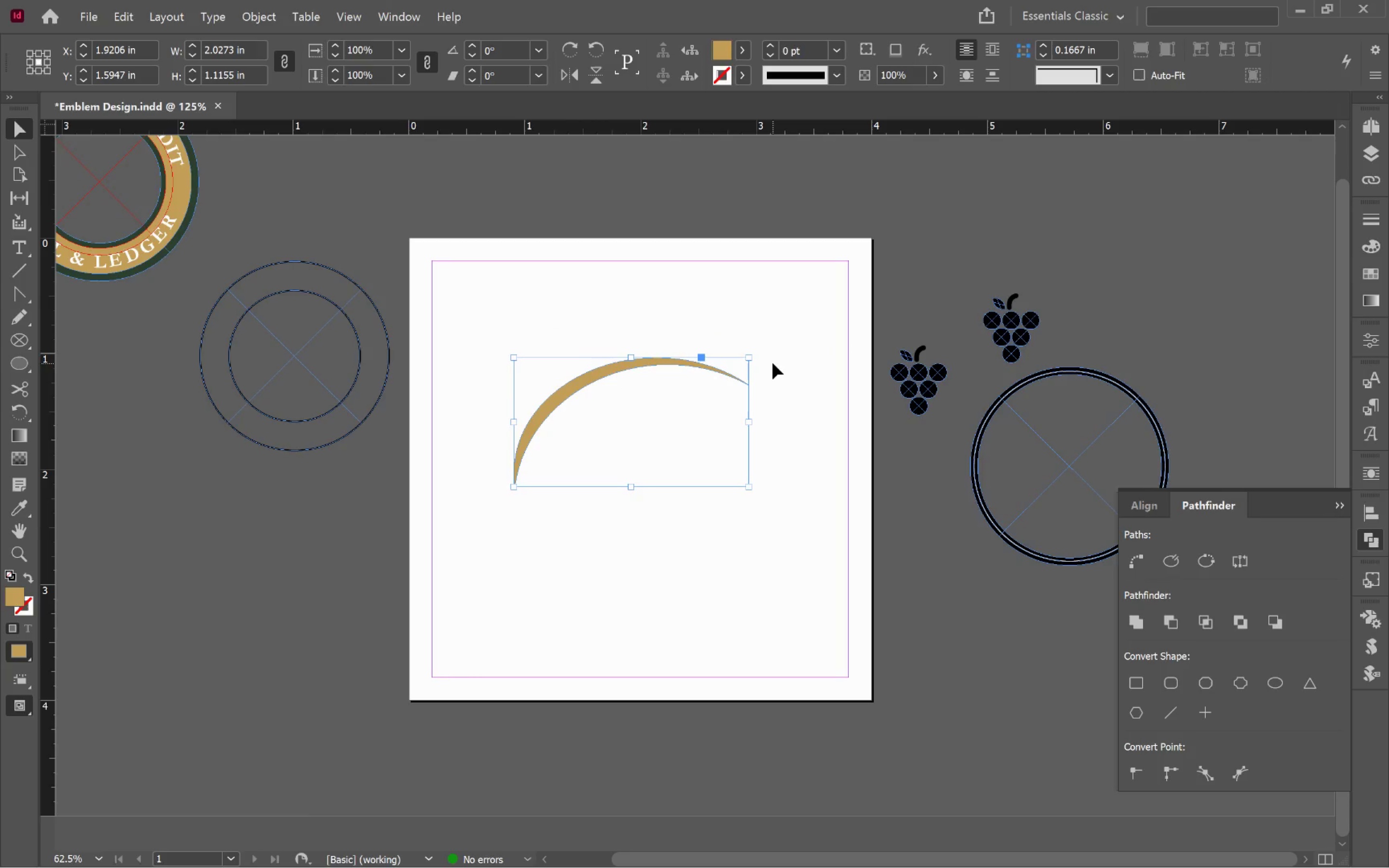 
left_click_drag(start_coordinate=[756, 497], to_coordinate=[784, 469])
 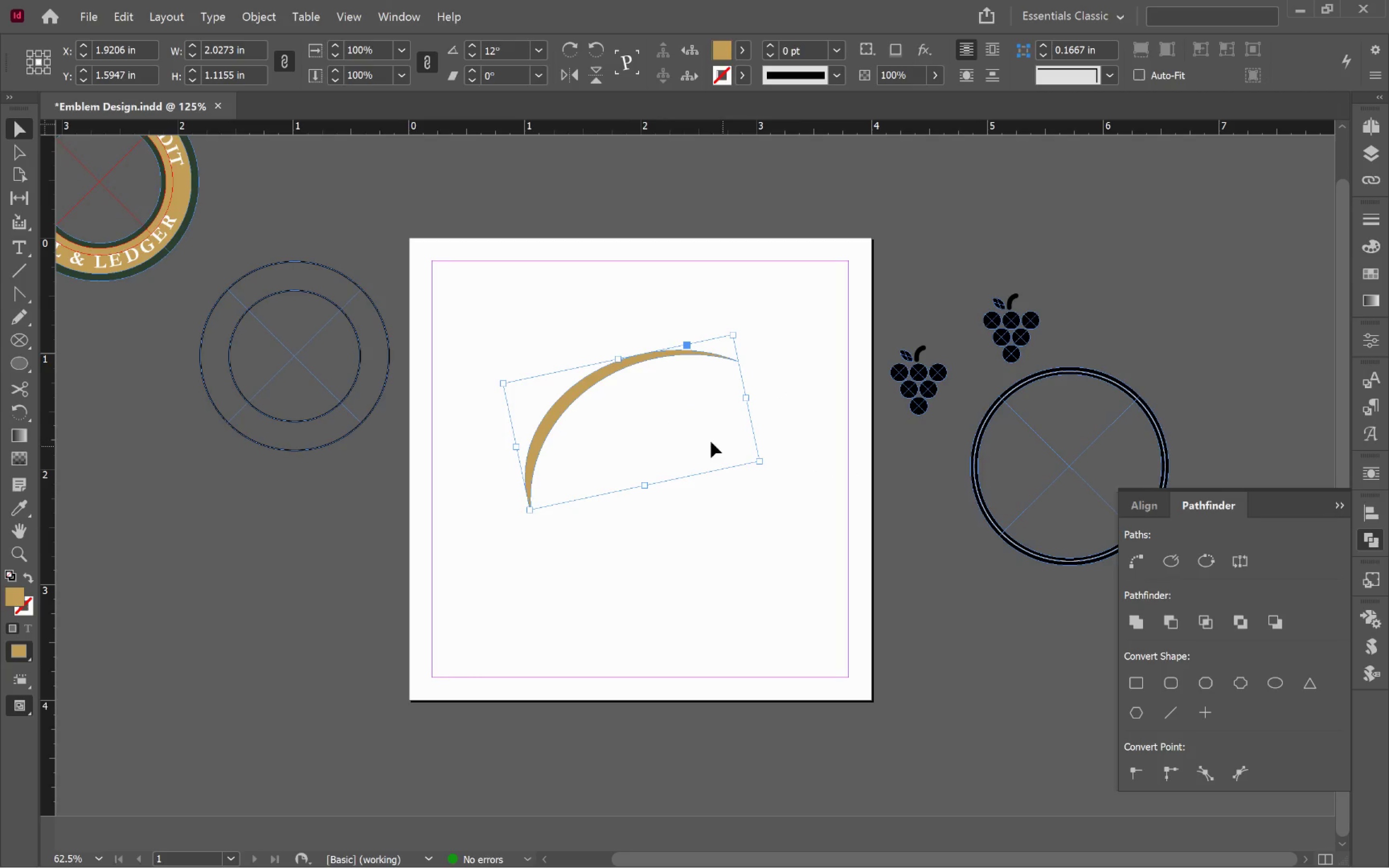 
left_click([673, 433])
 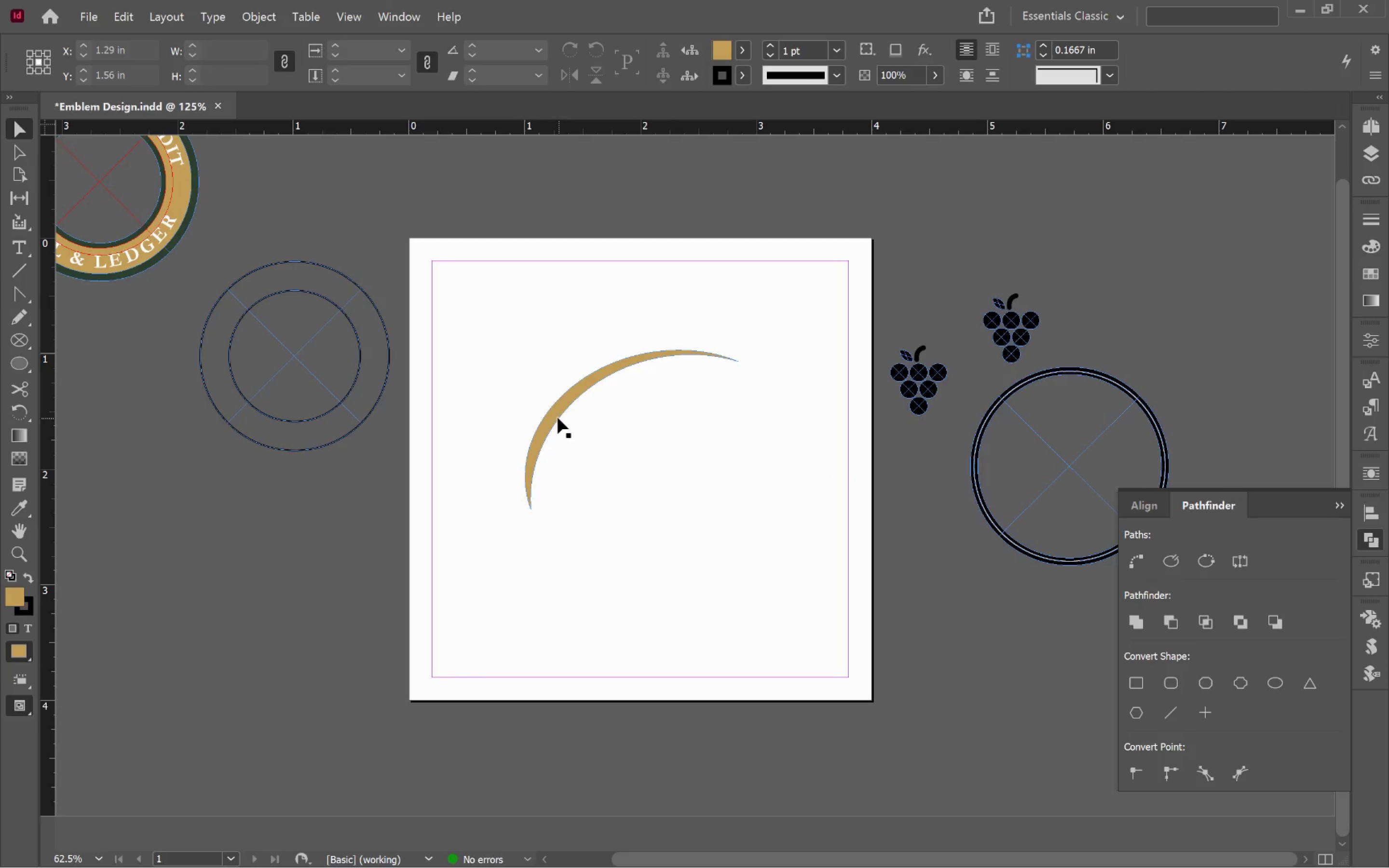 
hold_key(key=AltLeft, duration=1.59)
left_click_drag(start_coordinate=[554, 415], to_coordinate=[582, 435])
 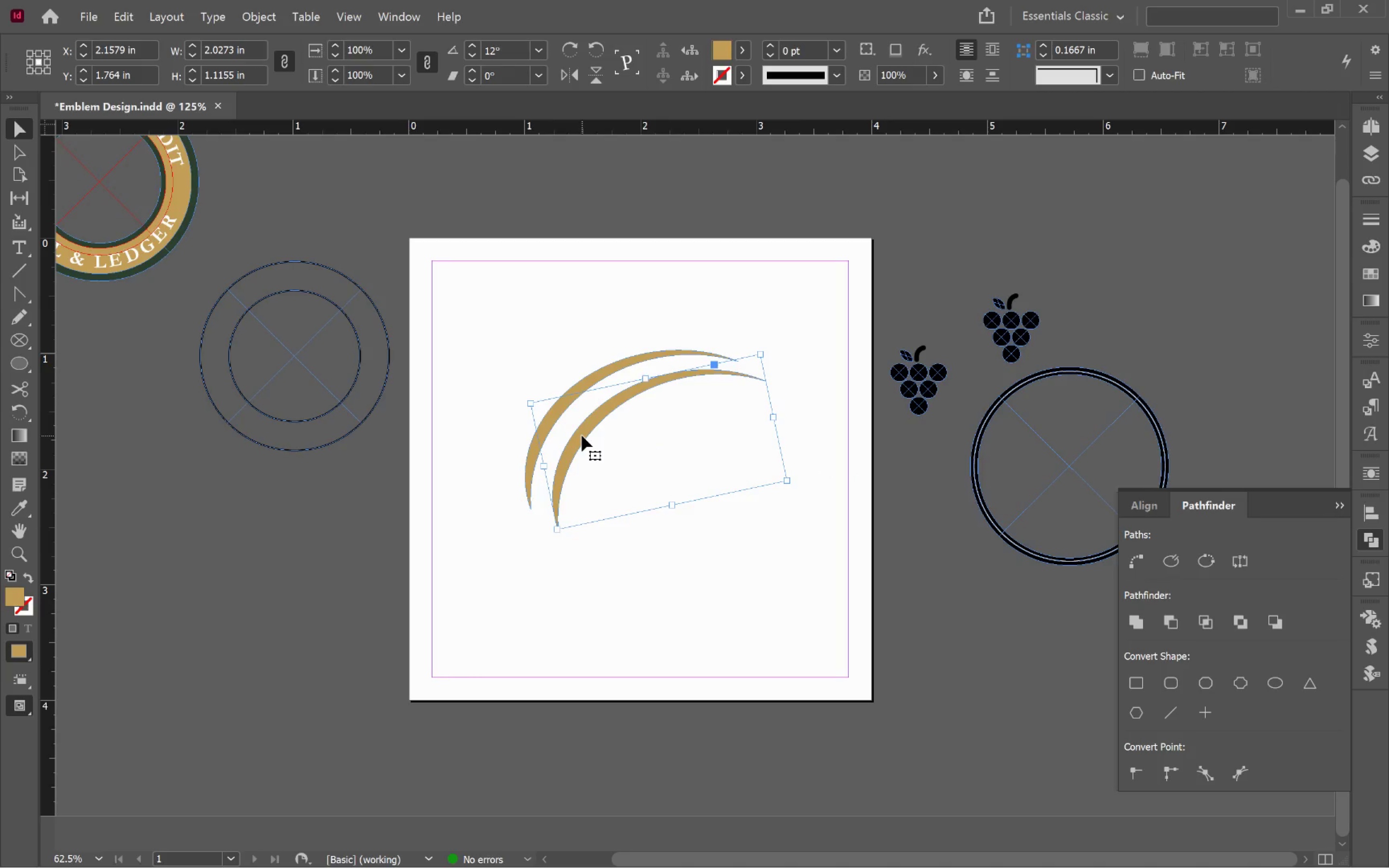 
key(Control+Z)
 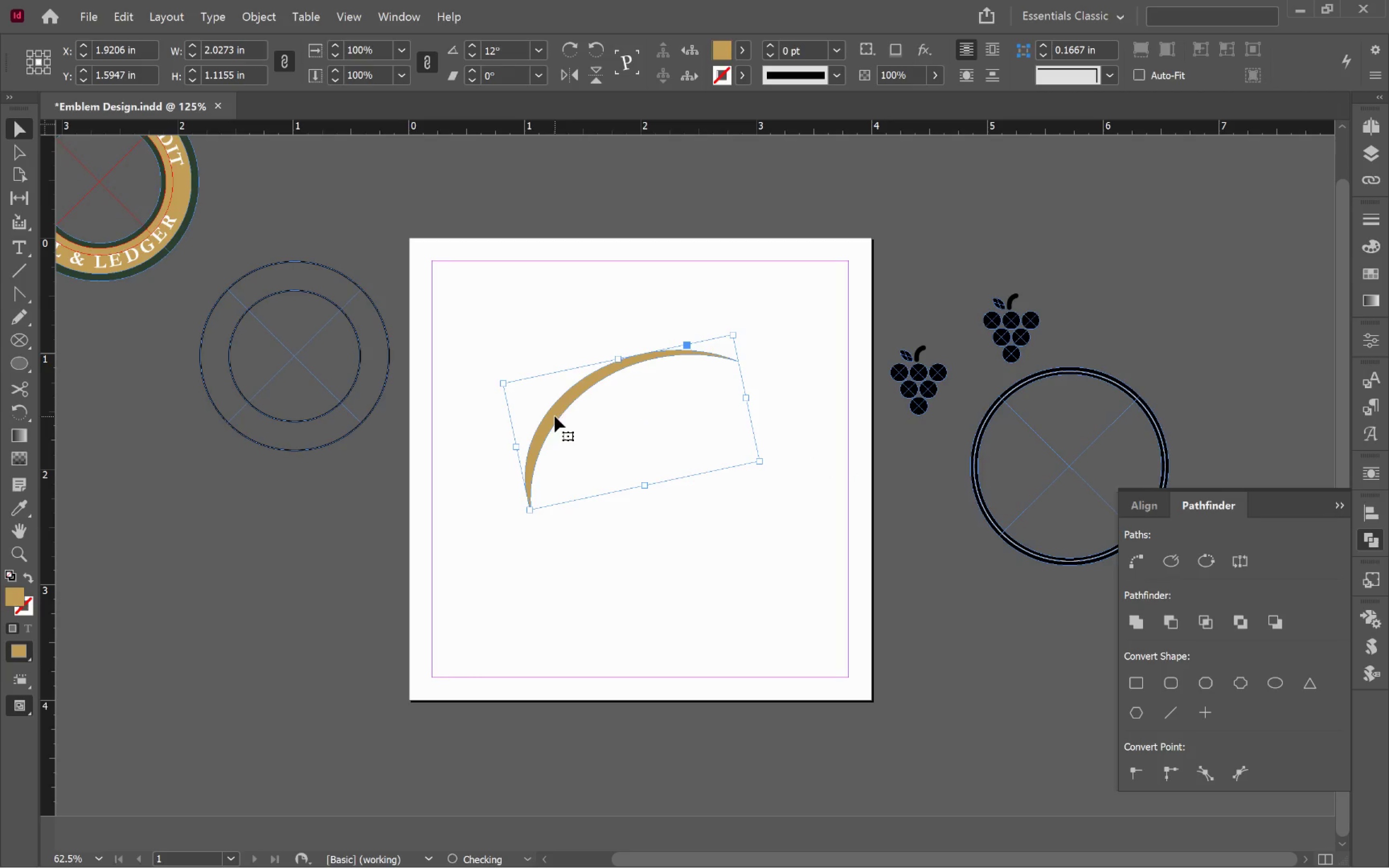 
left_click_drag(start_coordinate=[554, 416], to_coordinate=[573, 435])
 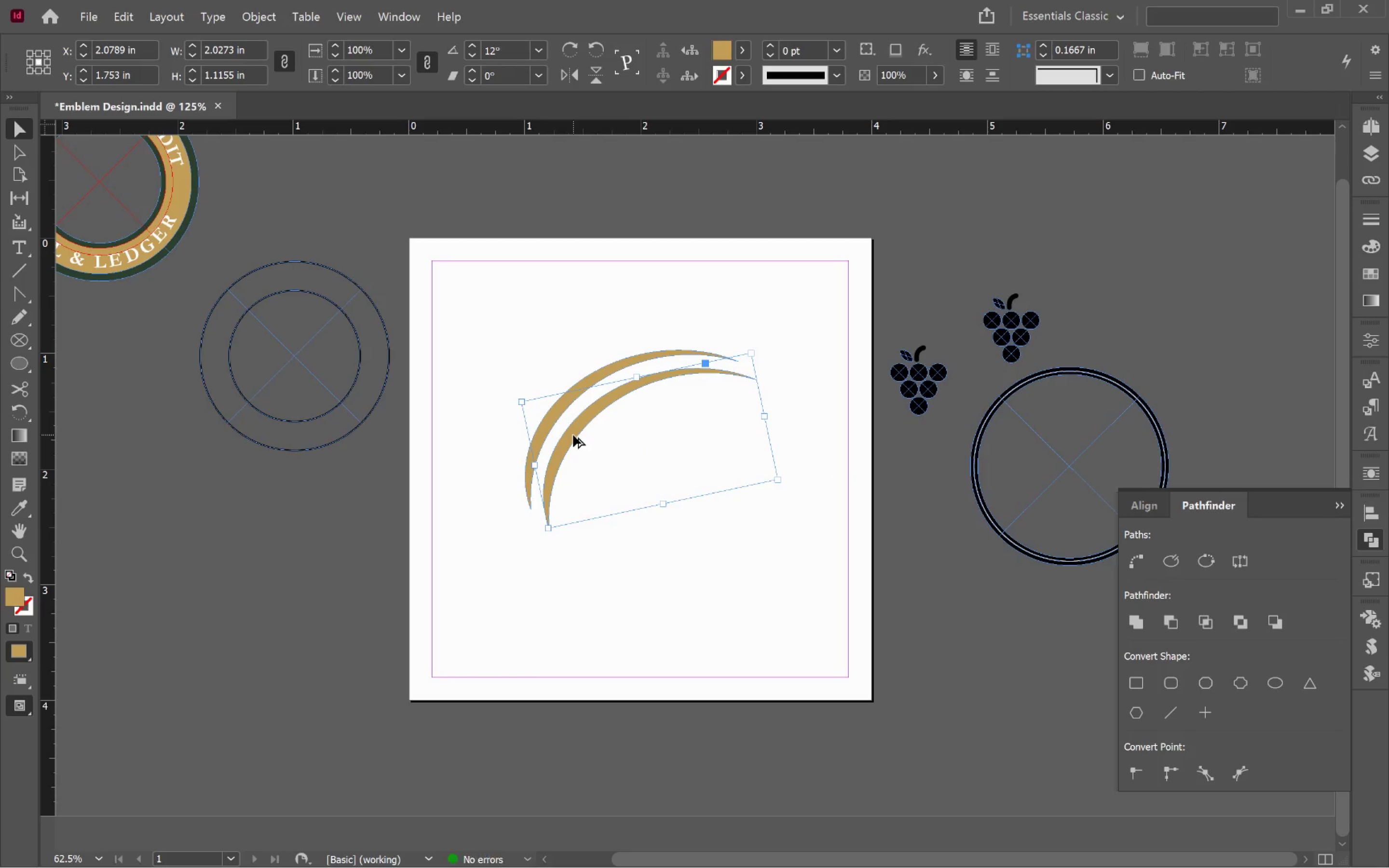 
hold_key(key=AltLeft, duration=1.73)
 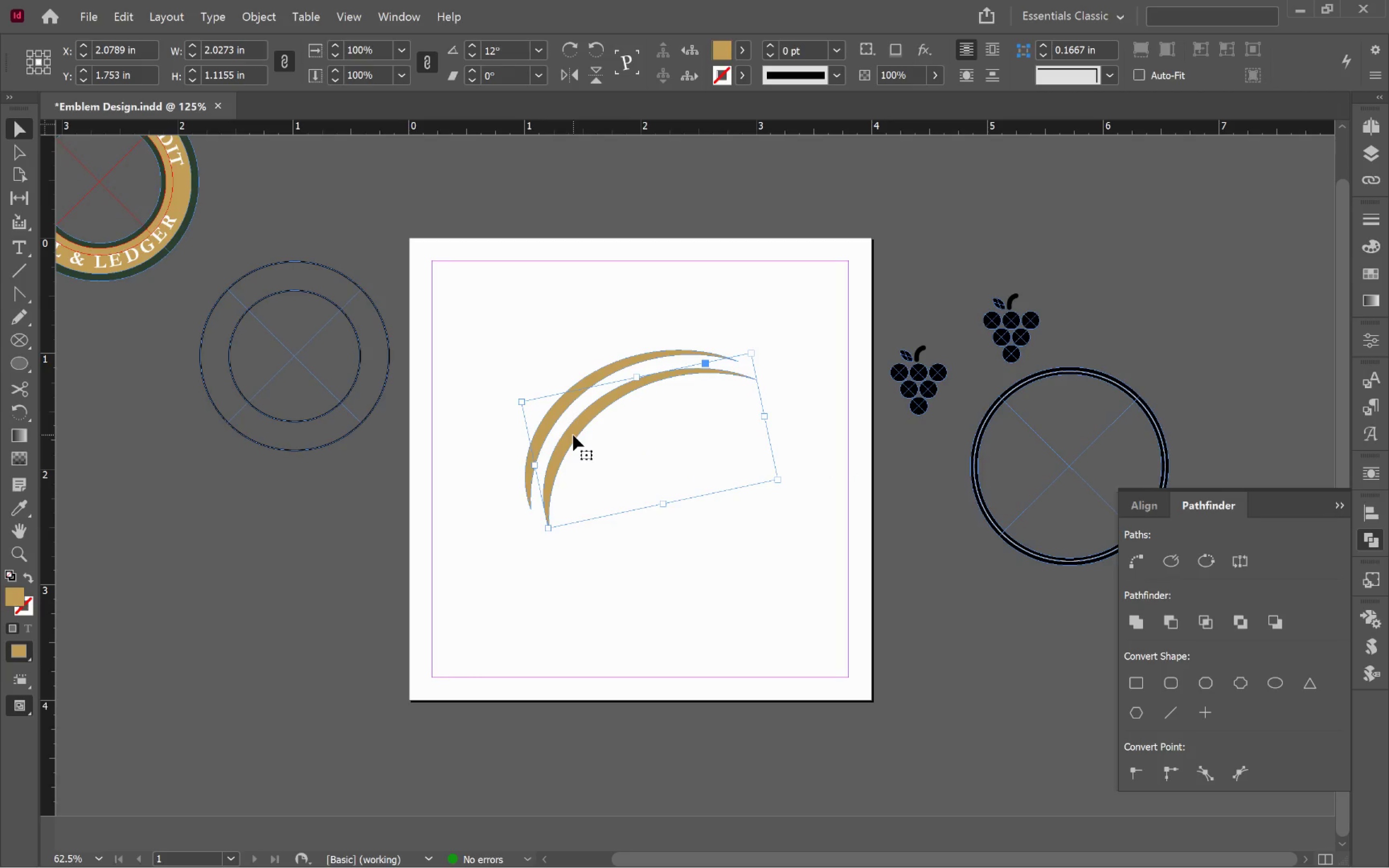 
hold_key(key=ShiftLeft, duration=1.5)
 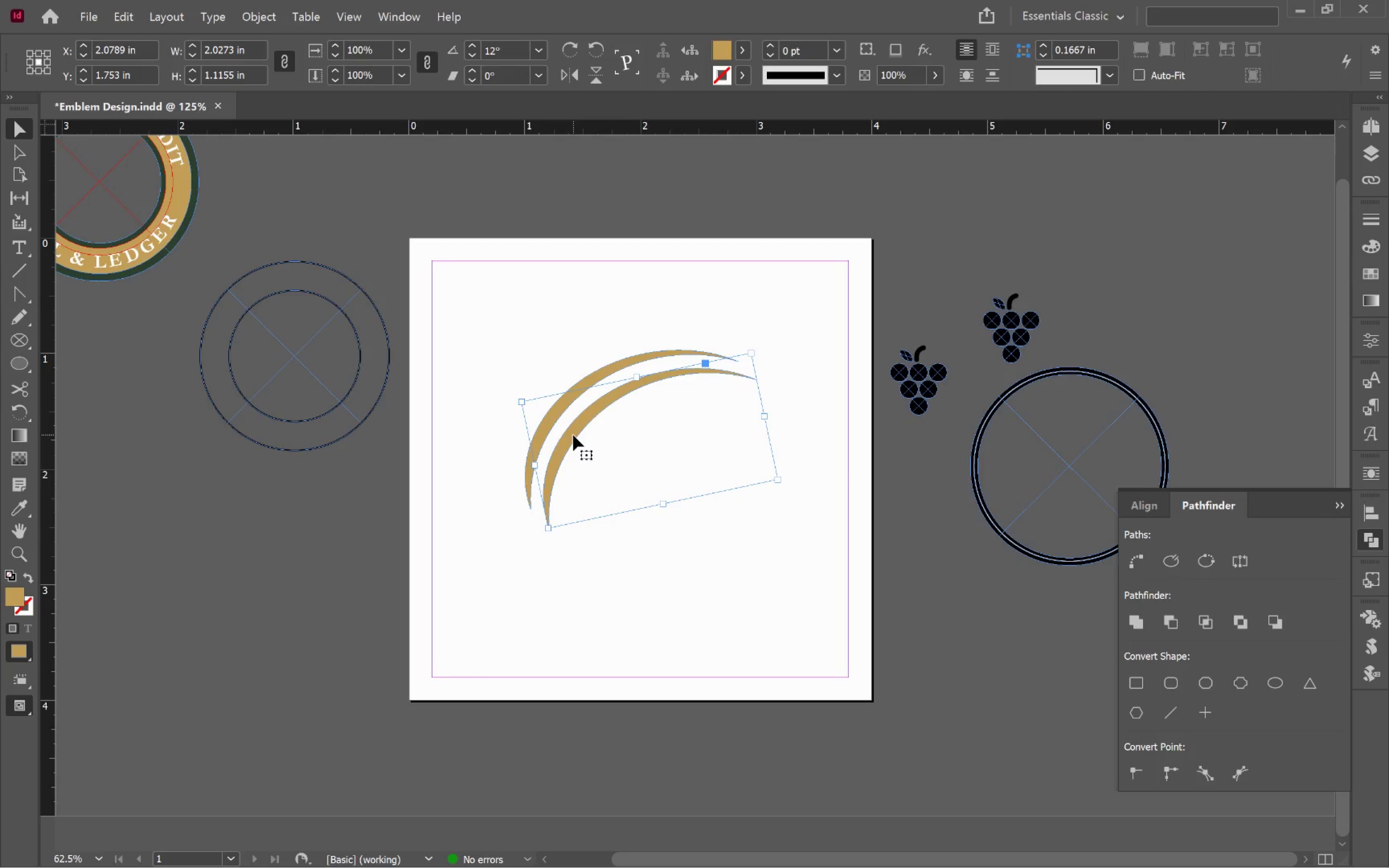 
hold_key(key=AltLeft, duration=1.56)
left_click_drag(start_coordinate=[573, 435], to_coordinate=[591, 460])
 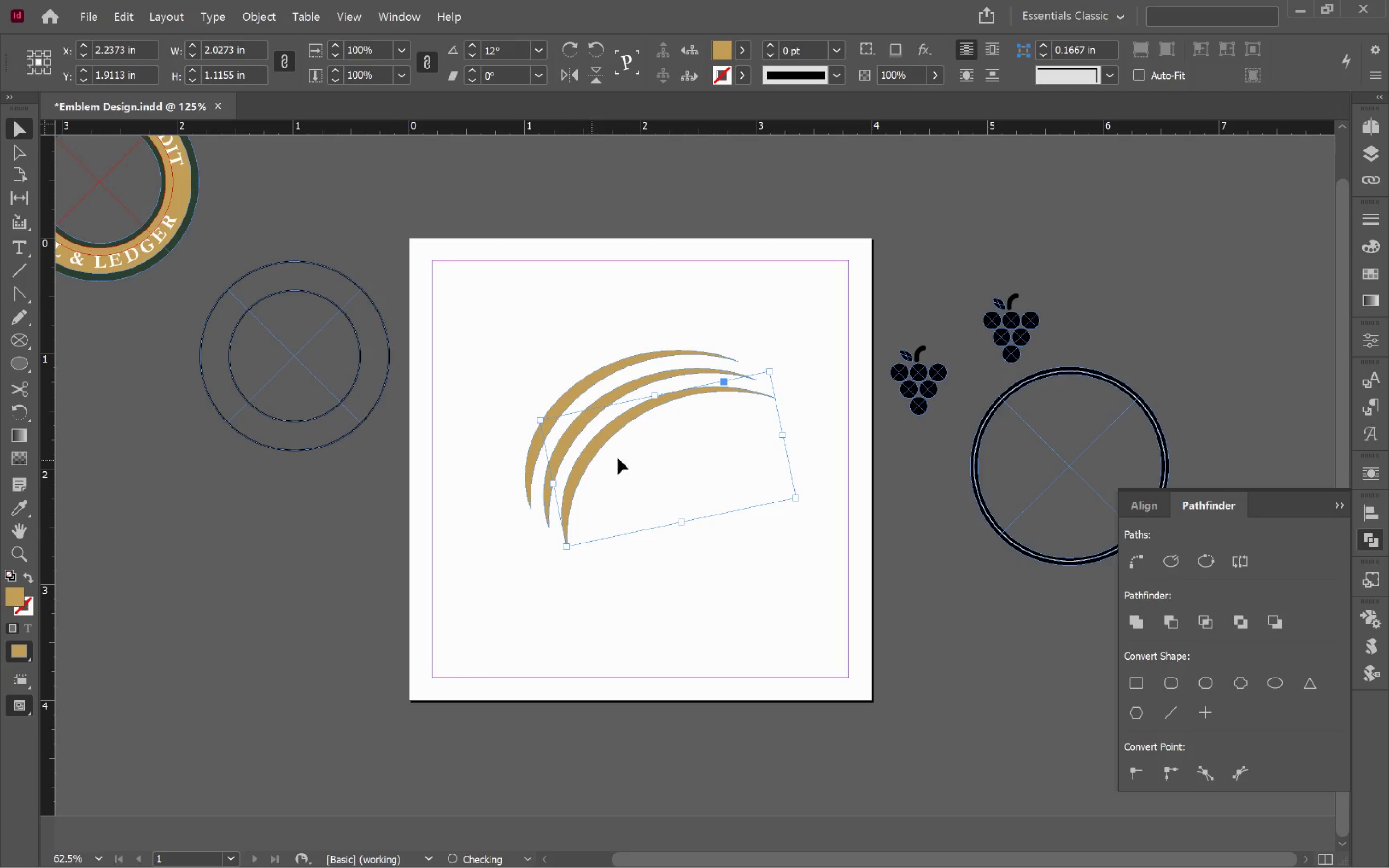 
hold_key(key=ShiftLeft, duration=1.34)
 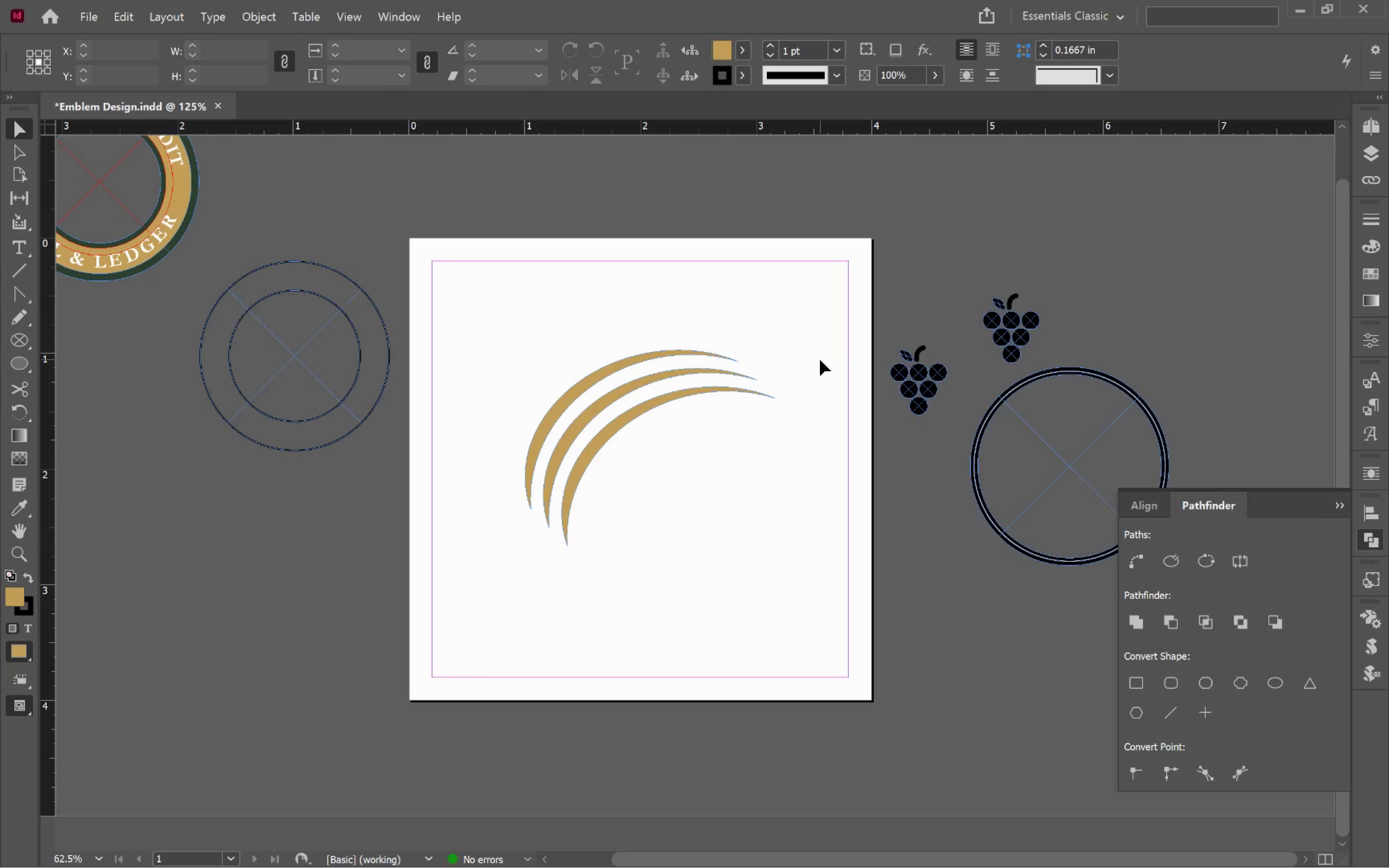 
key(A)
 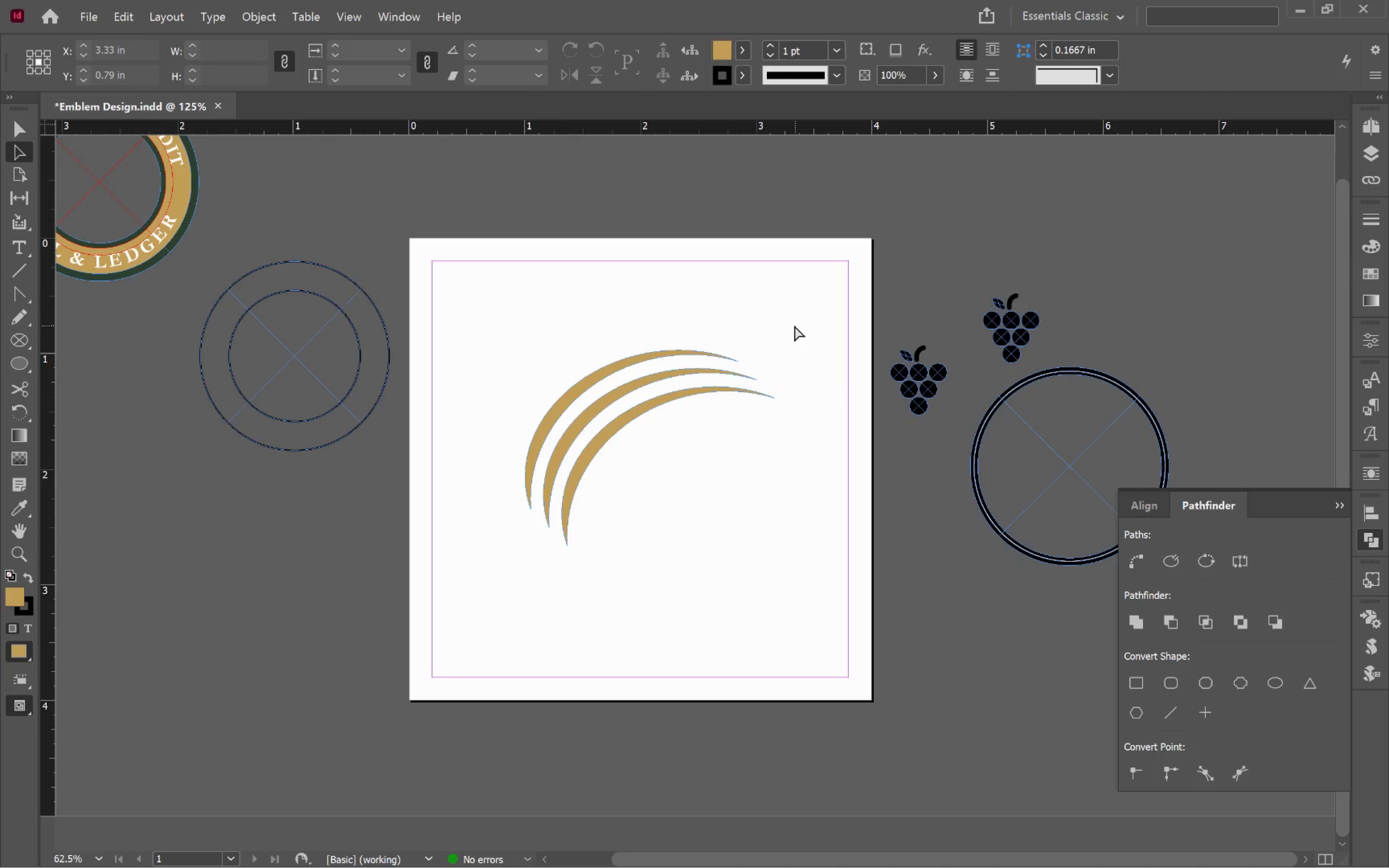 
left_click_drag(start_coordinate=[793, 322], to_coordinate=[701, 441])
 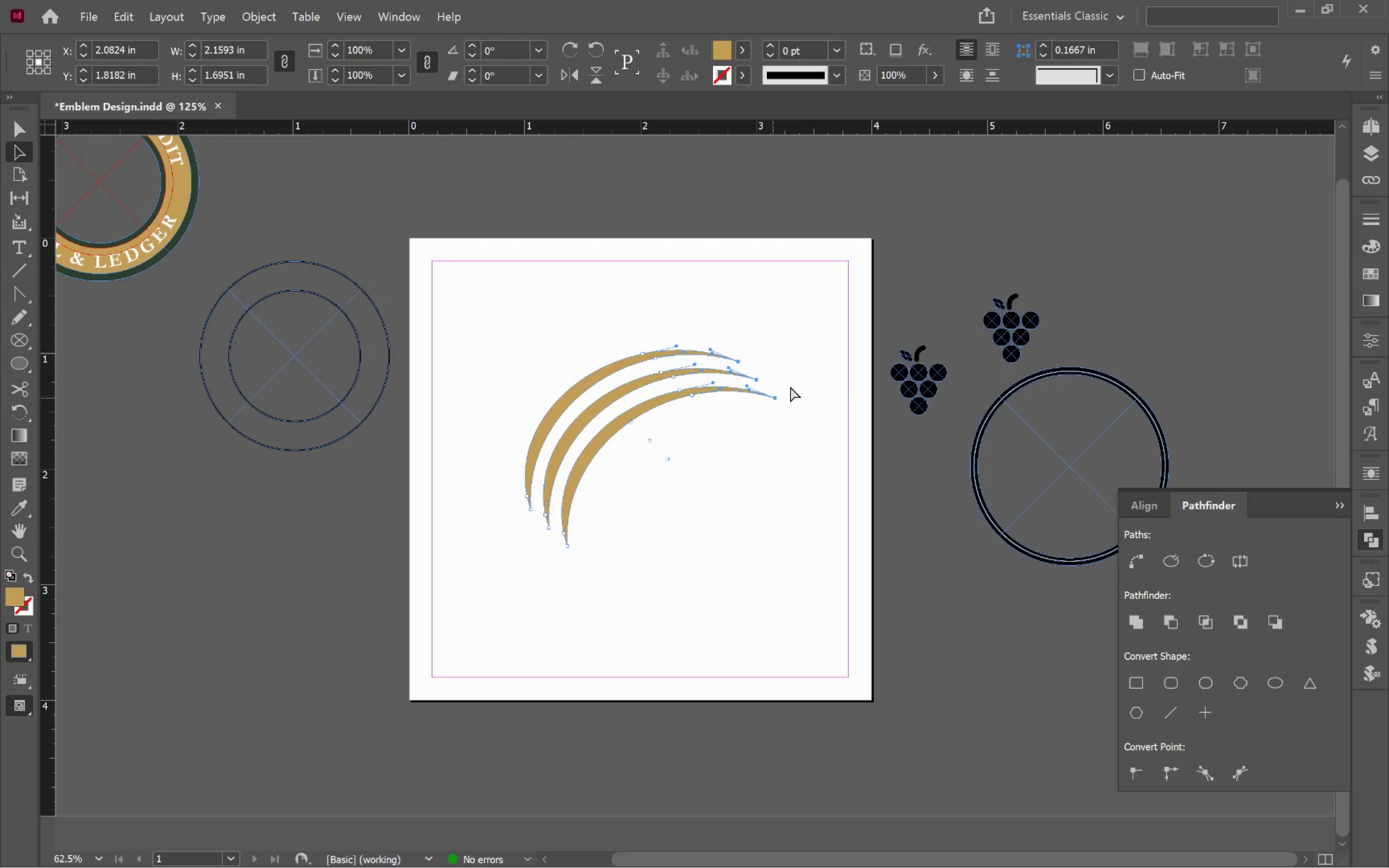 
left_click_drag(start_coordinate=[789, 297], to_coordinate=[635, 447])
 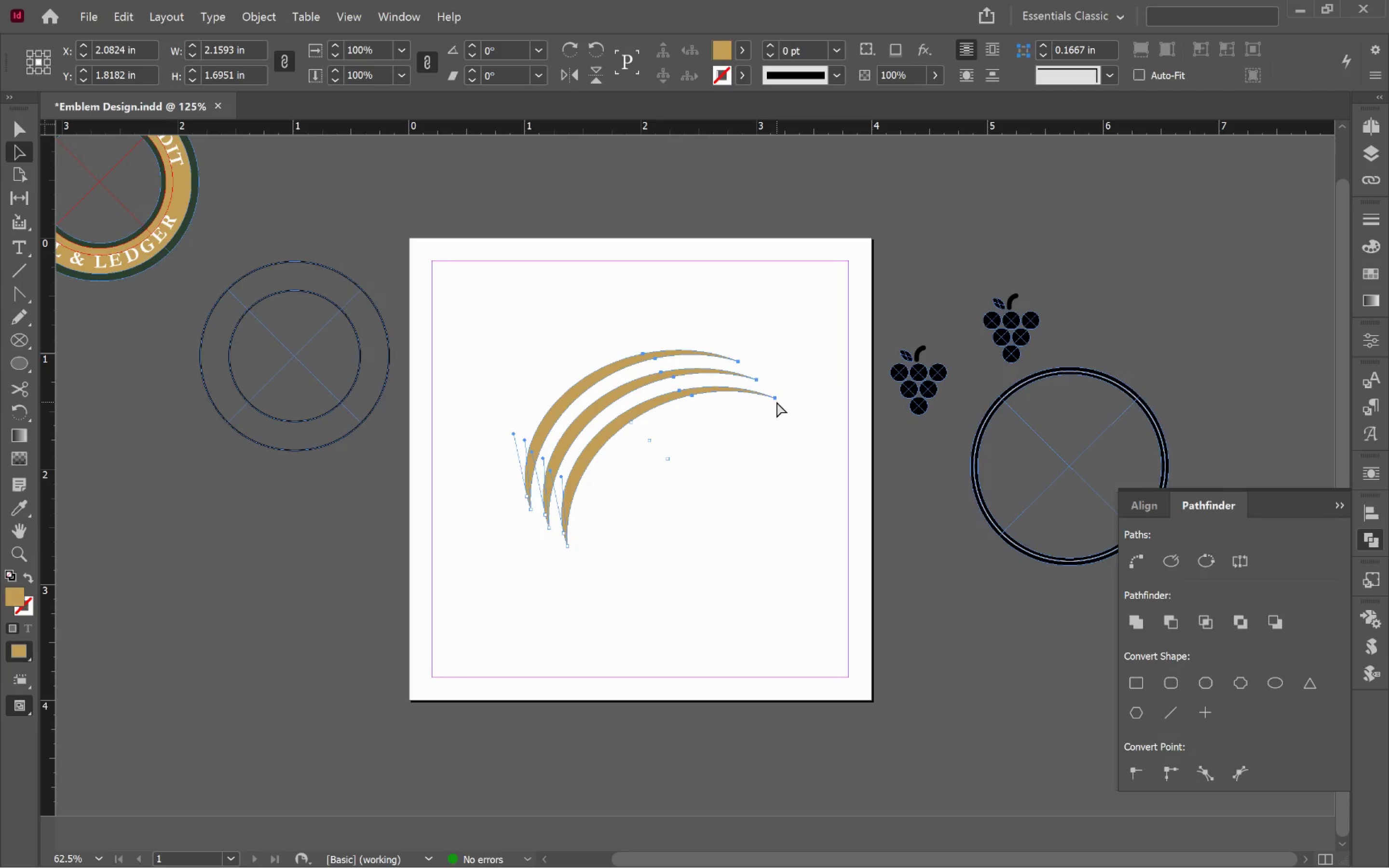 
left_click_drag(start_coordinate=[776, 398], to_coordinate=[787, 371])
 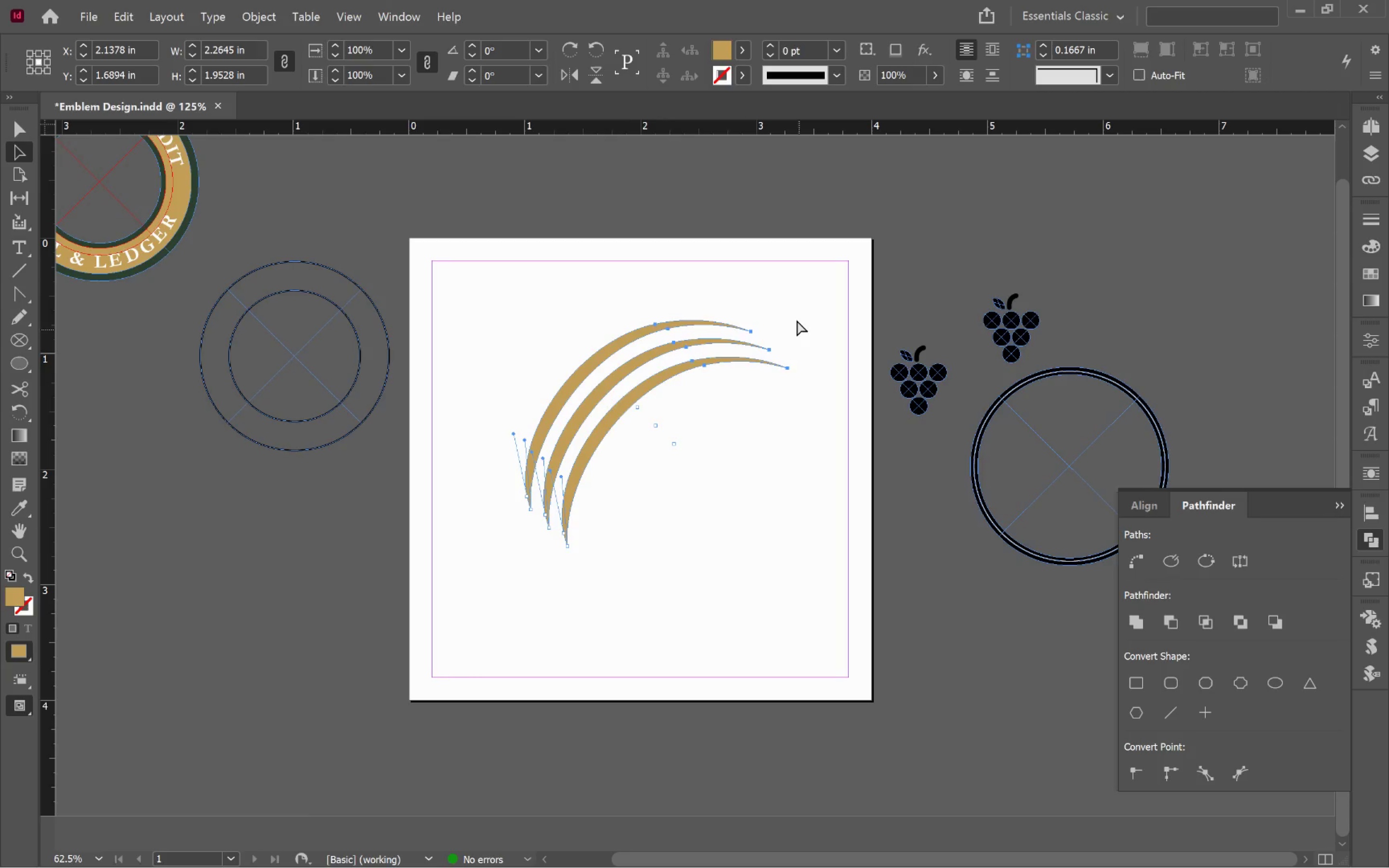 
left_click_drag(start_coordinate=[796, 295], to_coordinate=[735, 424])
 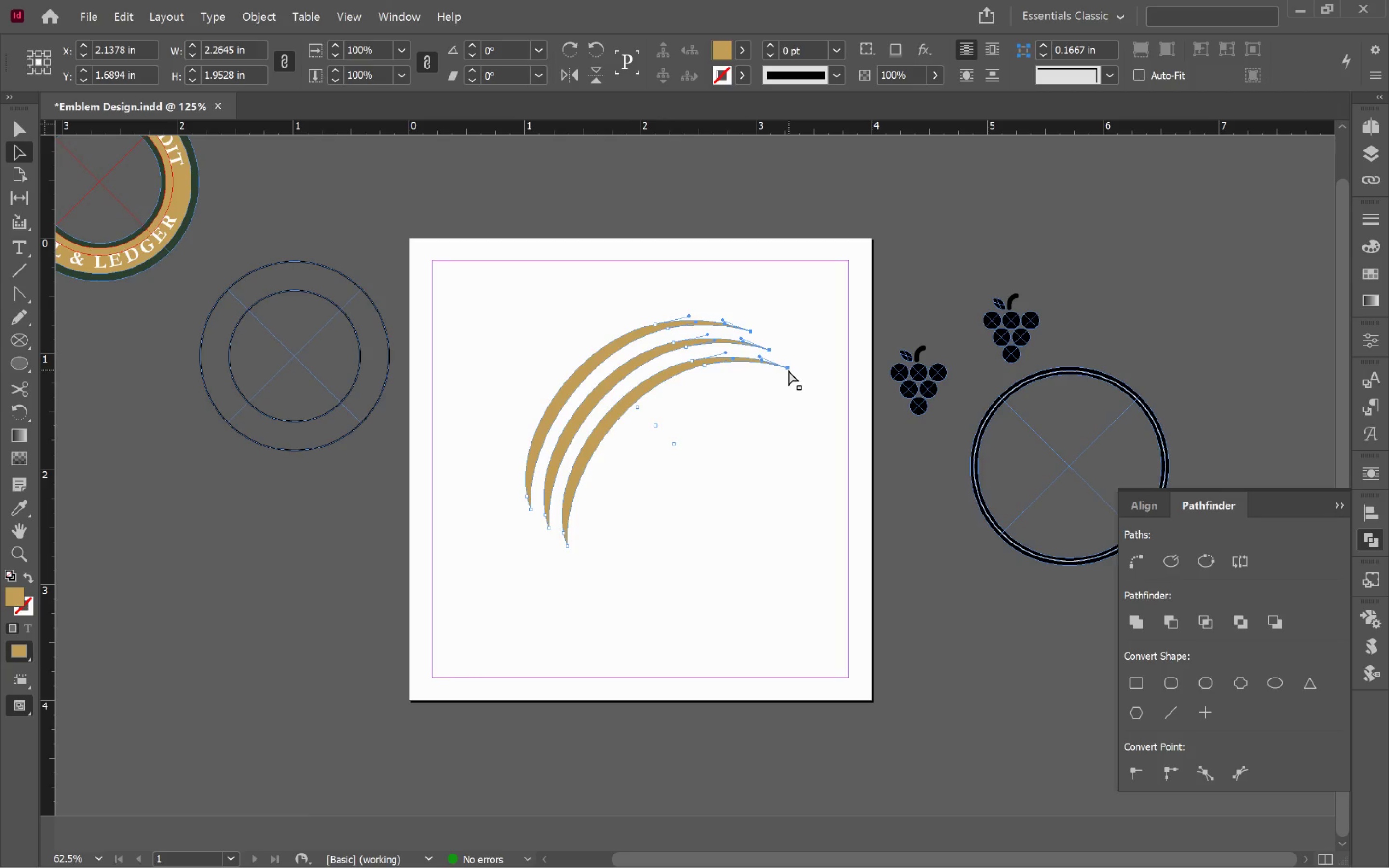 
left_click_drag(start_coordinate=[788, 369], to_coordinate=[796, 358])
 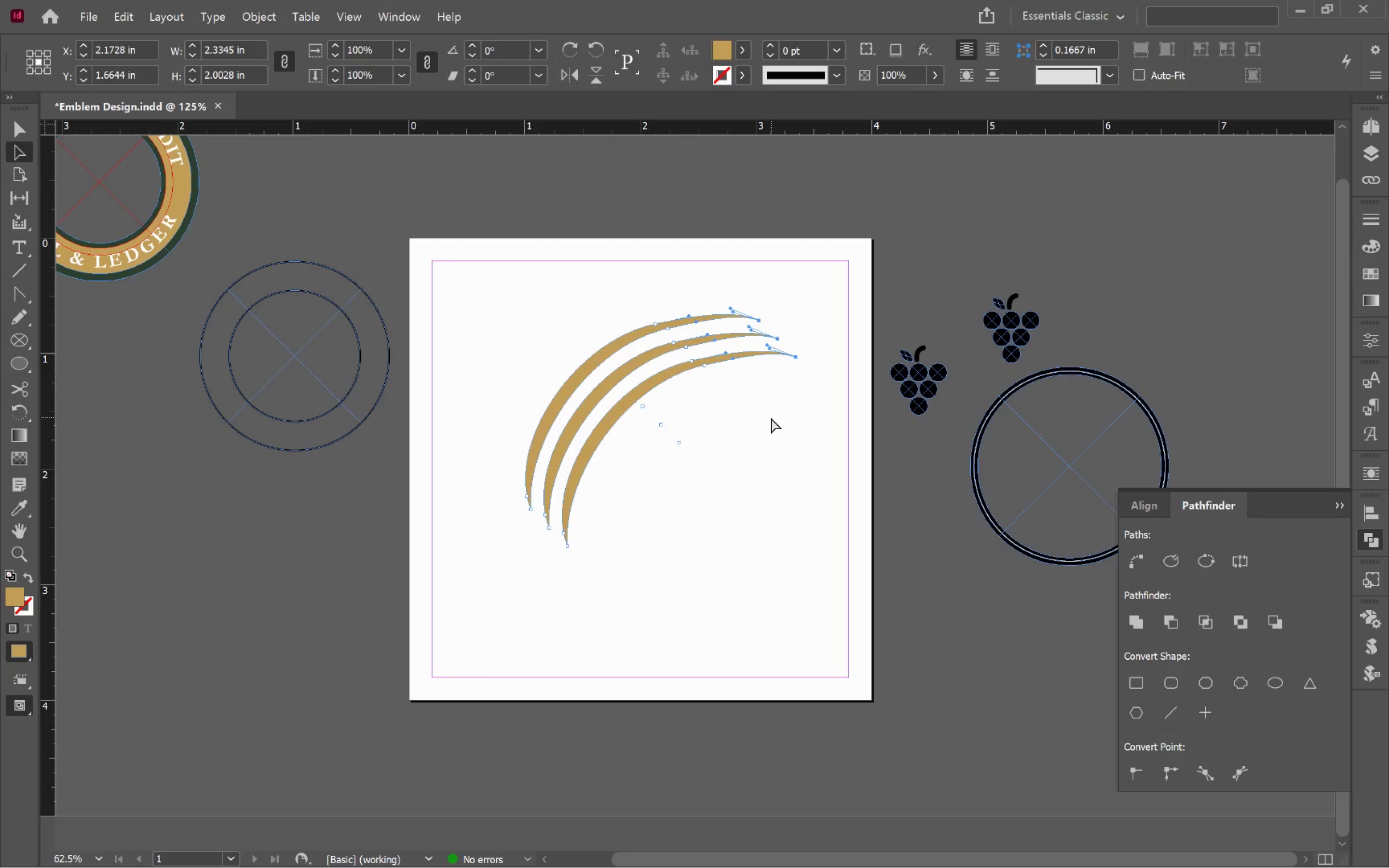 
left_click([771, 418])
 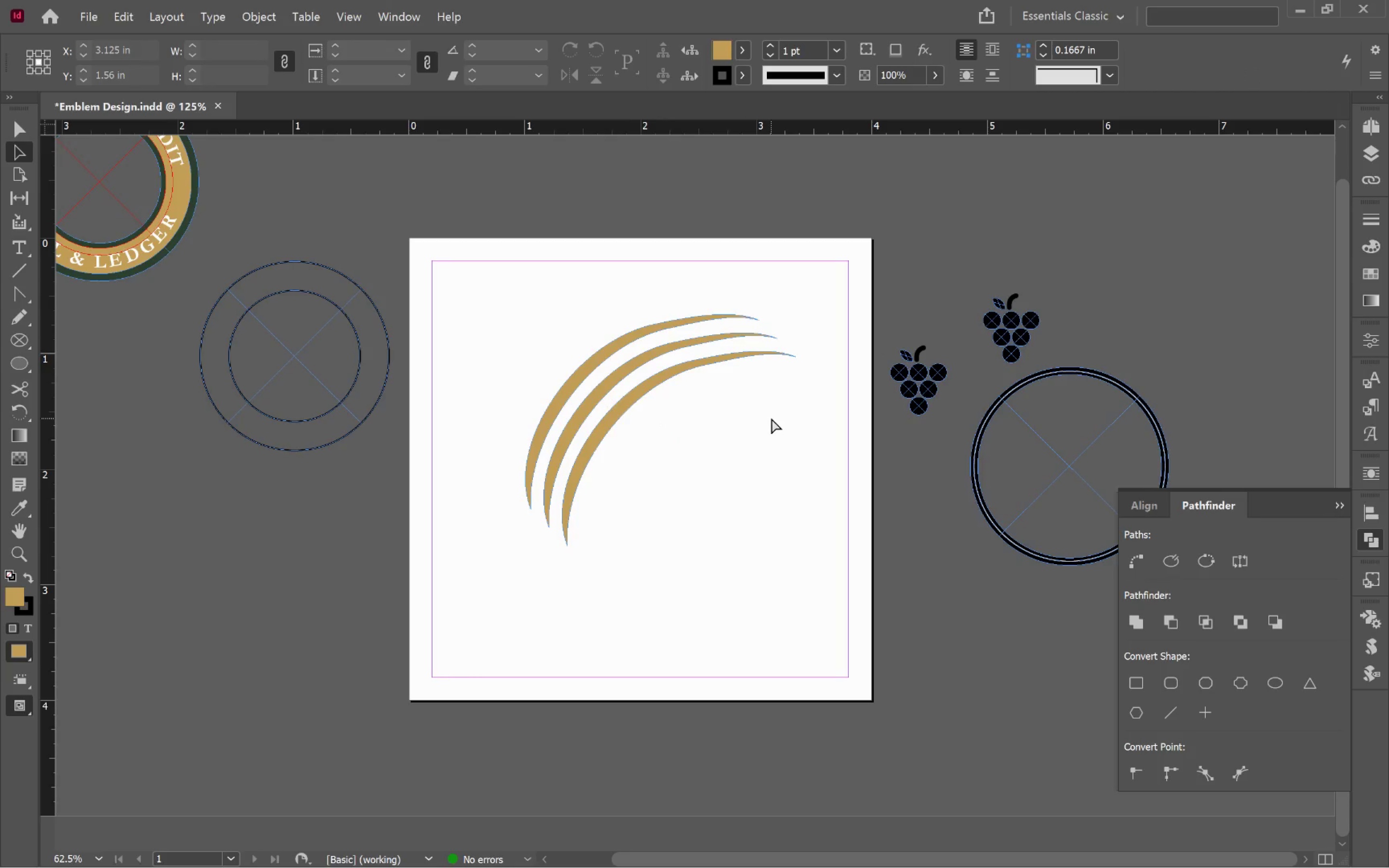 
hold_key(key=ControlLeft, duration=0.5)
 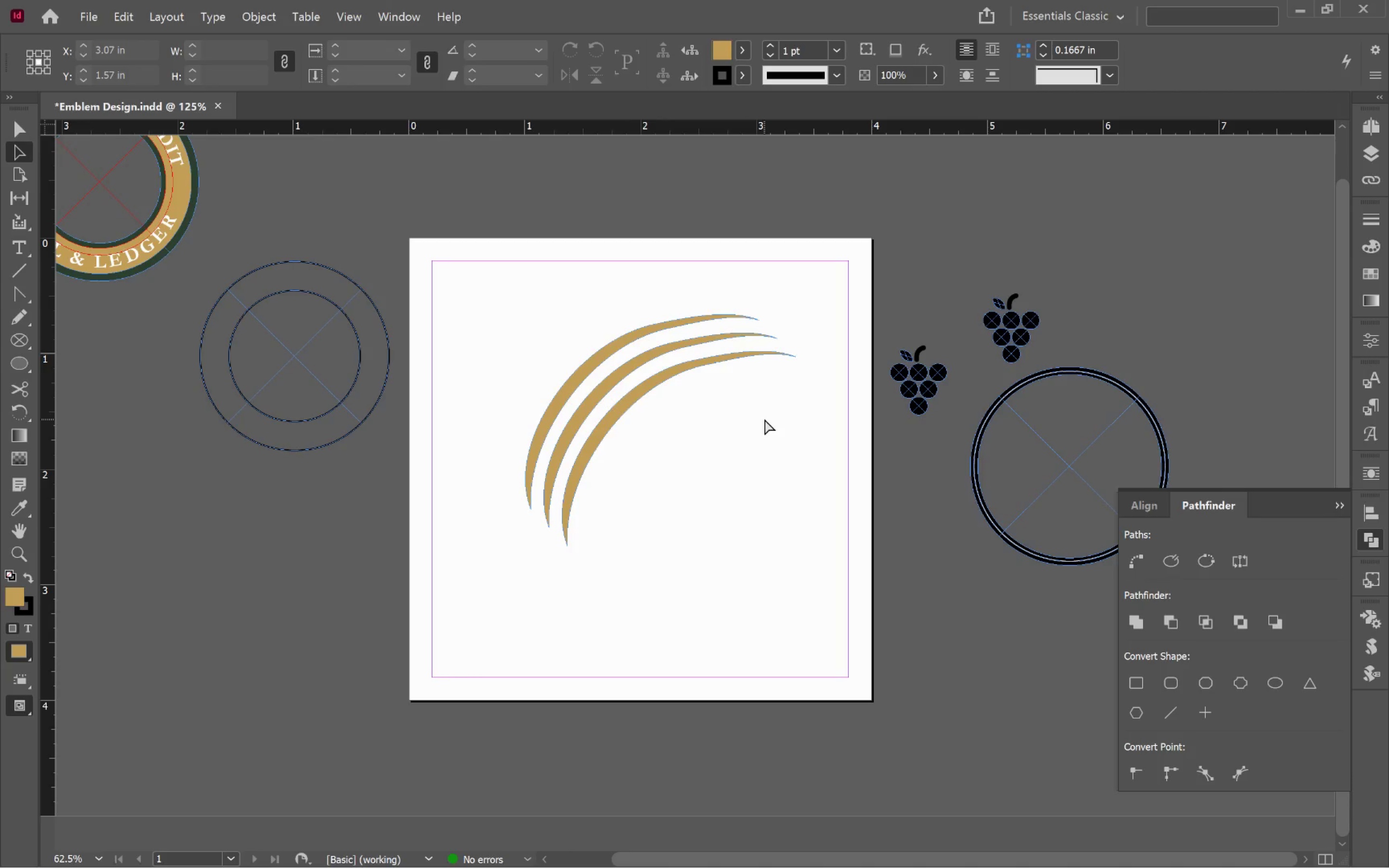 
wait(9.02)
 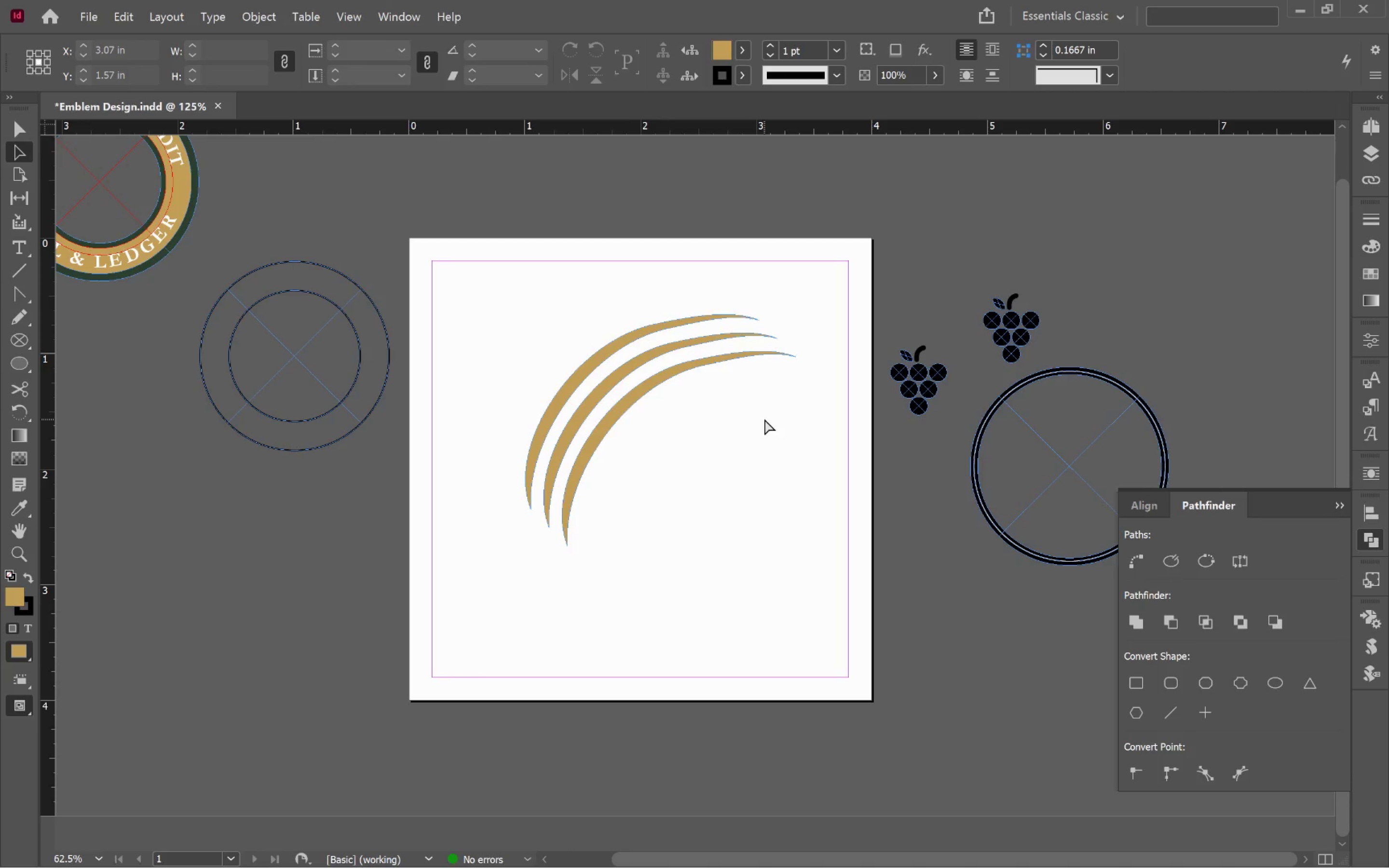 
key(V)
 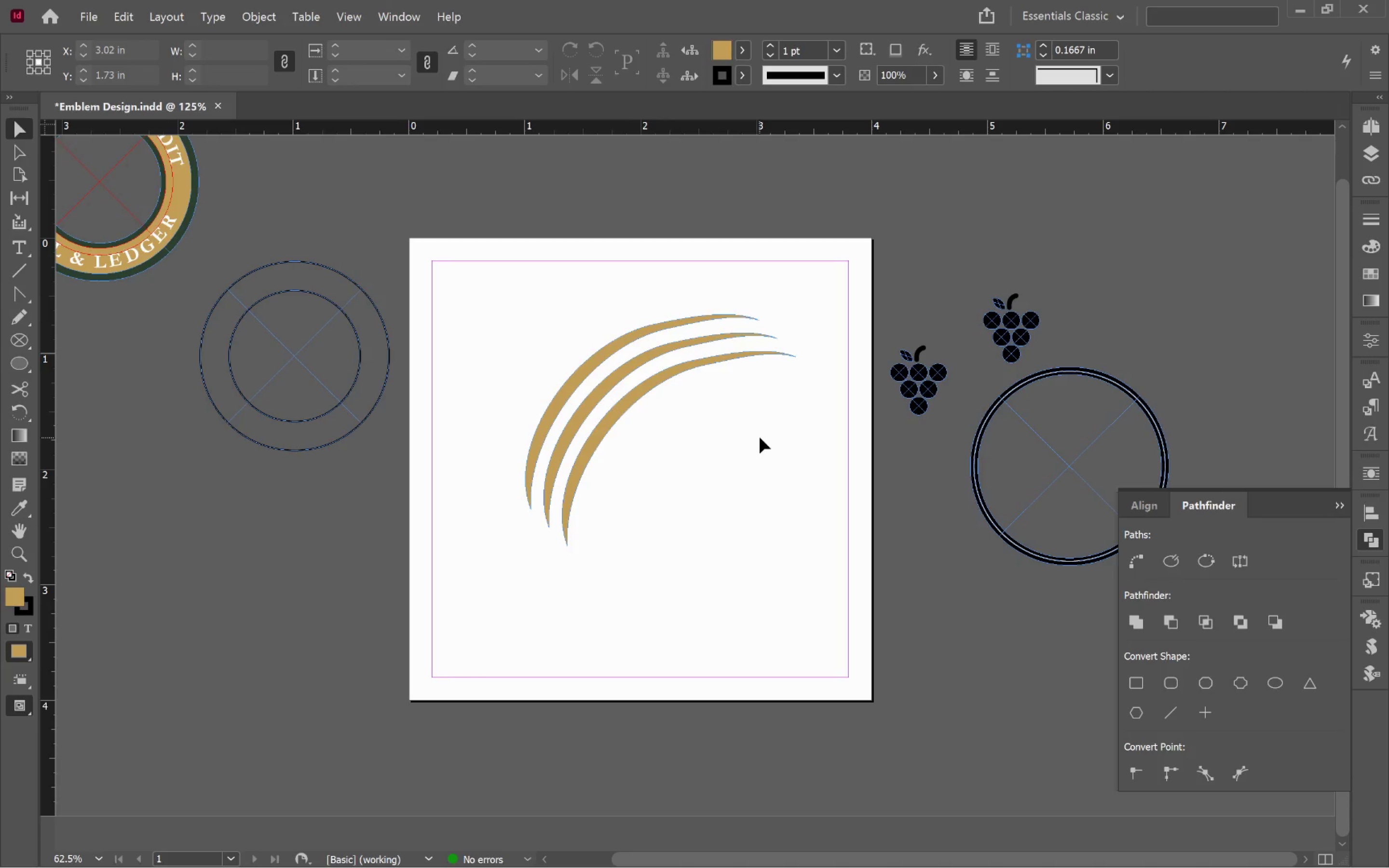 
left_click([760, 437])
 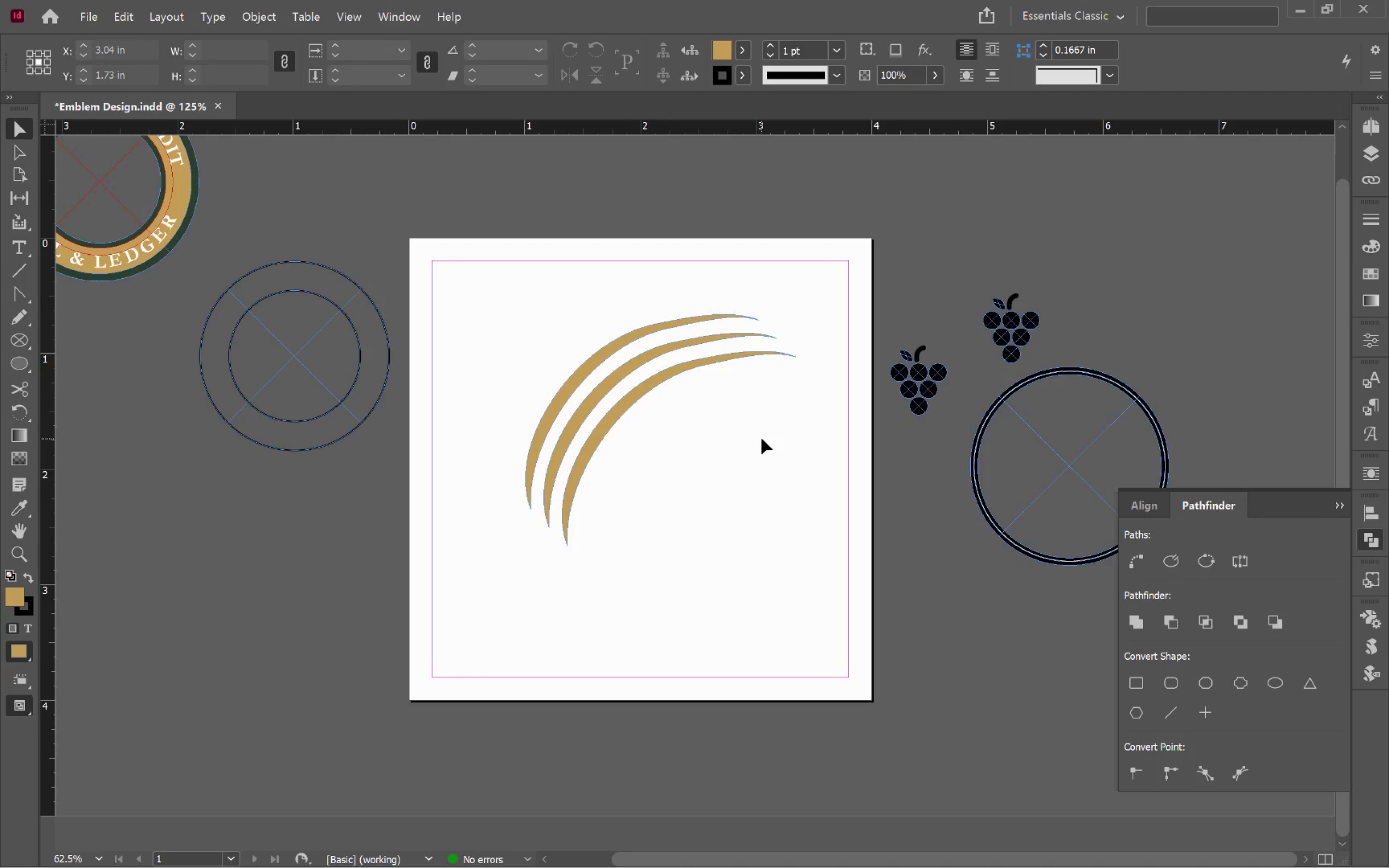 
wait(7.92)
 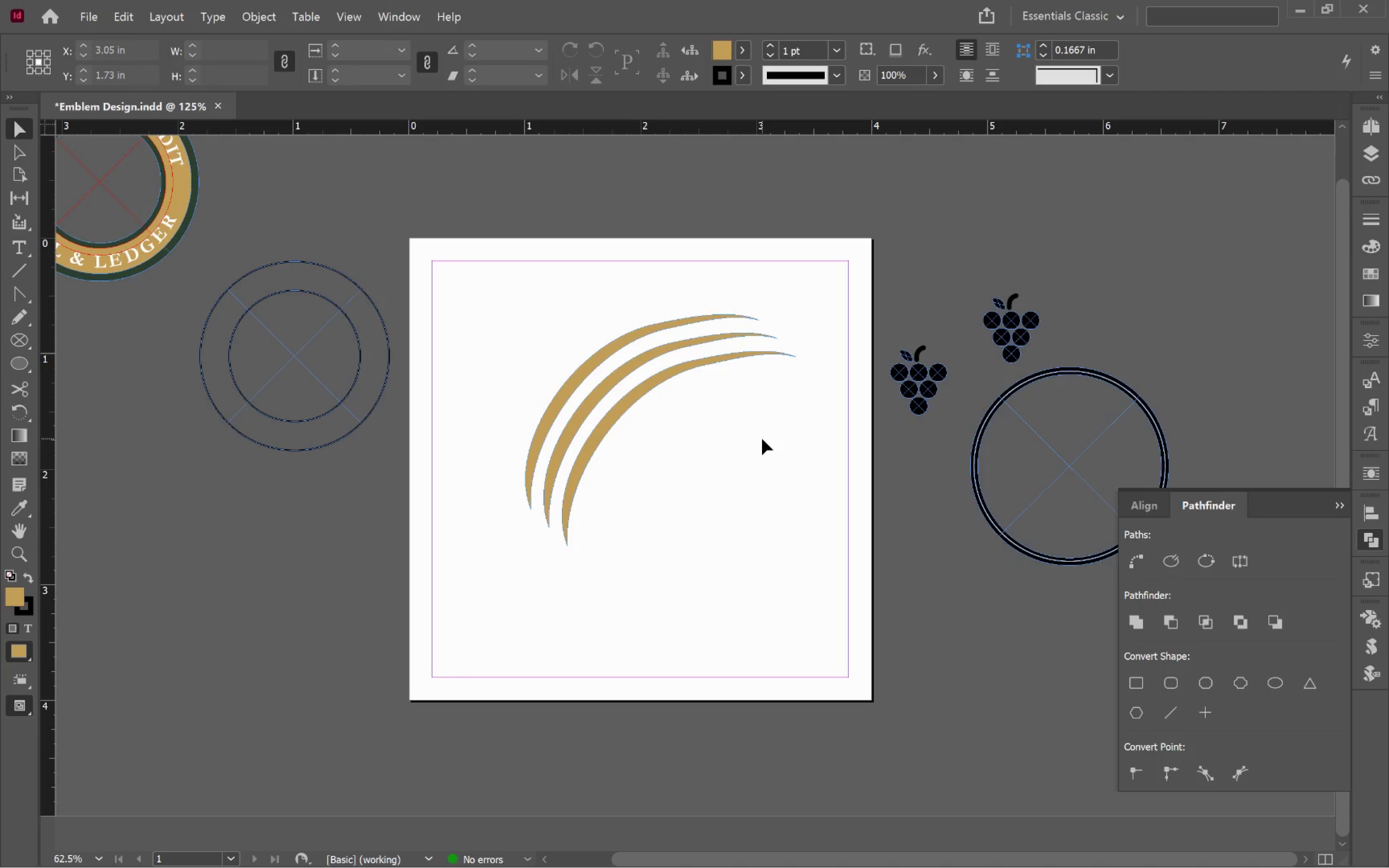 
left_click([566, 544])
 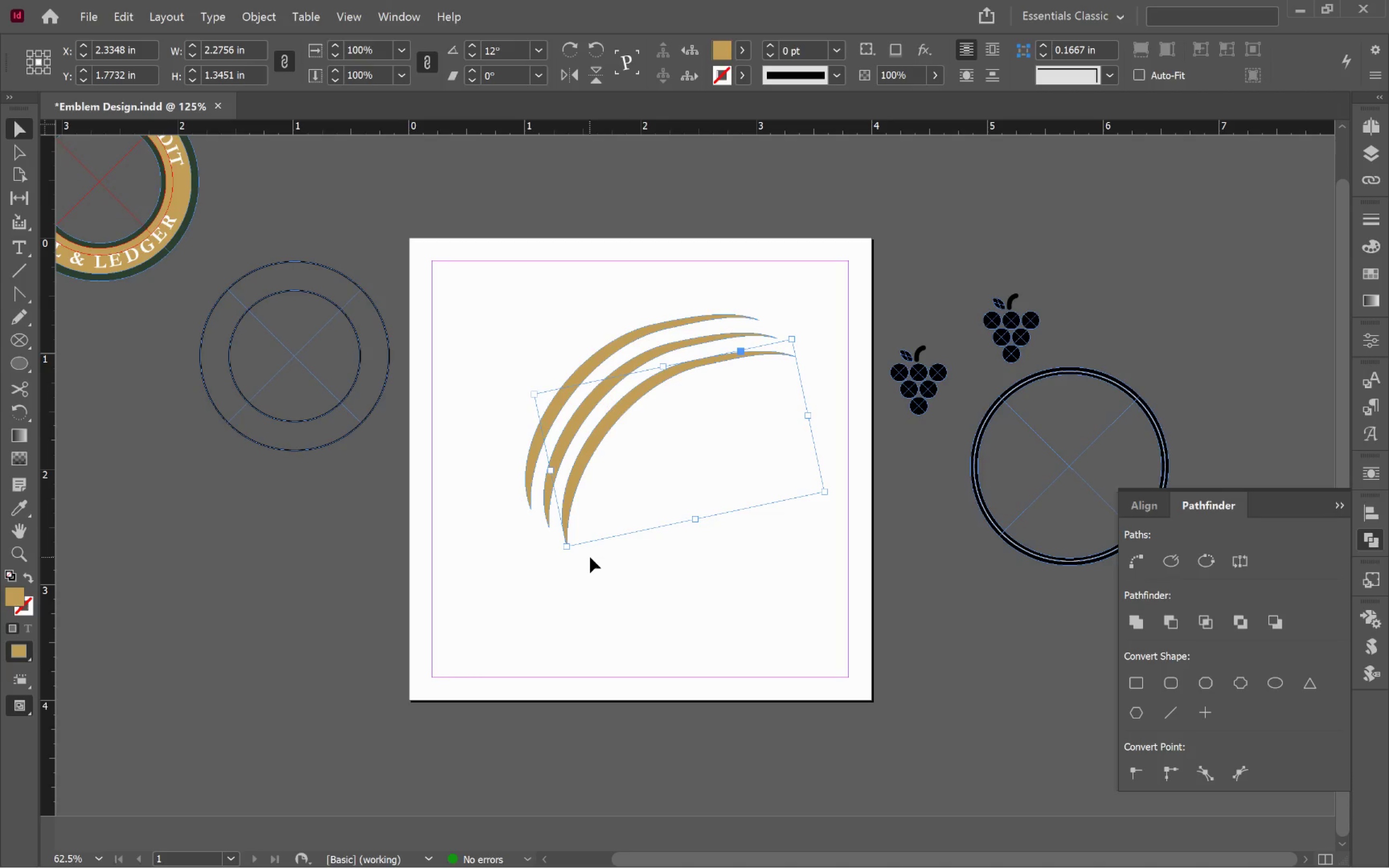 
key(A)
 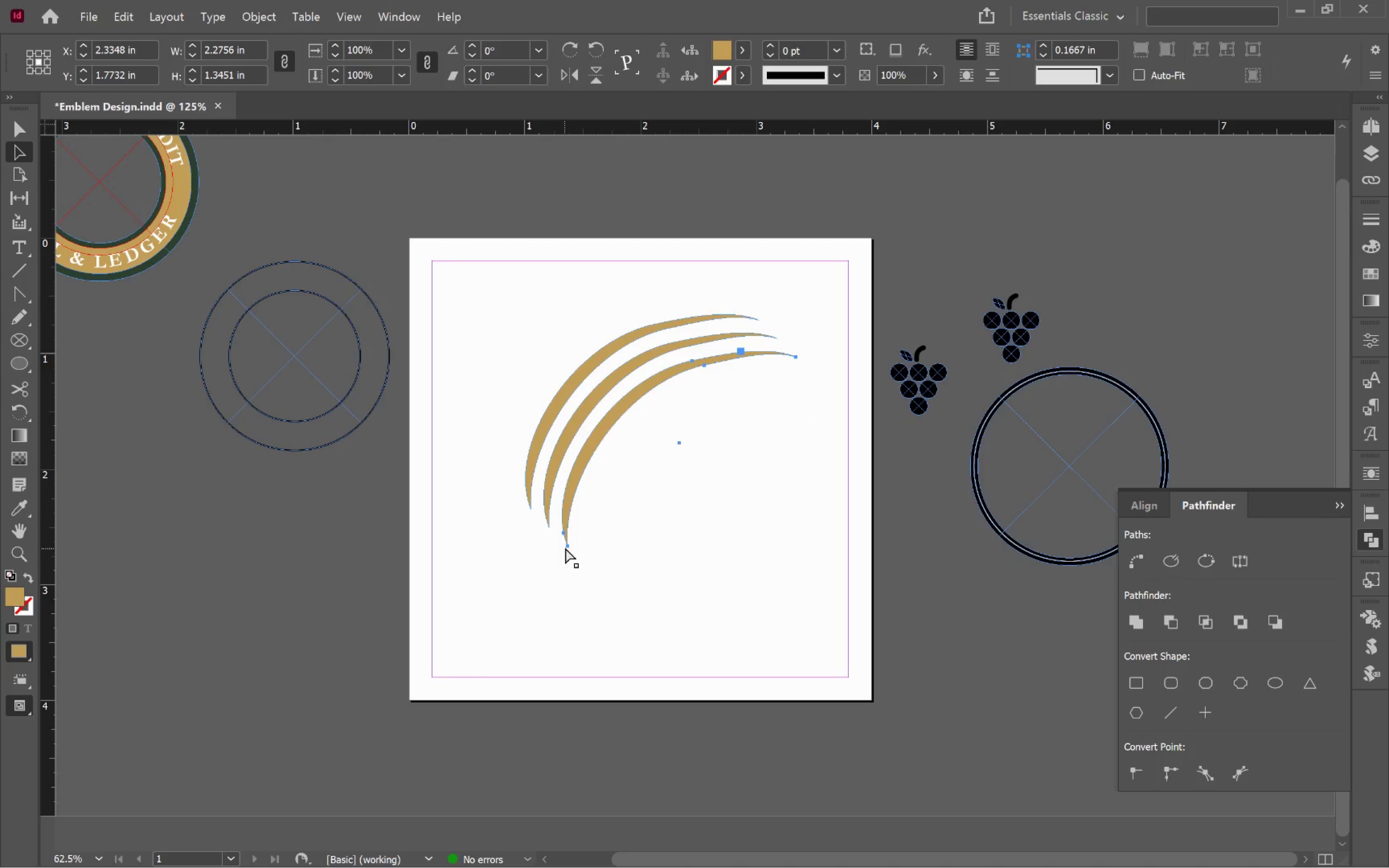 
left_click([566, 546])
 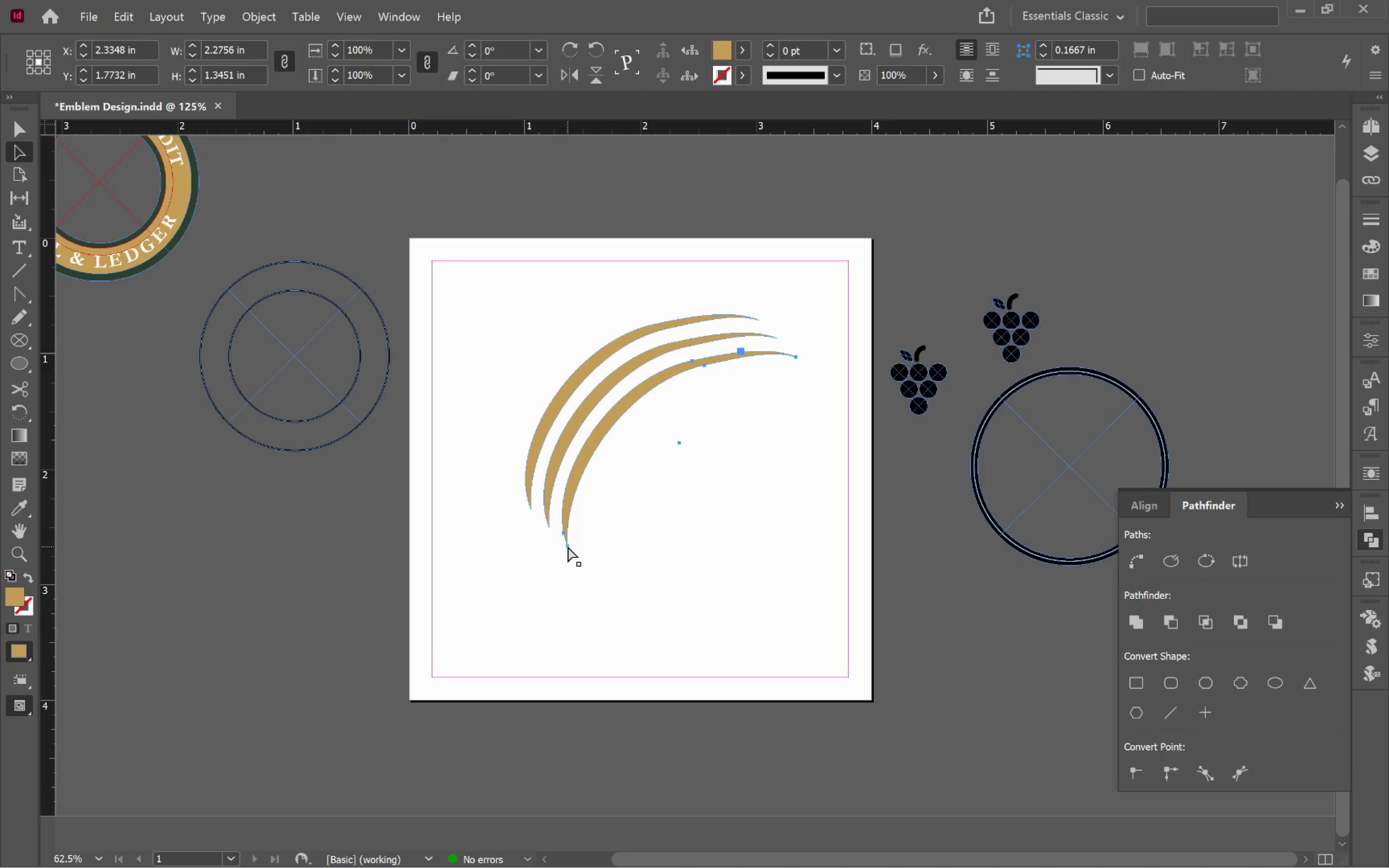 
left_click_drag(start_coordinate=[568, 546], to_coordinate=[584, 561])
 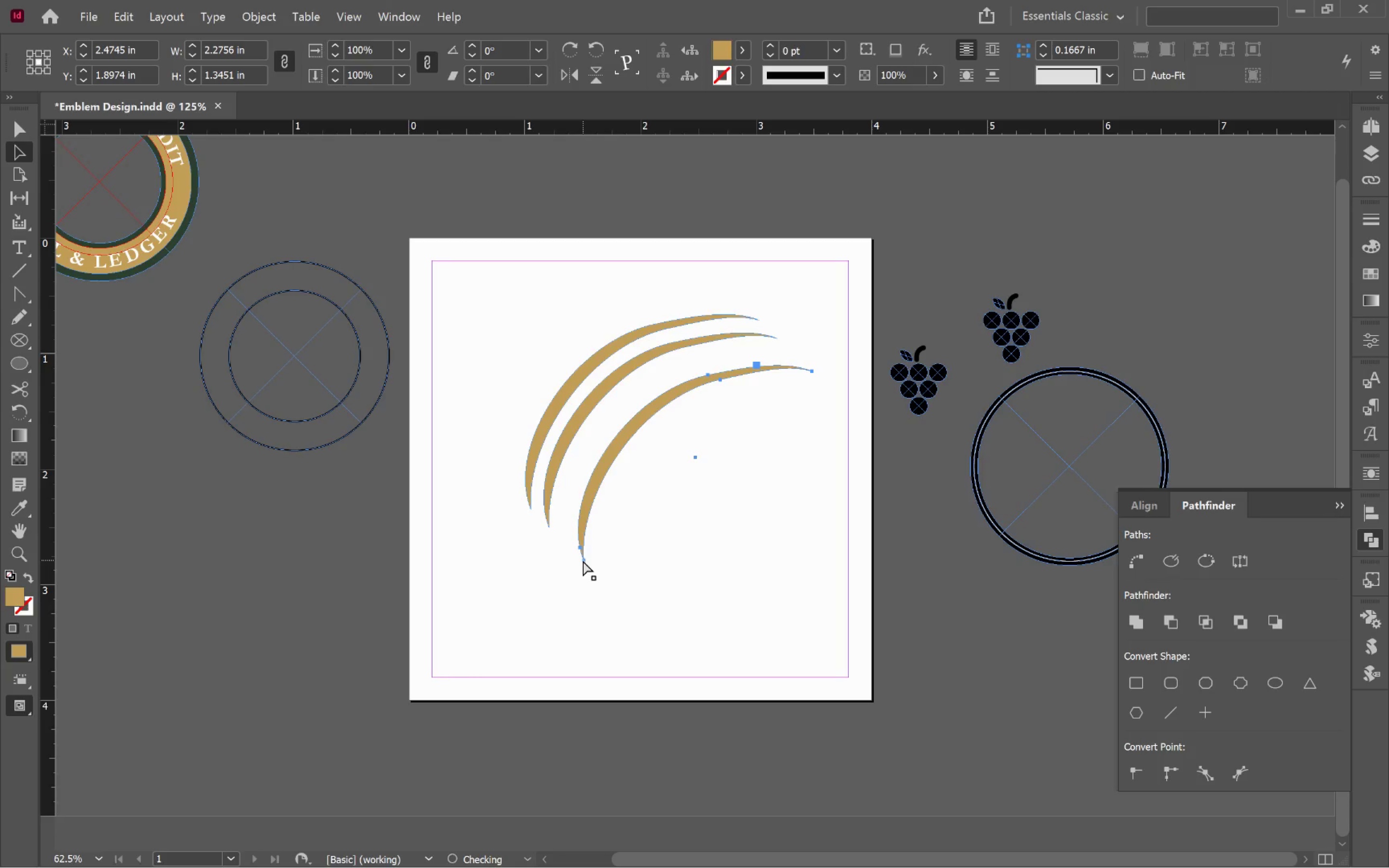 
key(Control+Z)
 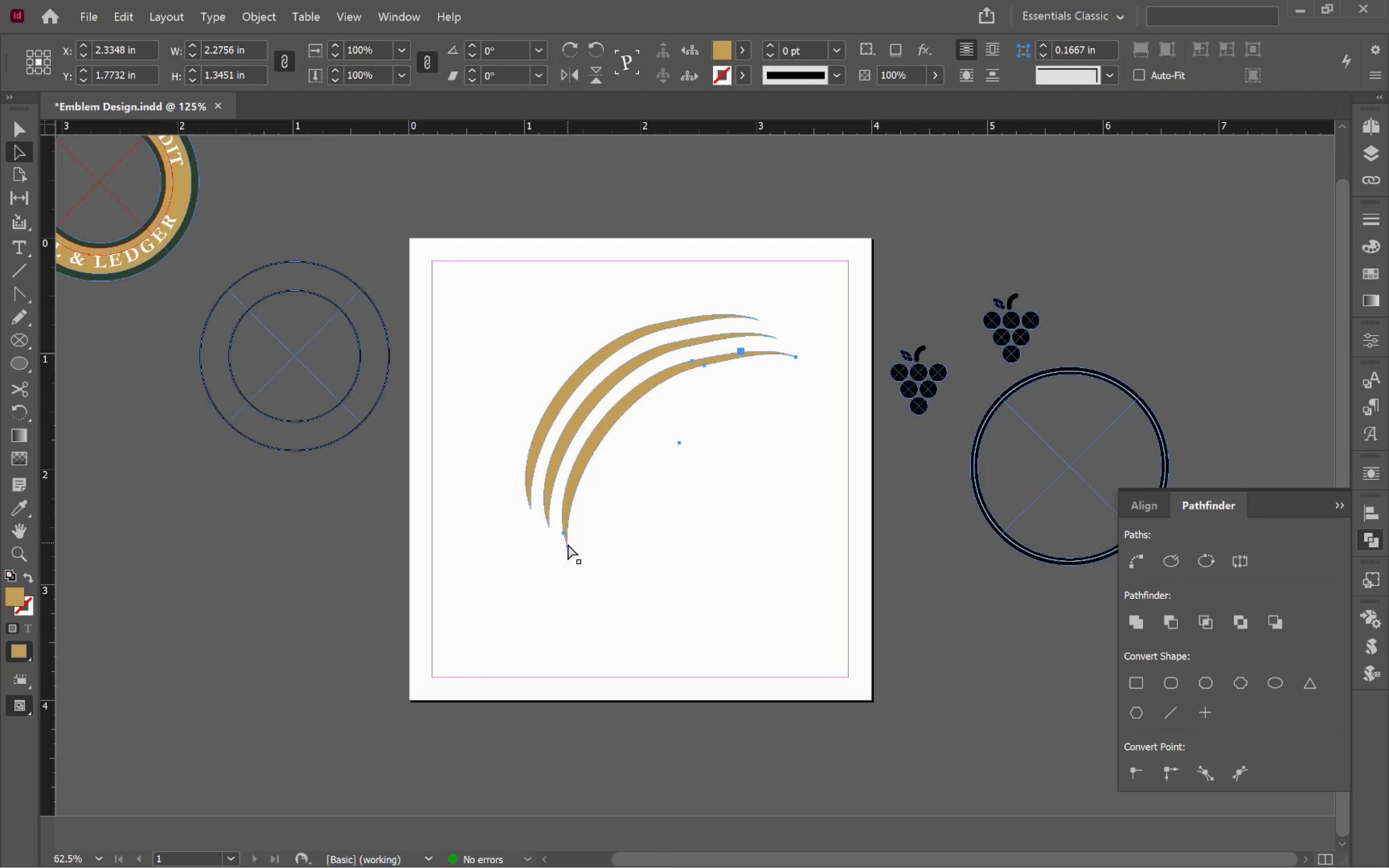 
left_click([568, 547])
 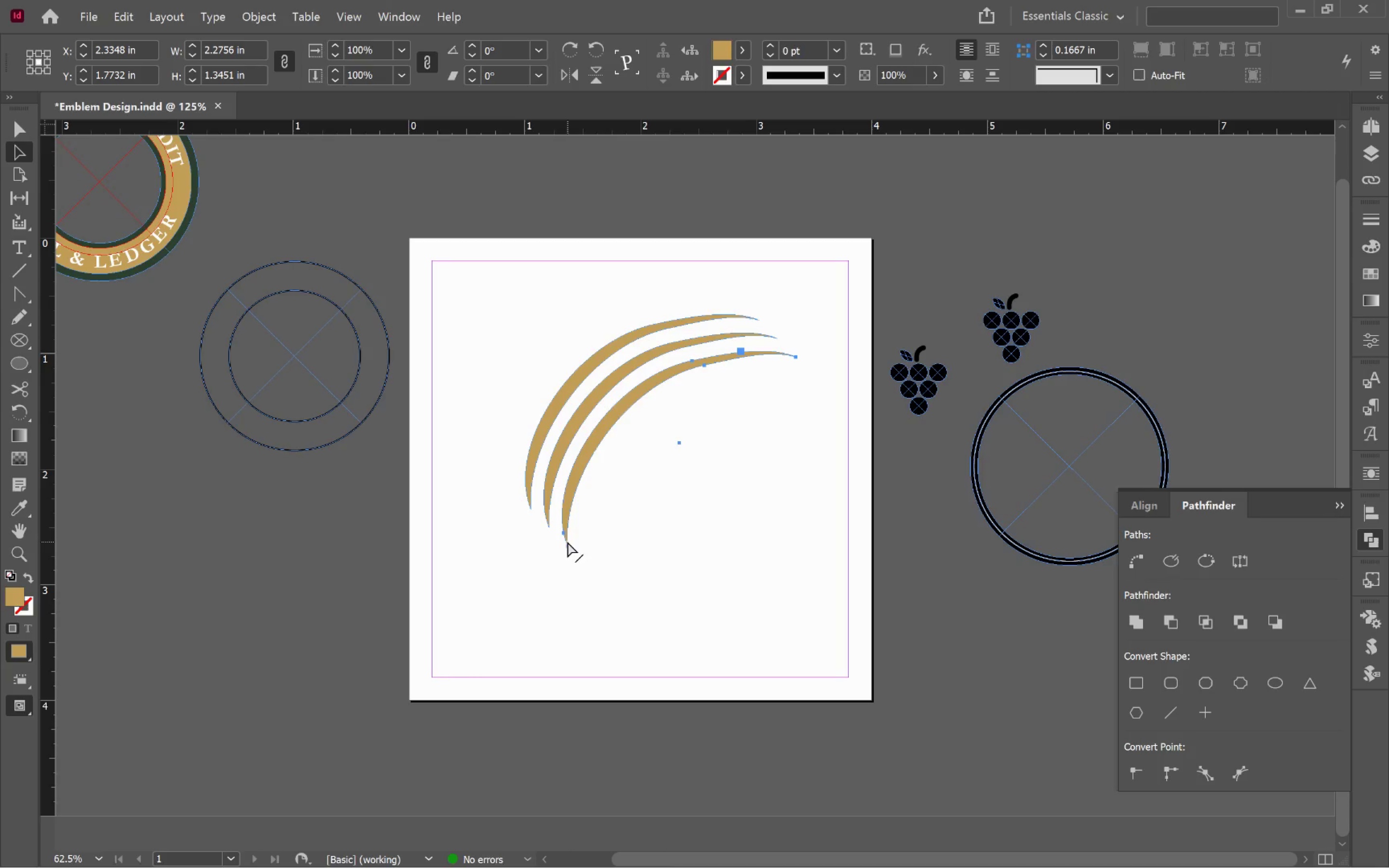 
left_click([567, 539])
 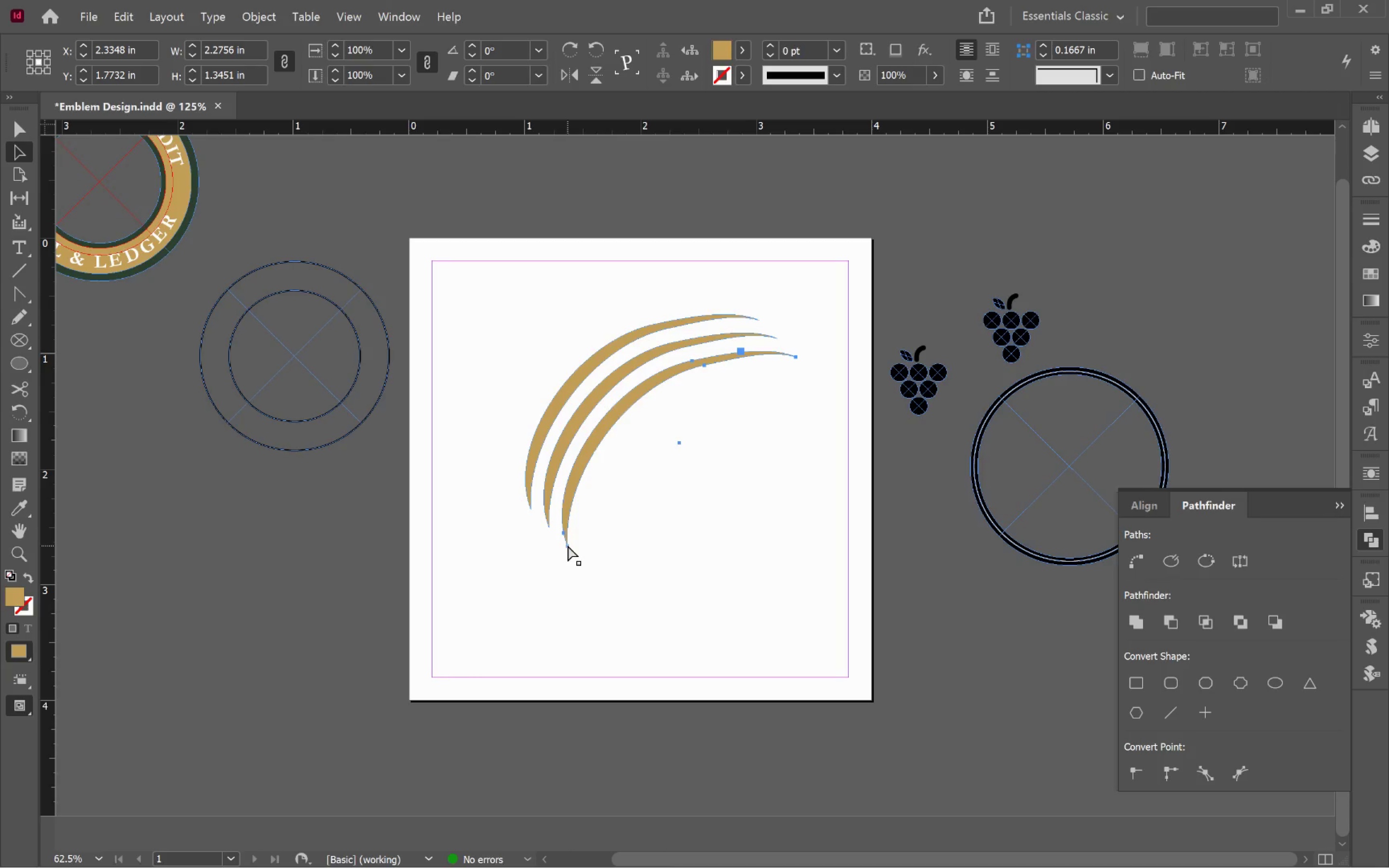 
left_click_drag(start_coordinate=[568, 545], to_coordinate=[572, 547])
 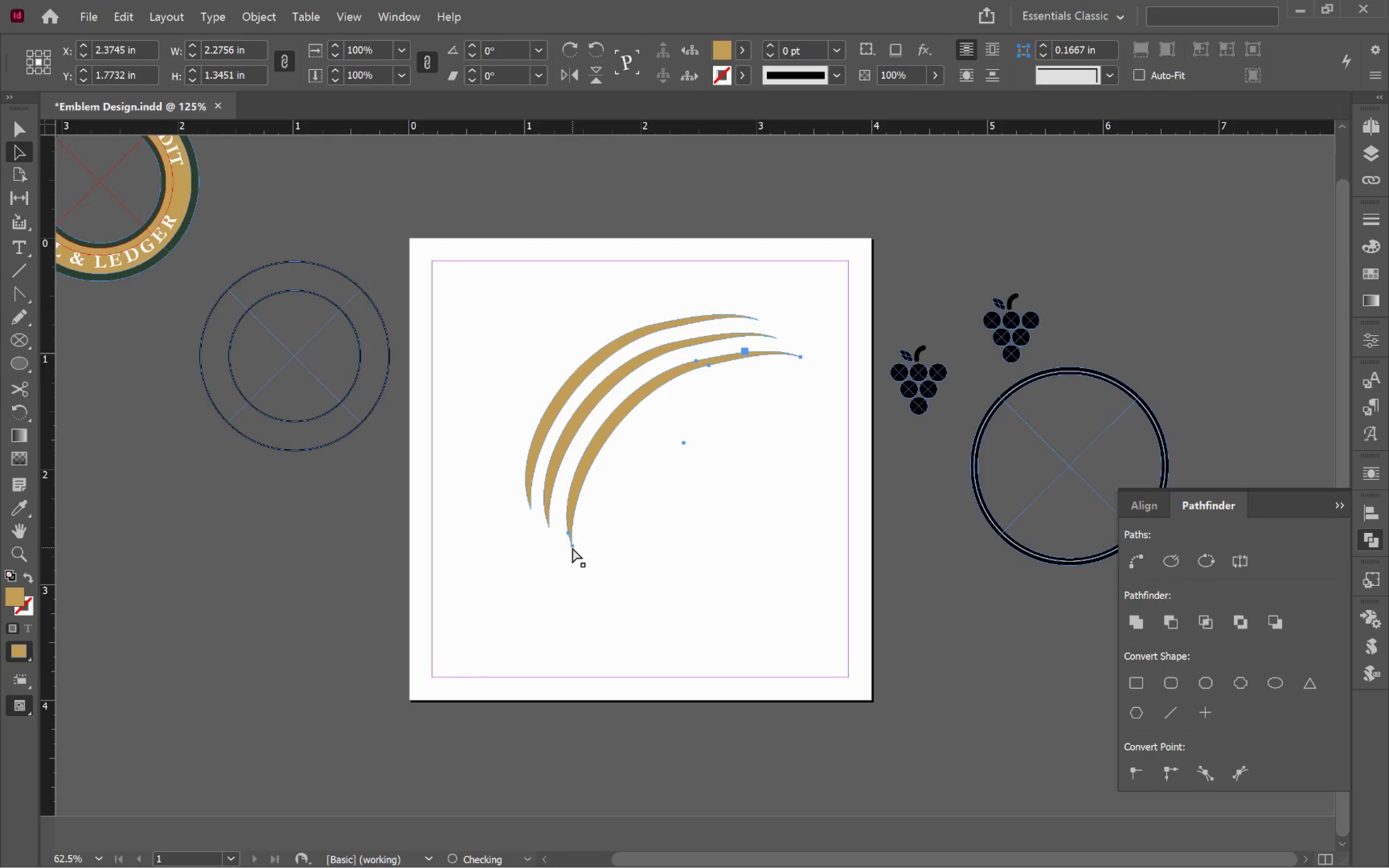 
key(Control+Z)
 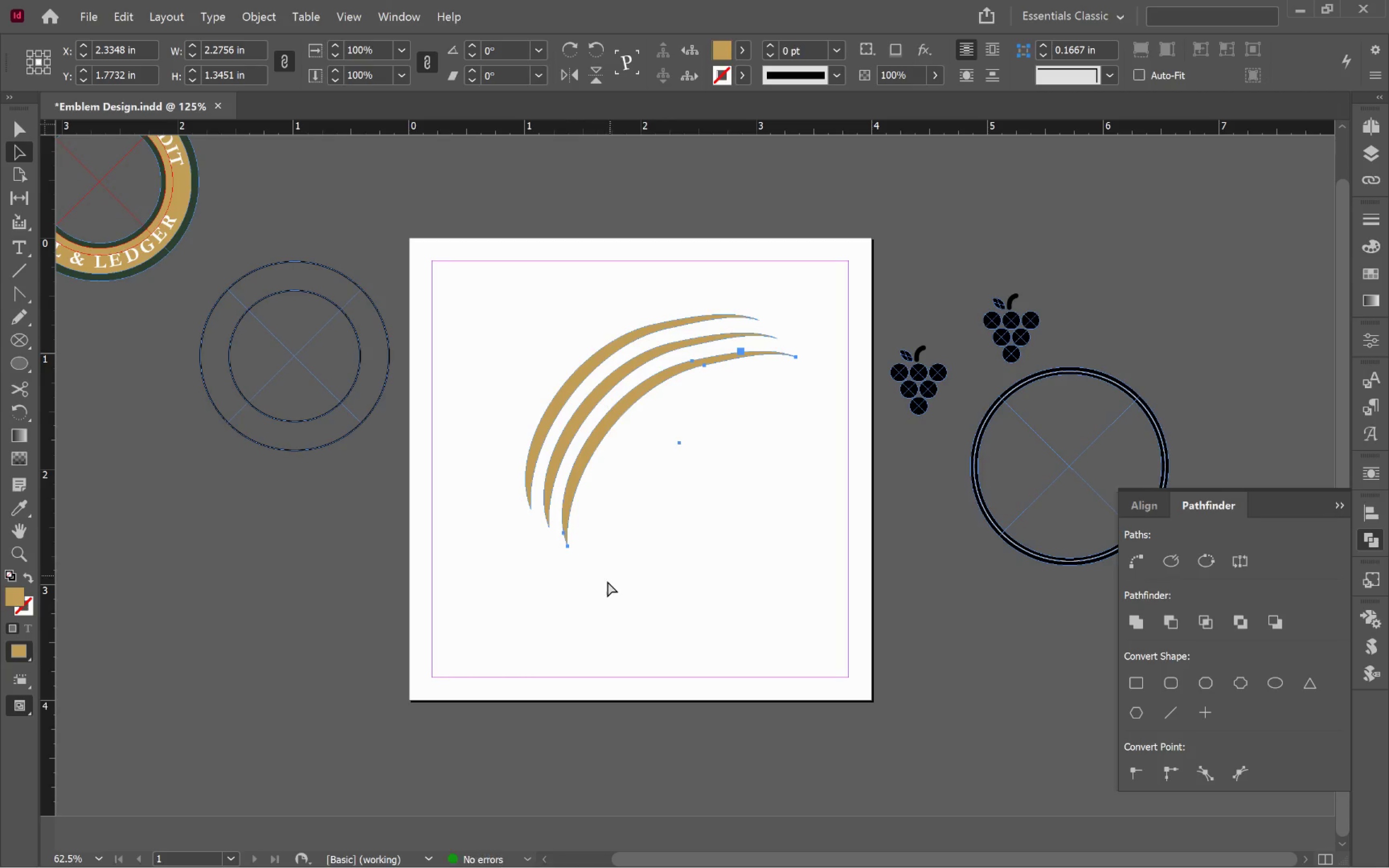 
left_click_drag(start_coordinate=[594, 578], to_coordinate=[554, 539])
 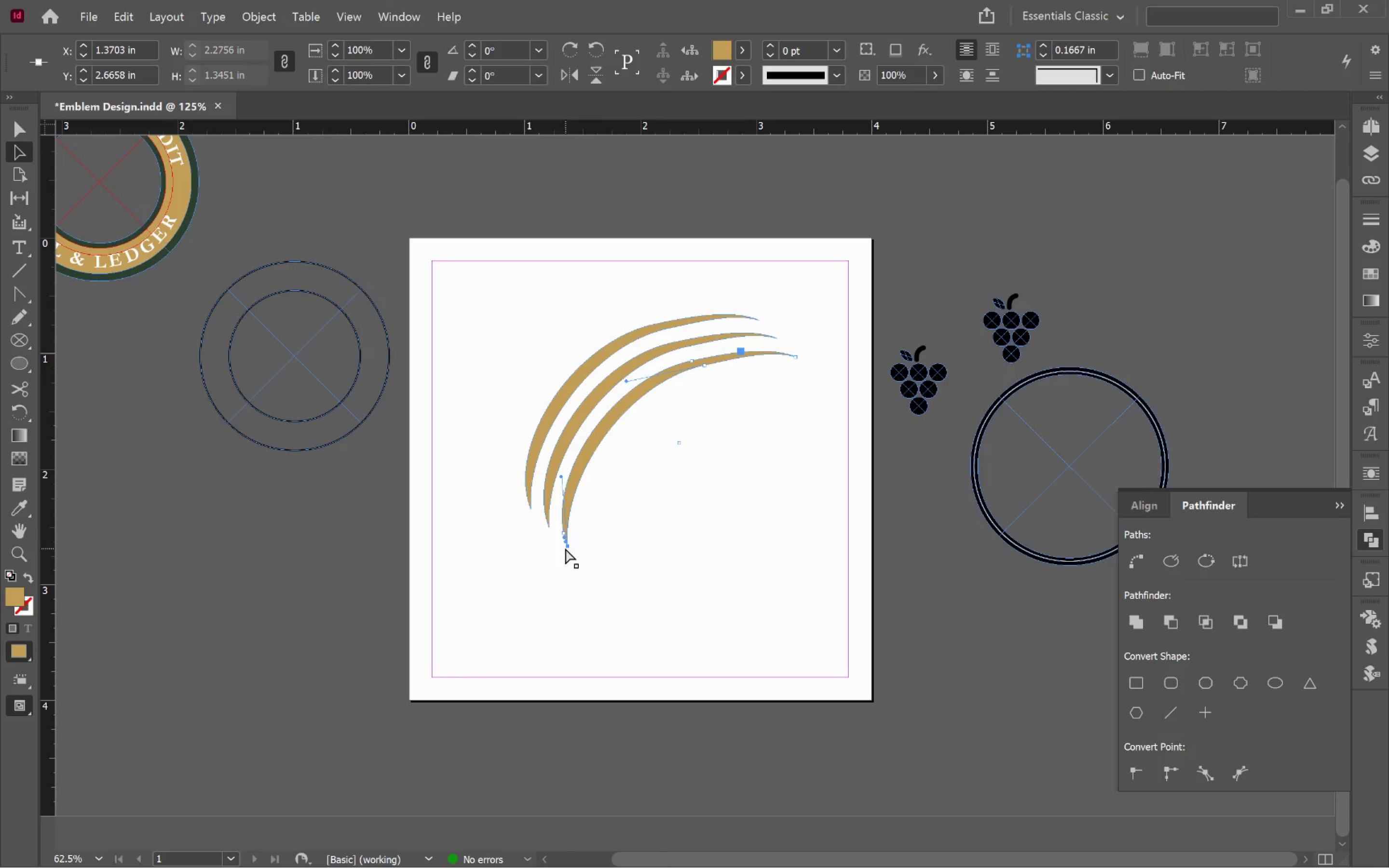 
left_click_drag(start_coordinate=[574, 558], to_coordinate=[558, 514])
 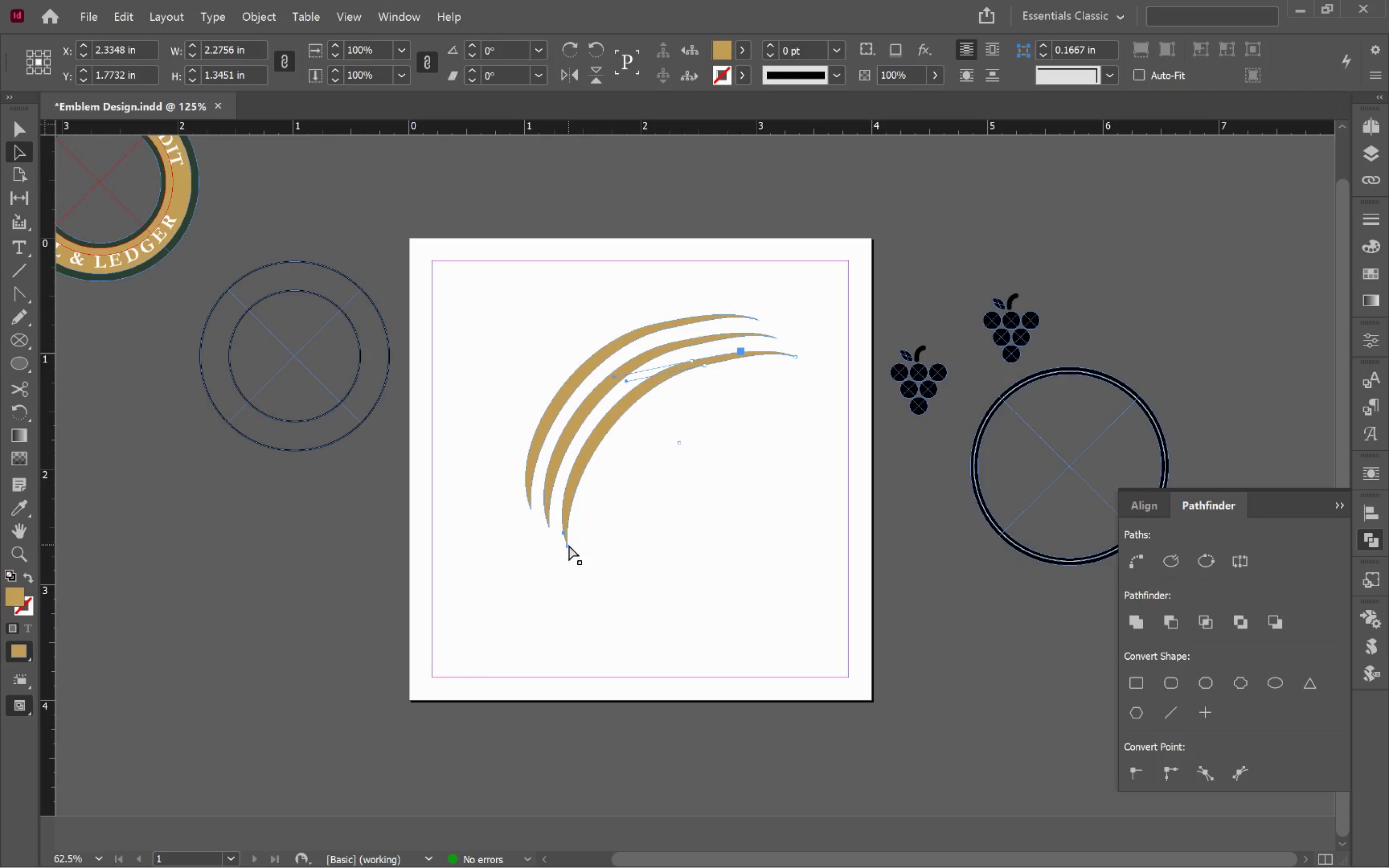 
left_click_drag(start_coordinate=[566, 545], to_coordinate=[571, 560])
 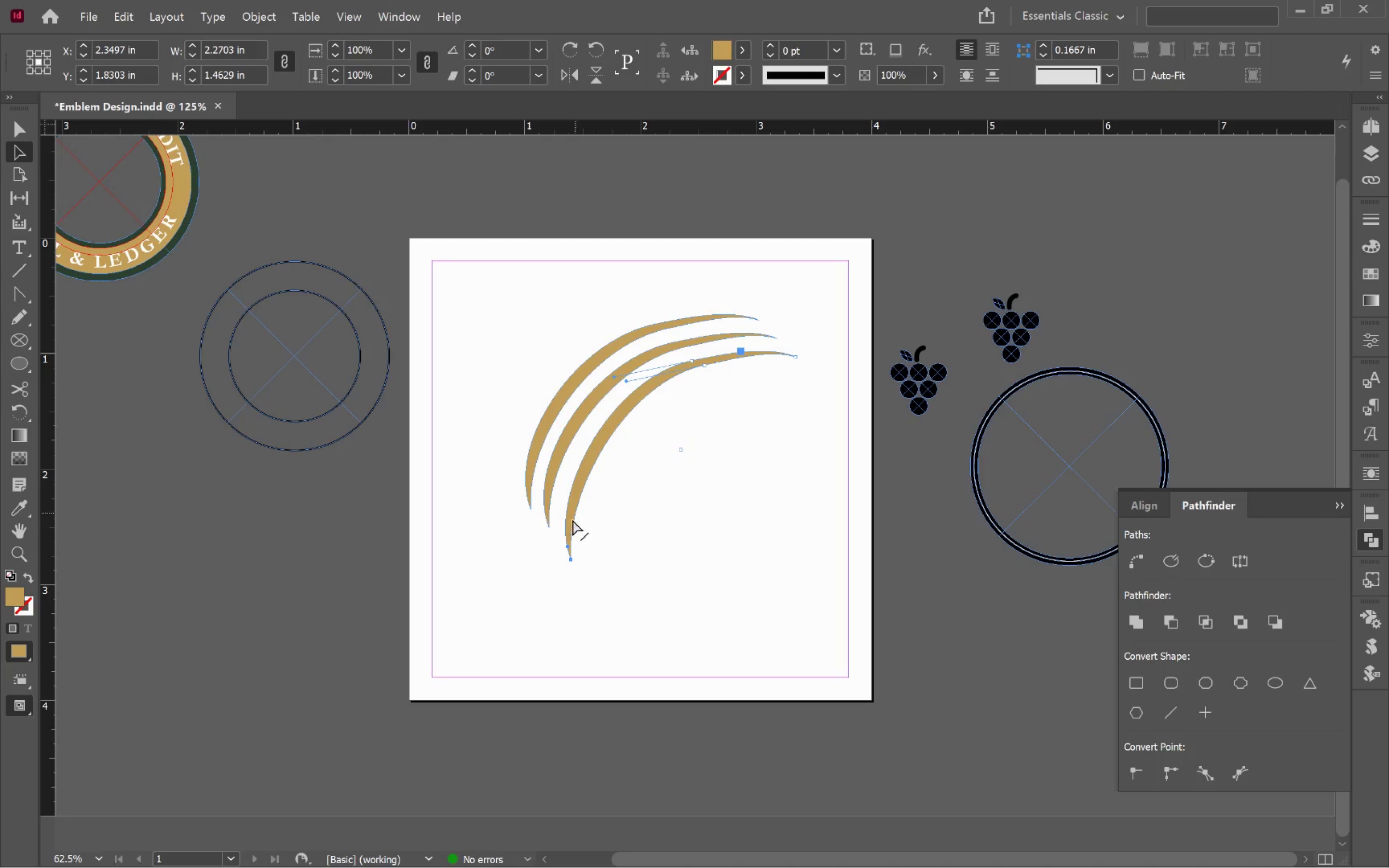 
left_click_drag(start_coordinate=[559, 540], to_coordinate=[542, 468])
 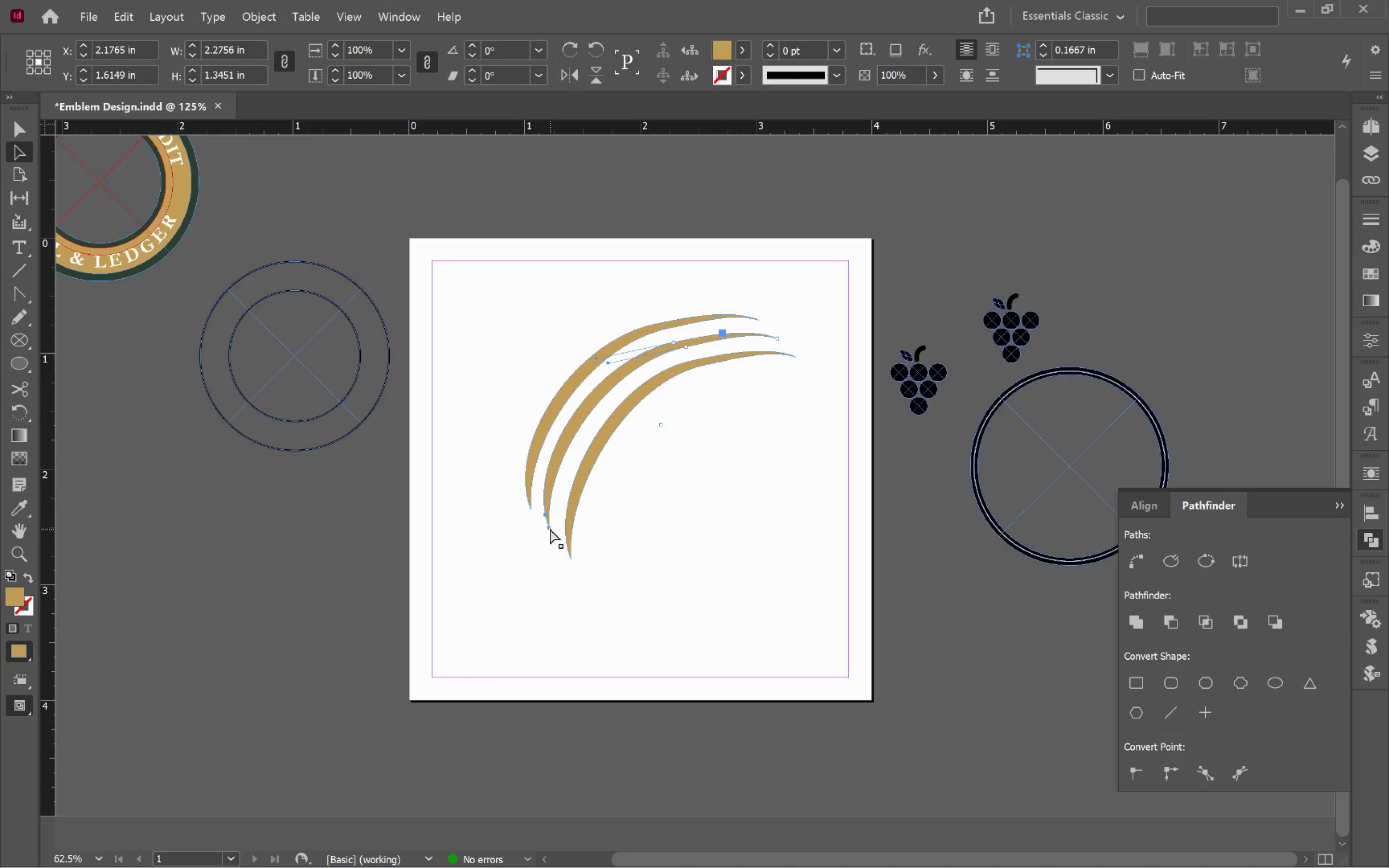 
left_click_drag(start_coordinate=[549, 526], to_coordinate=[540, 563])
 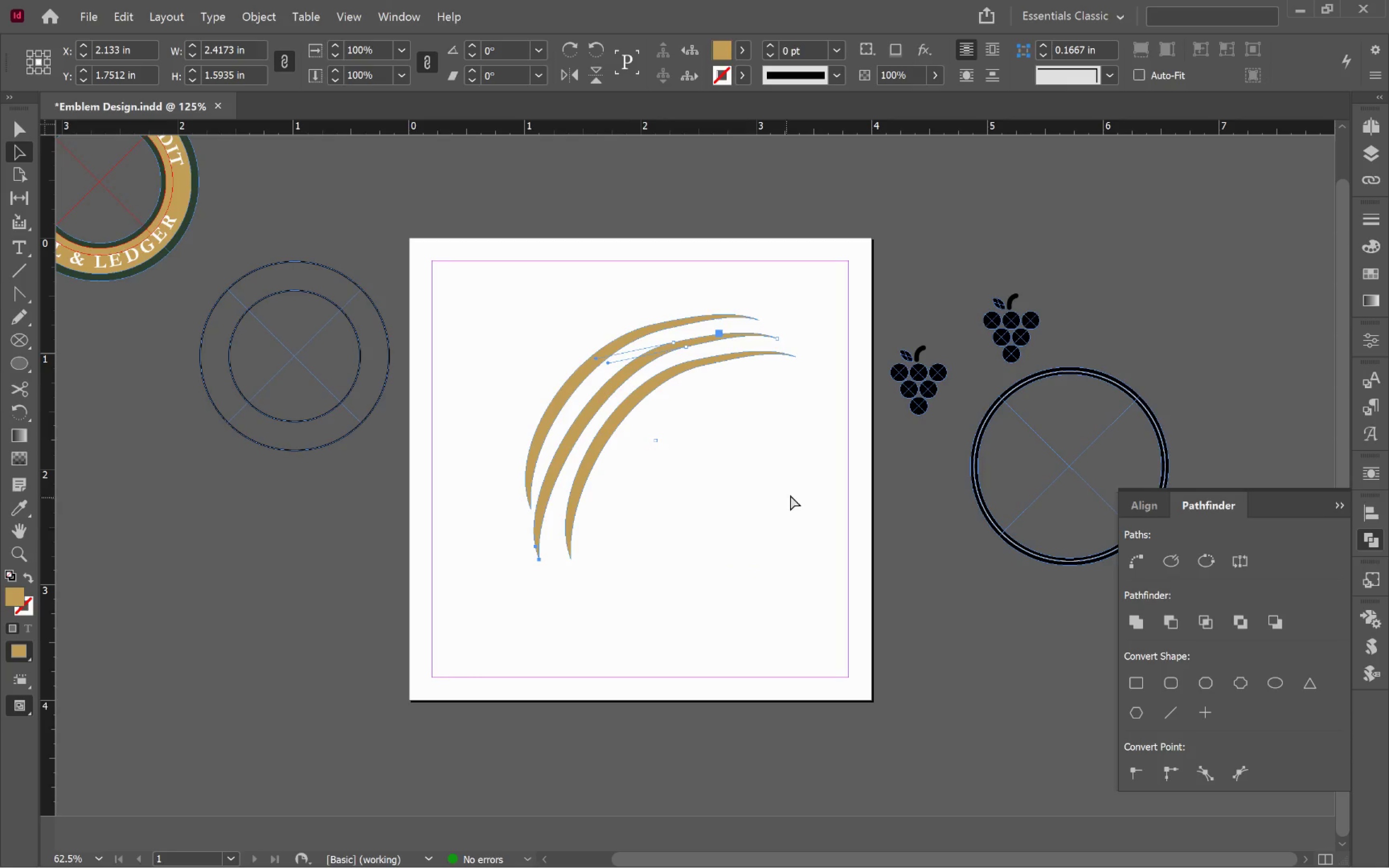 
left_click([791, 493])
 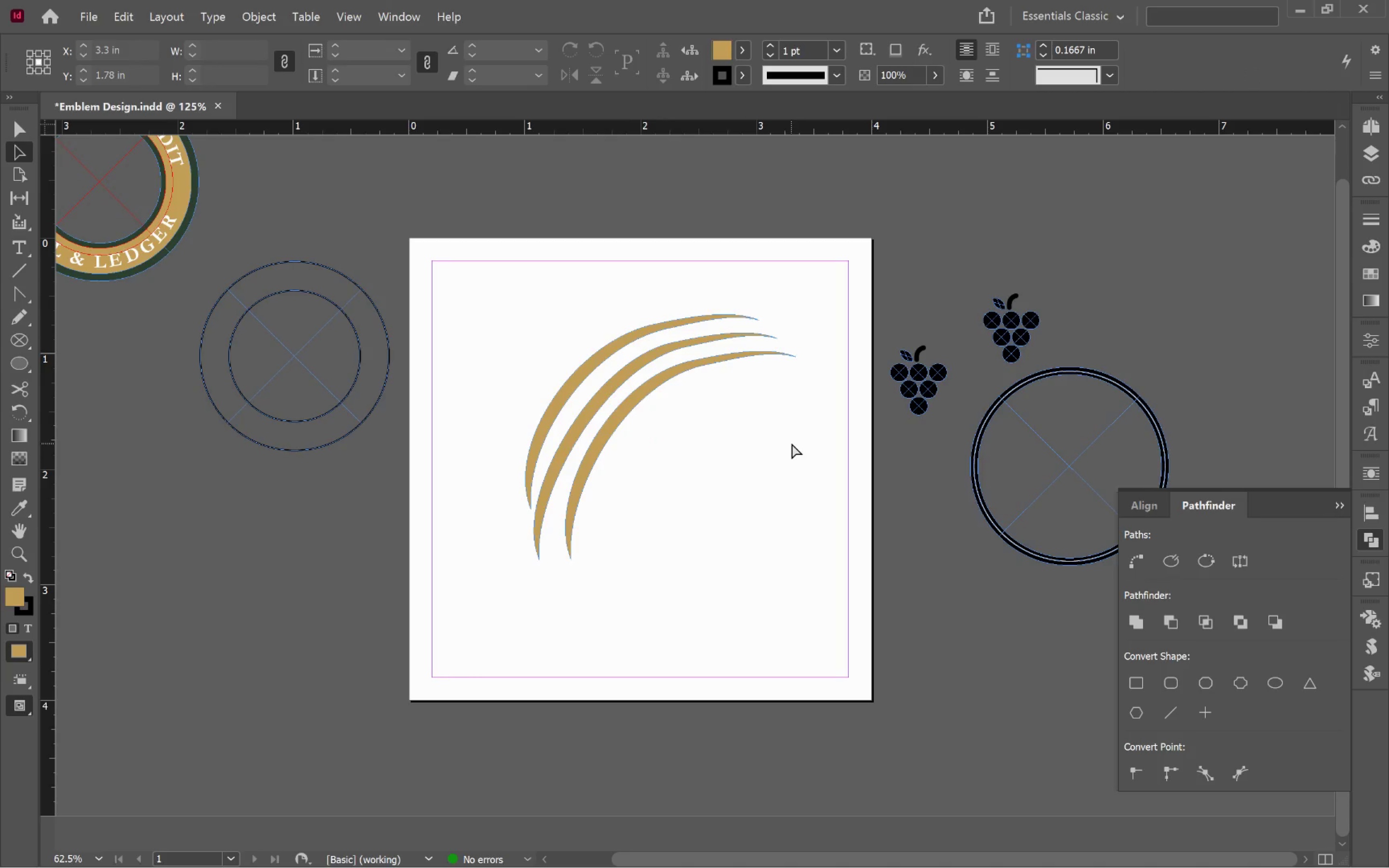 
key(V)
 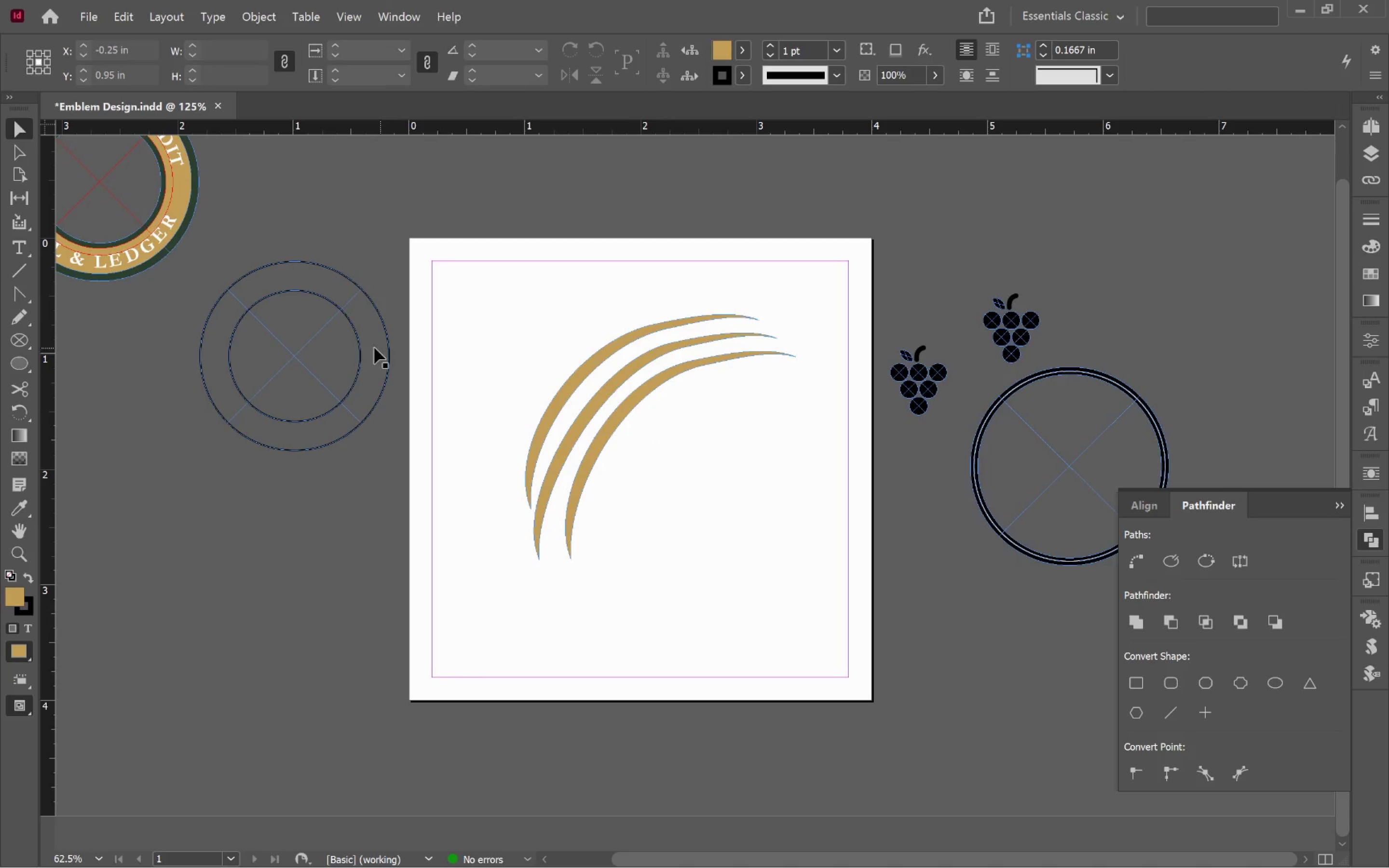 
left_click([358, 364])
 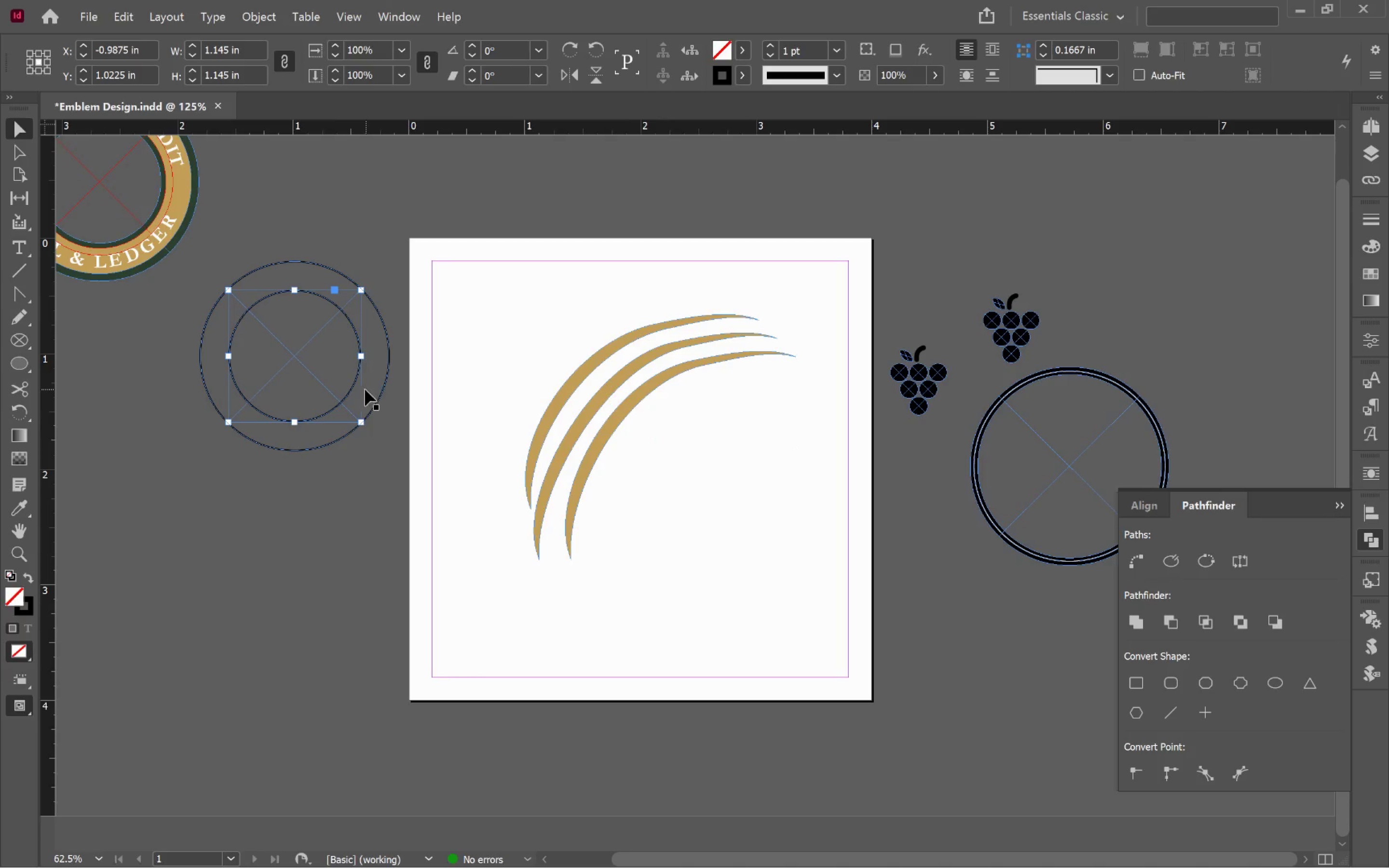 
hold_key(key=AltLeft, duration=0.78)
 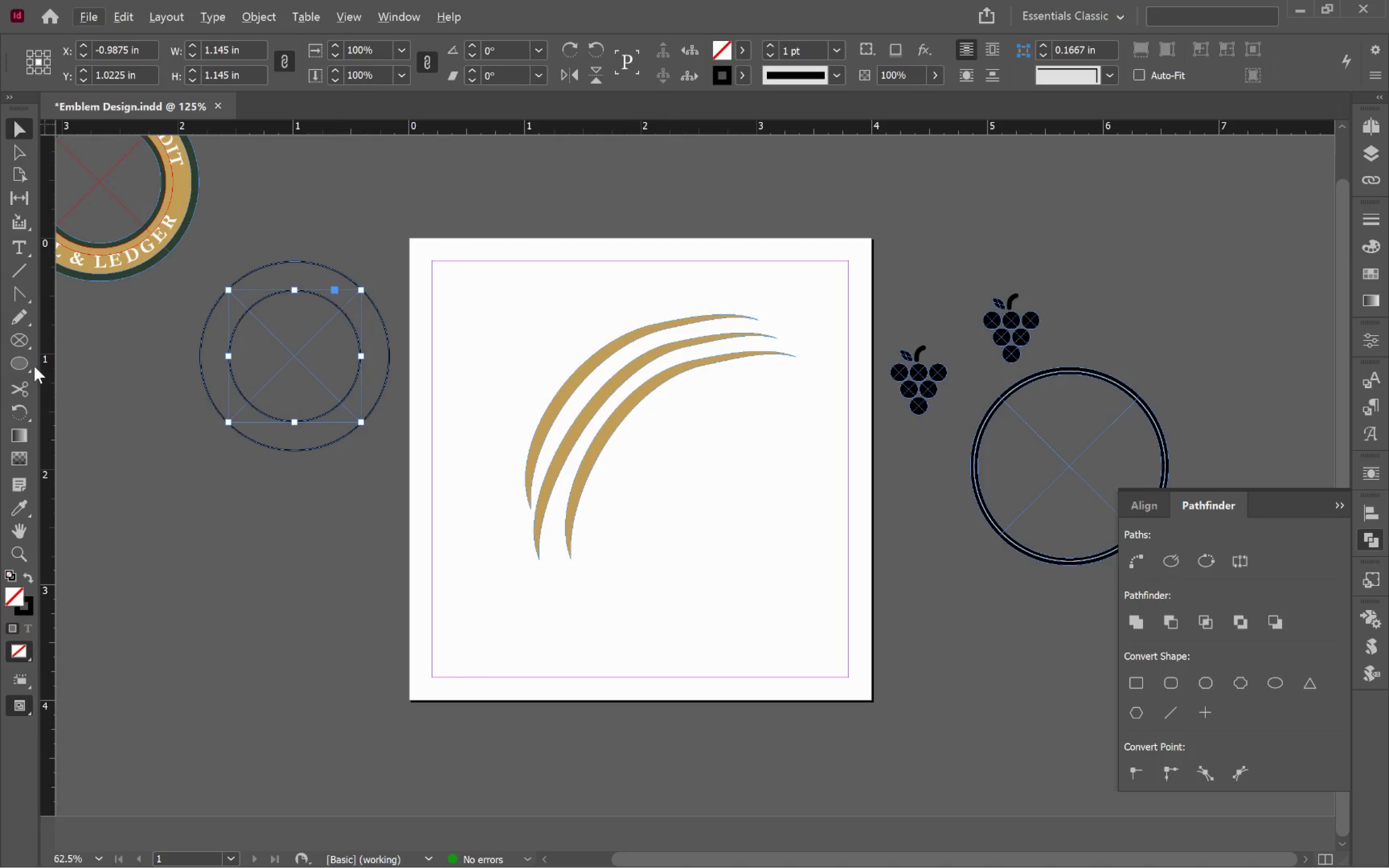 
left_click([20, 341])
 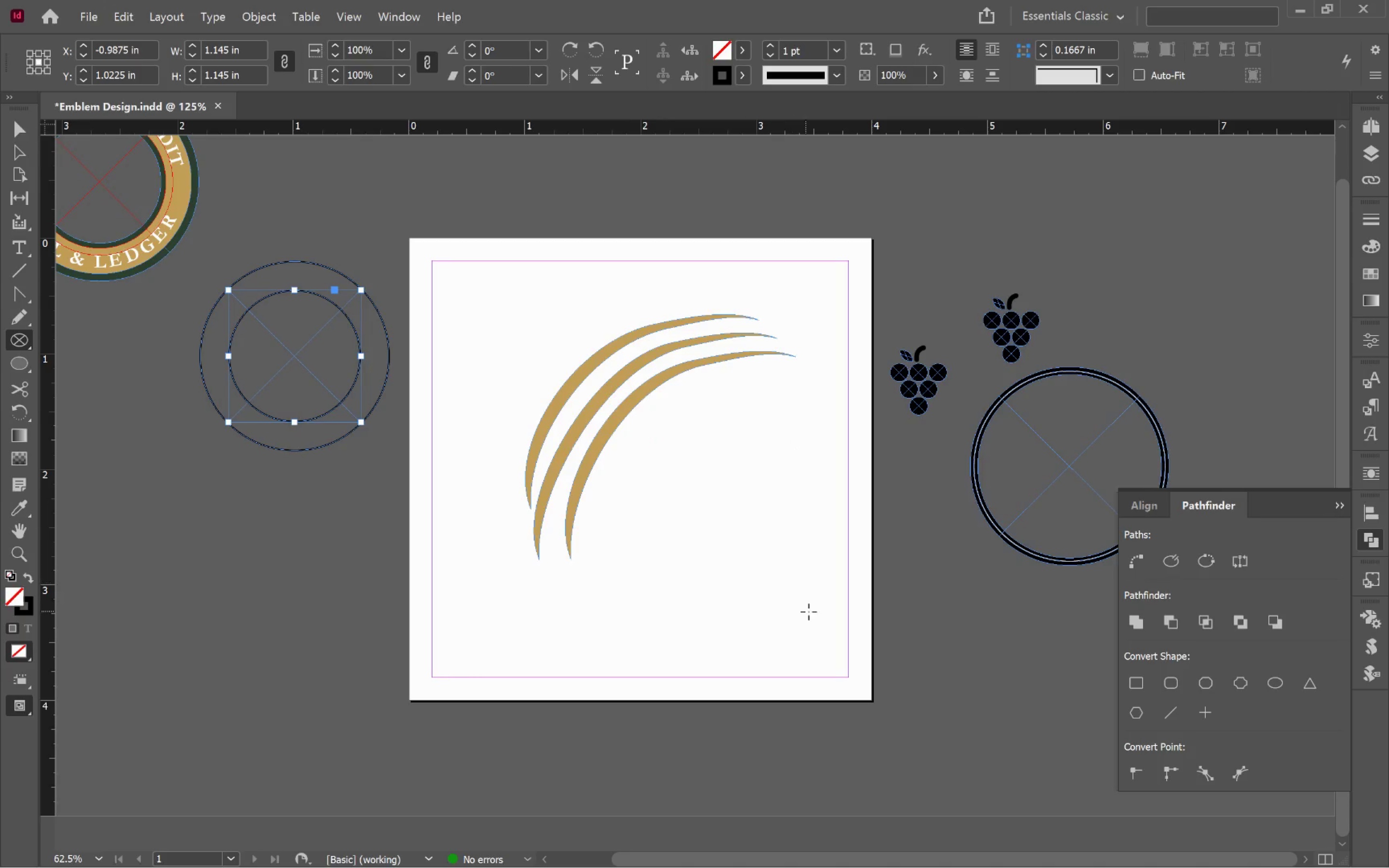 
left_click_drag(start_coordinate=[797, 604], to_coordinate=[656, 460])
 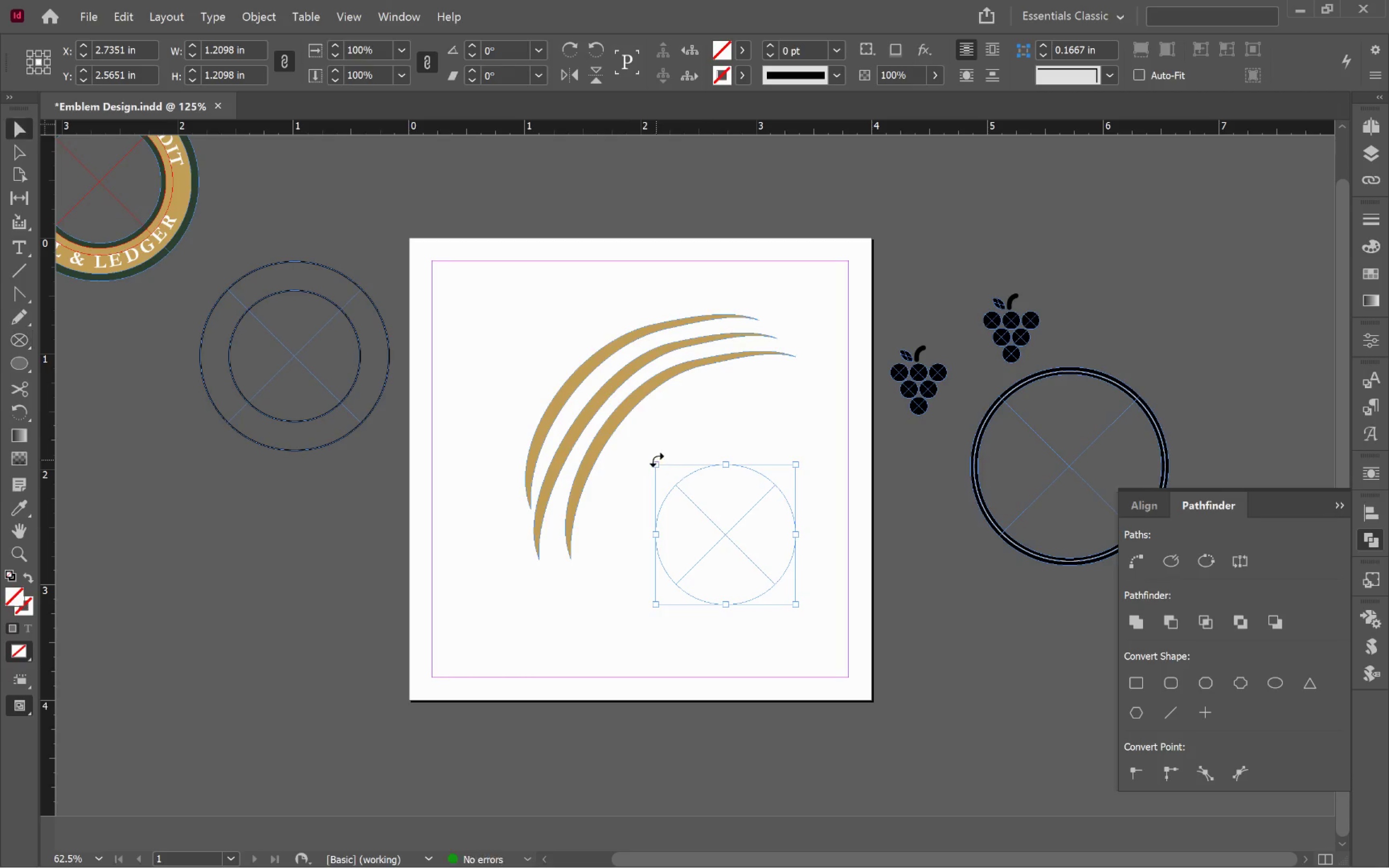 
hold_key(key=ShiftLeft, duration=0.91)
 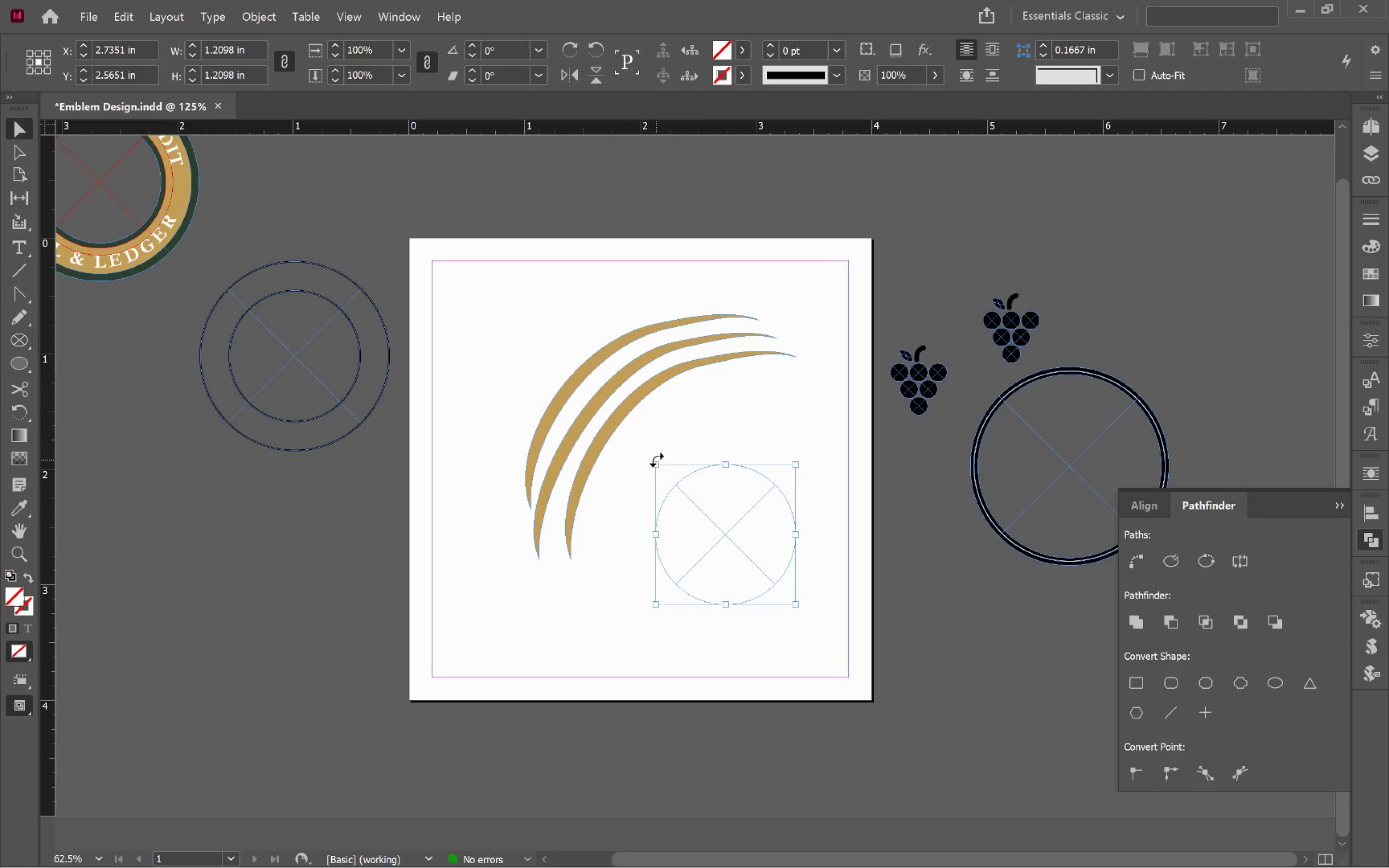 
key(V)
 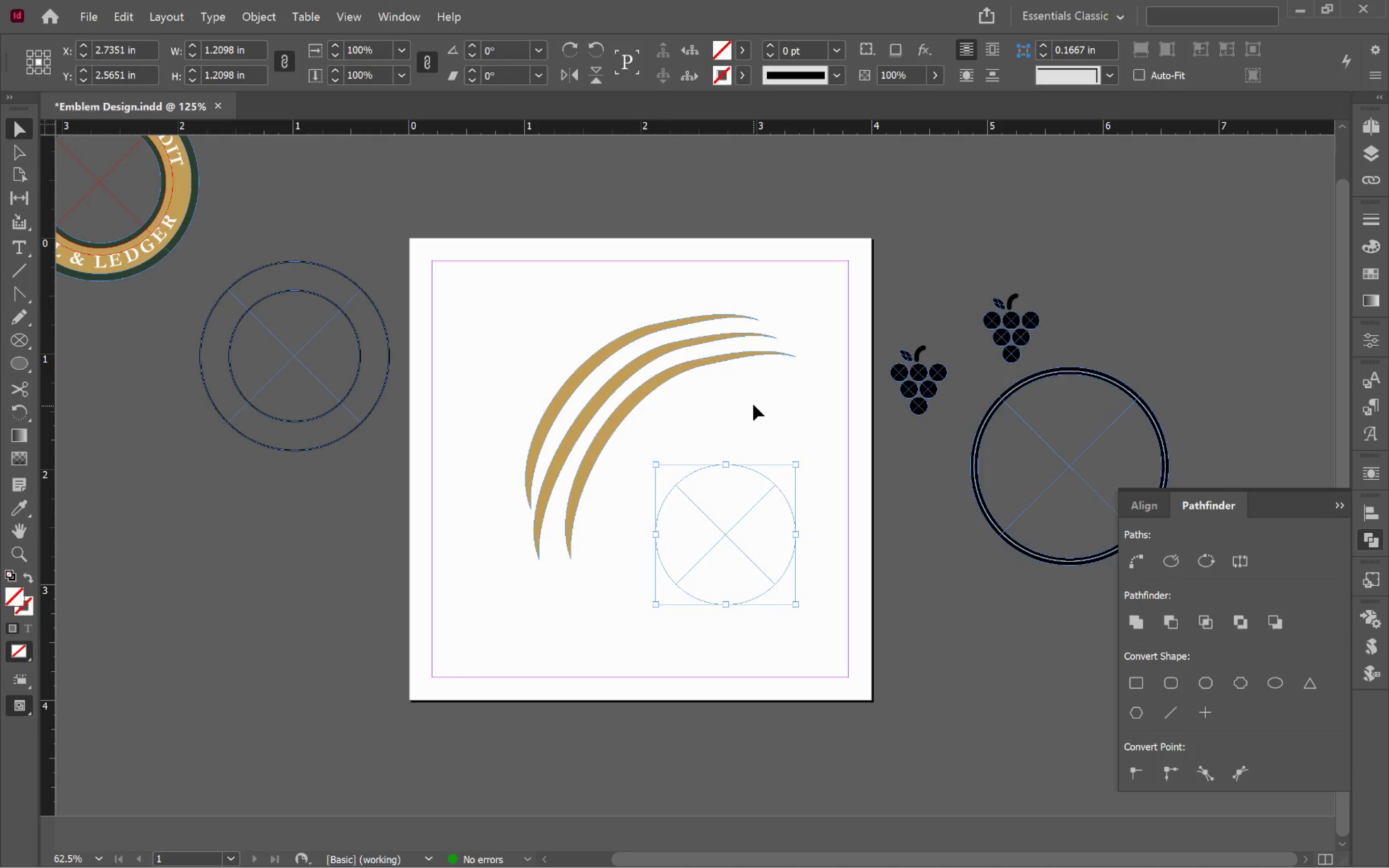 
left_click([753, 404])
 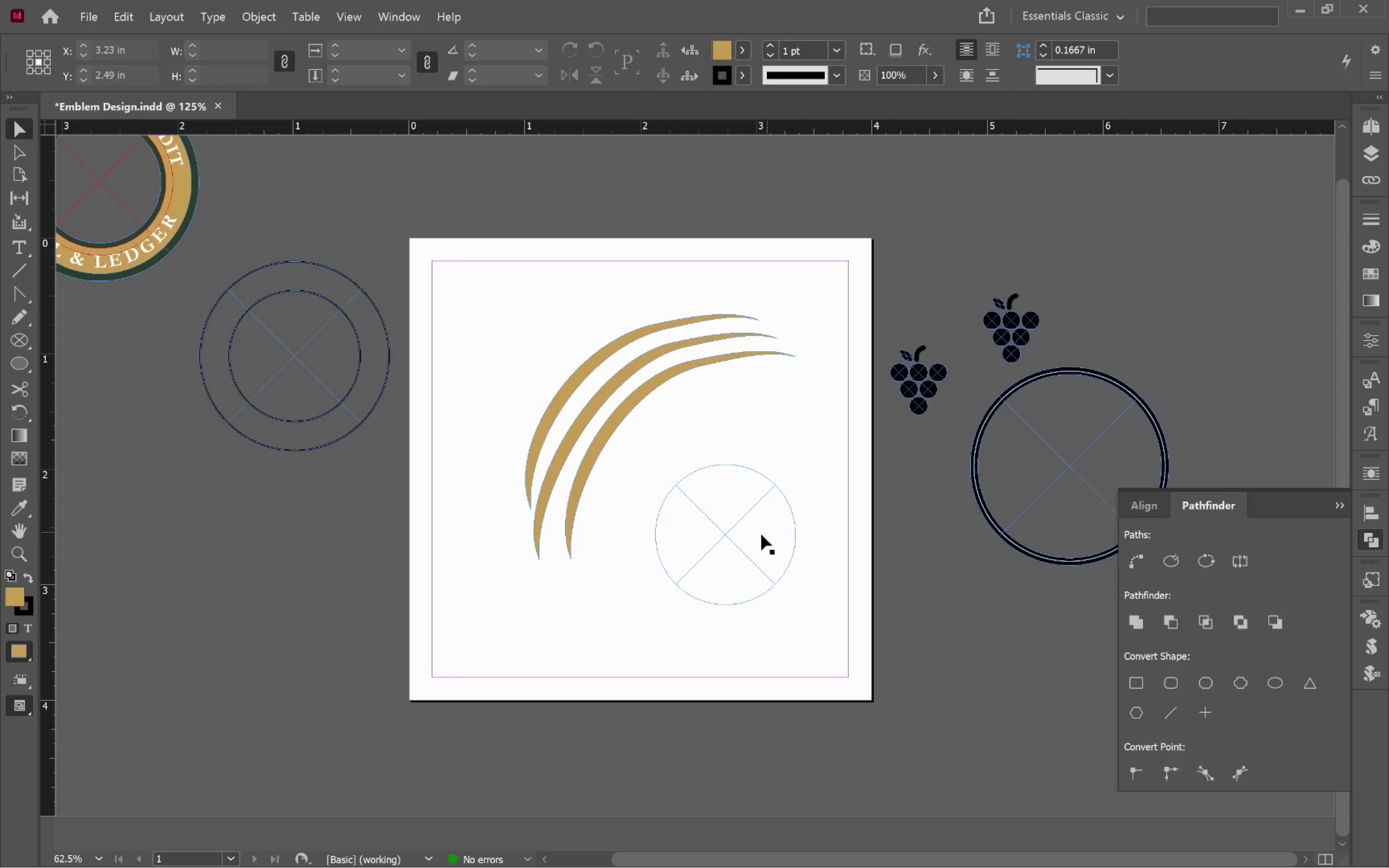 
left_click([735, 542])
 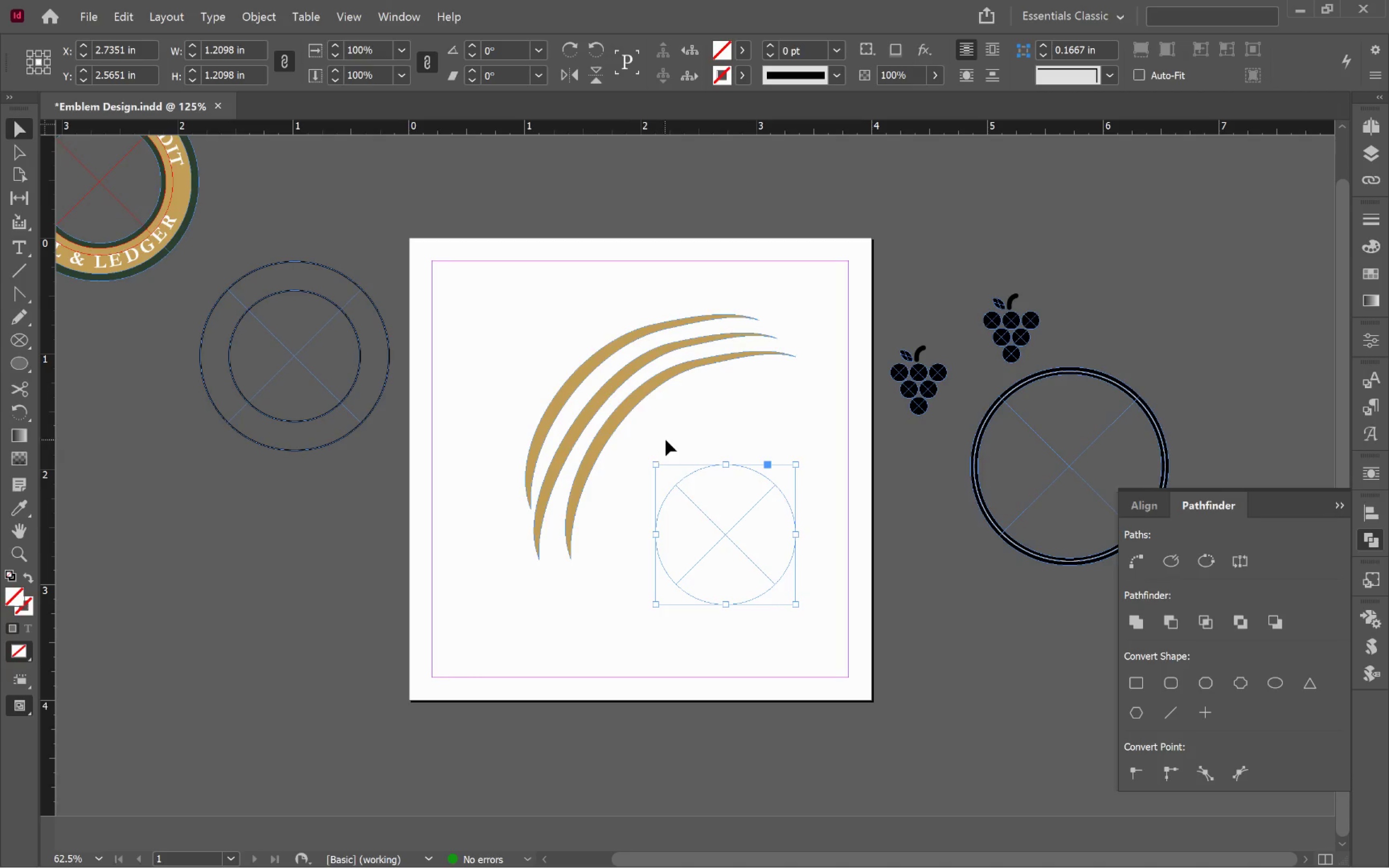 
left_click_drag(start_coordinate=[671, 432], to_coordinate=[545, 343])
 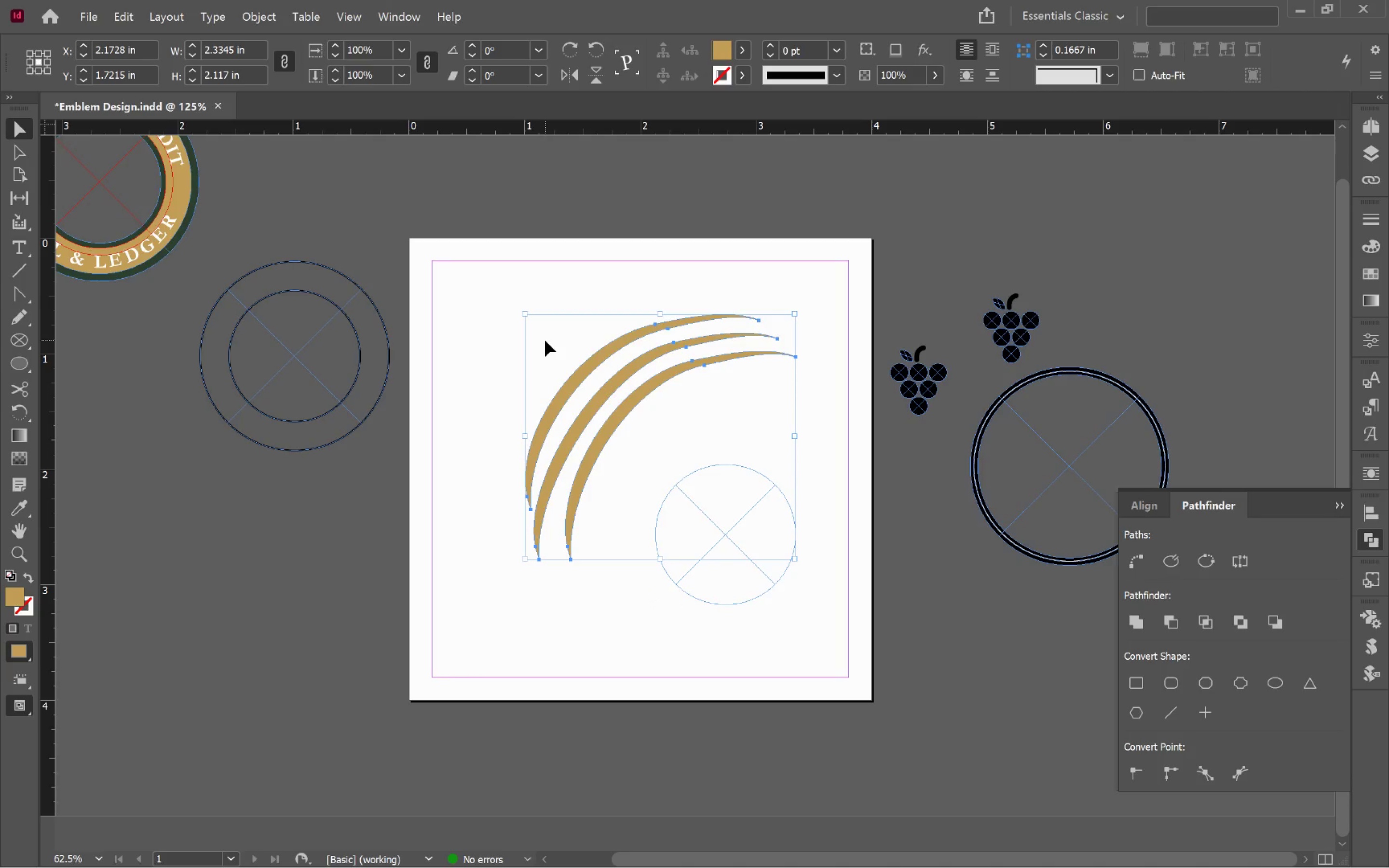 
key(Control+X)
 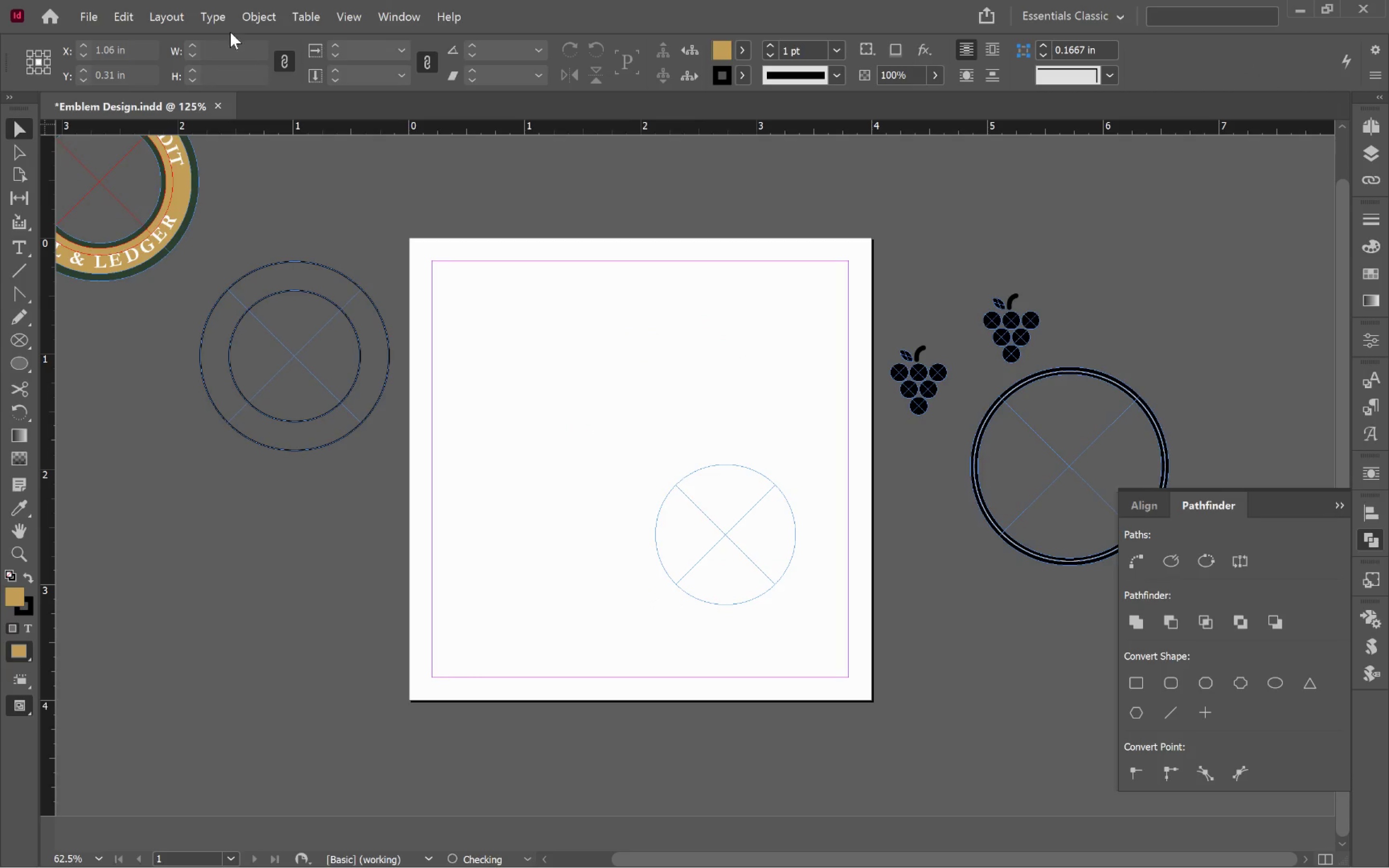 
left_click([201, 12])
 